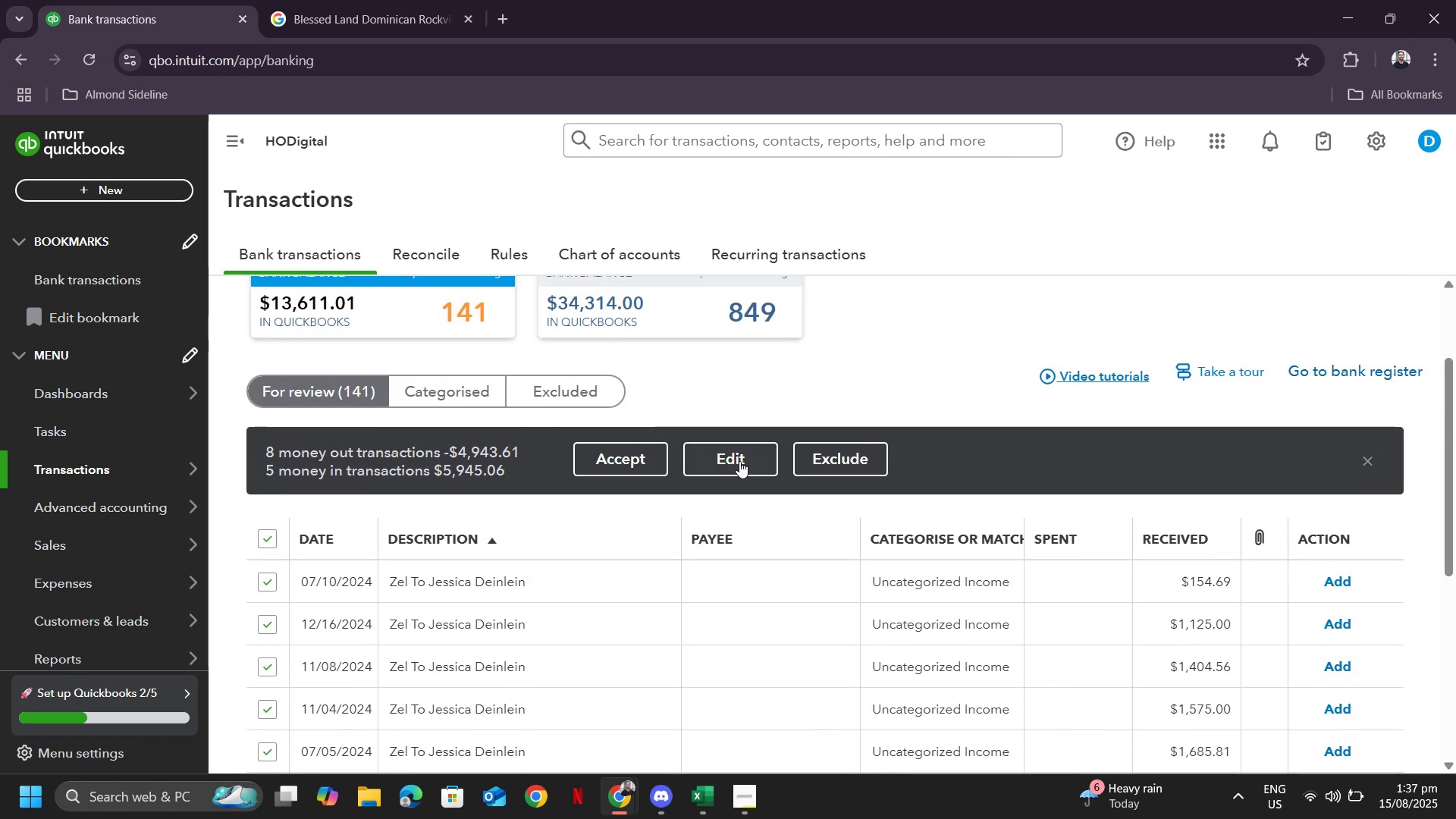 
left_click([744, 472])
 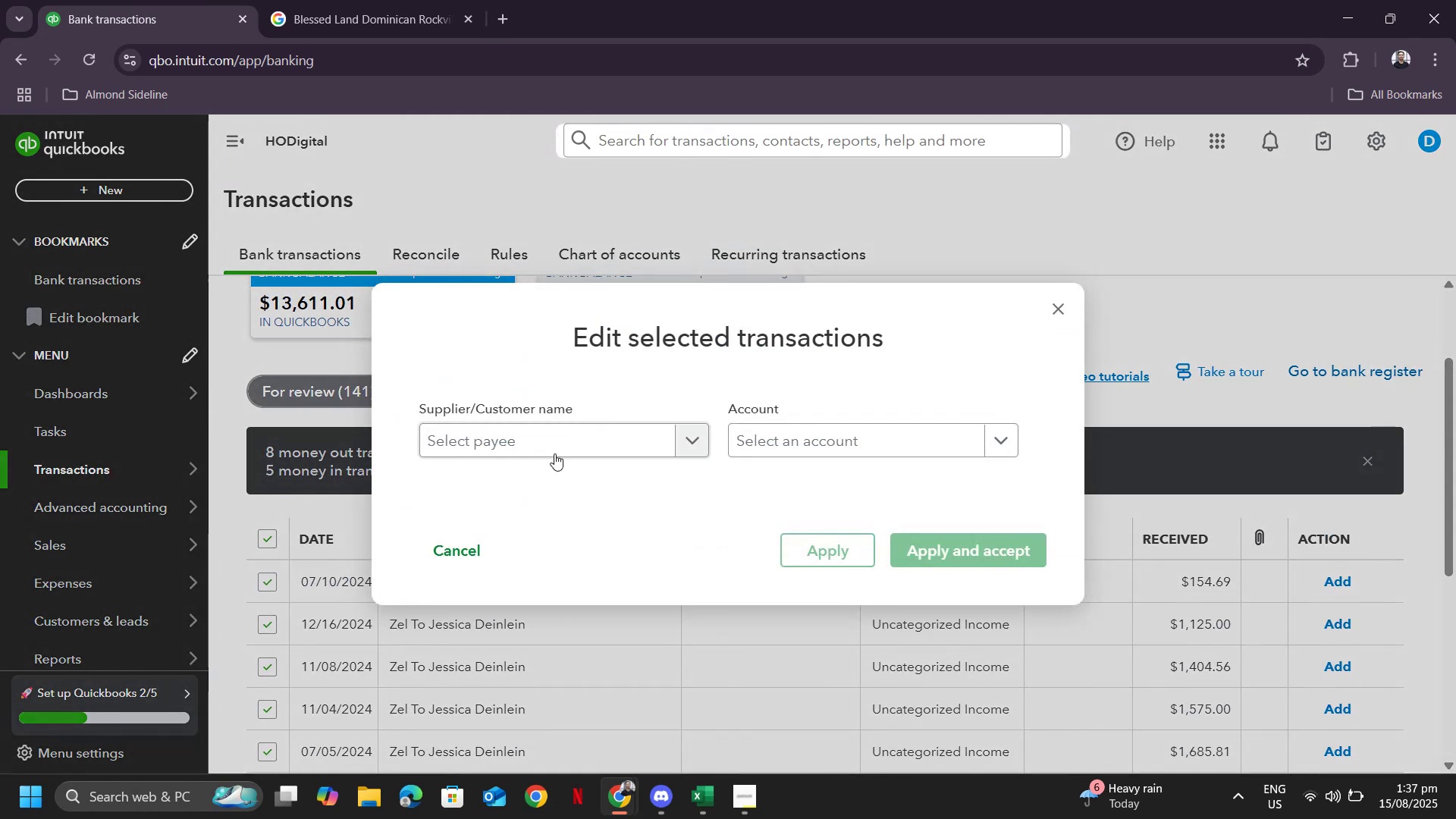 
left_click([535, 444])
 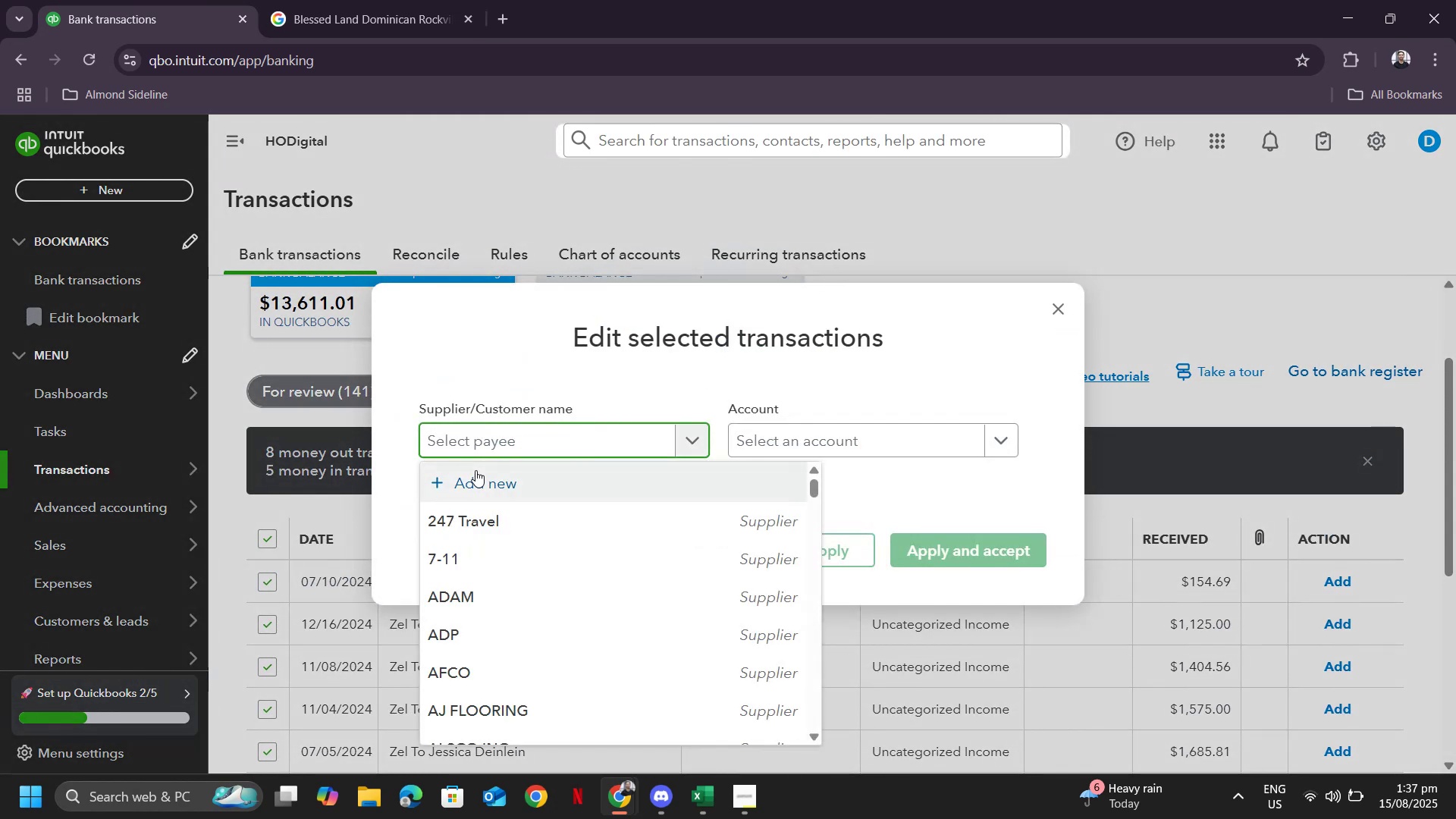 
type(Jessica Deinlein)
 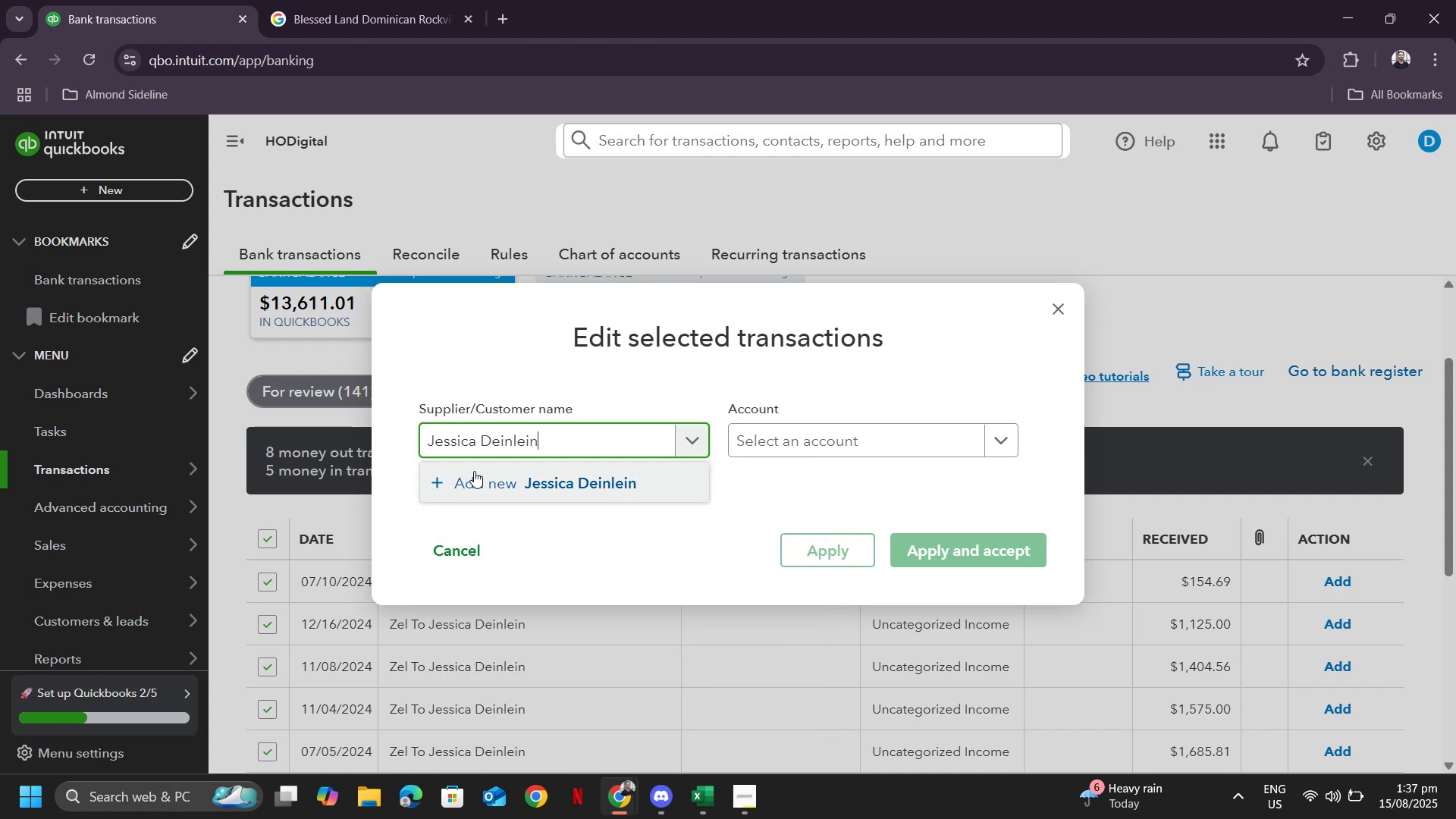 
left_click([480, 485])
 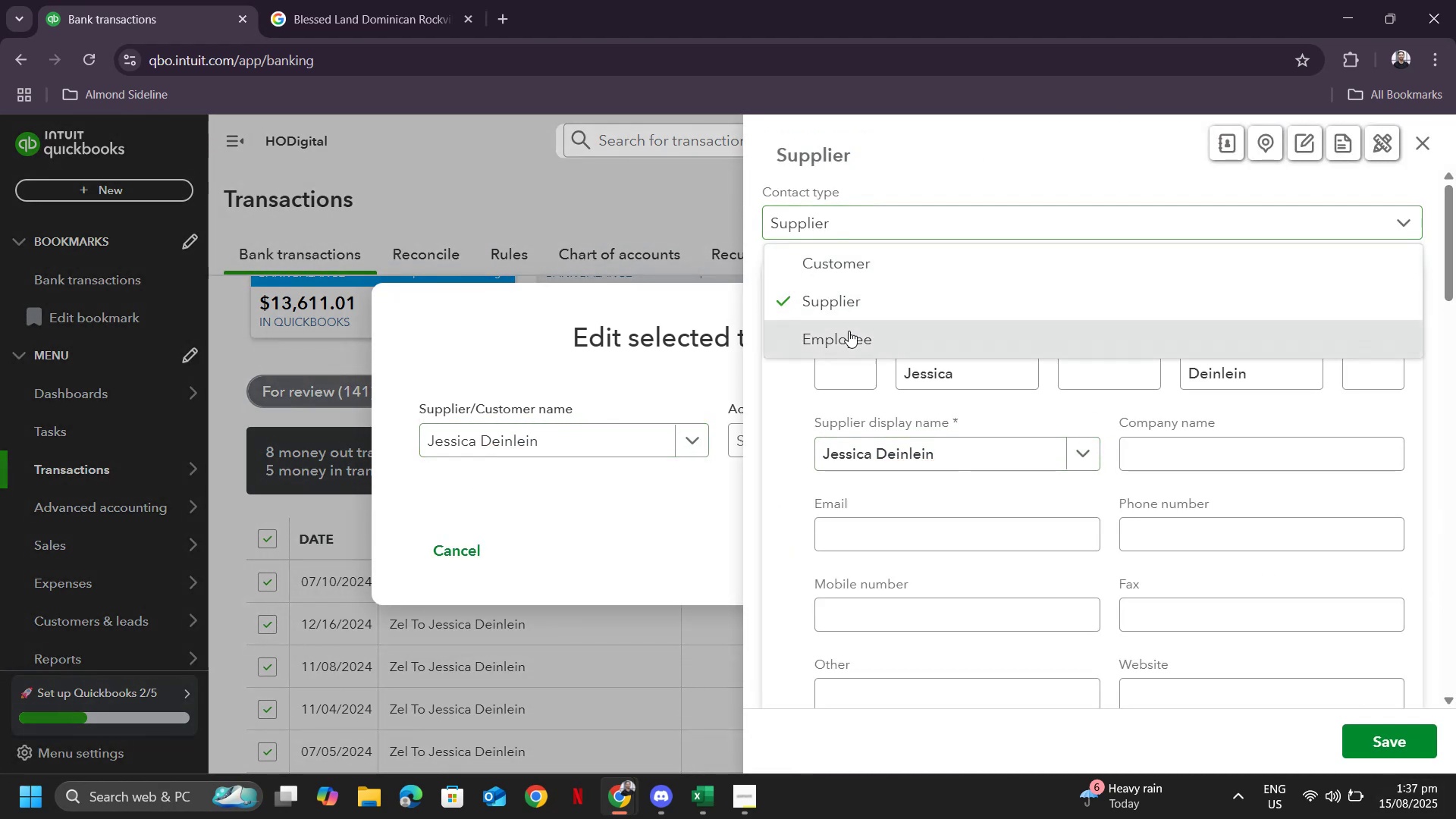 
left_click([1388, 743])
 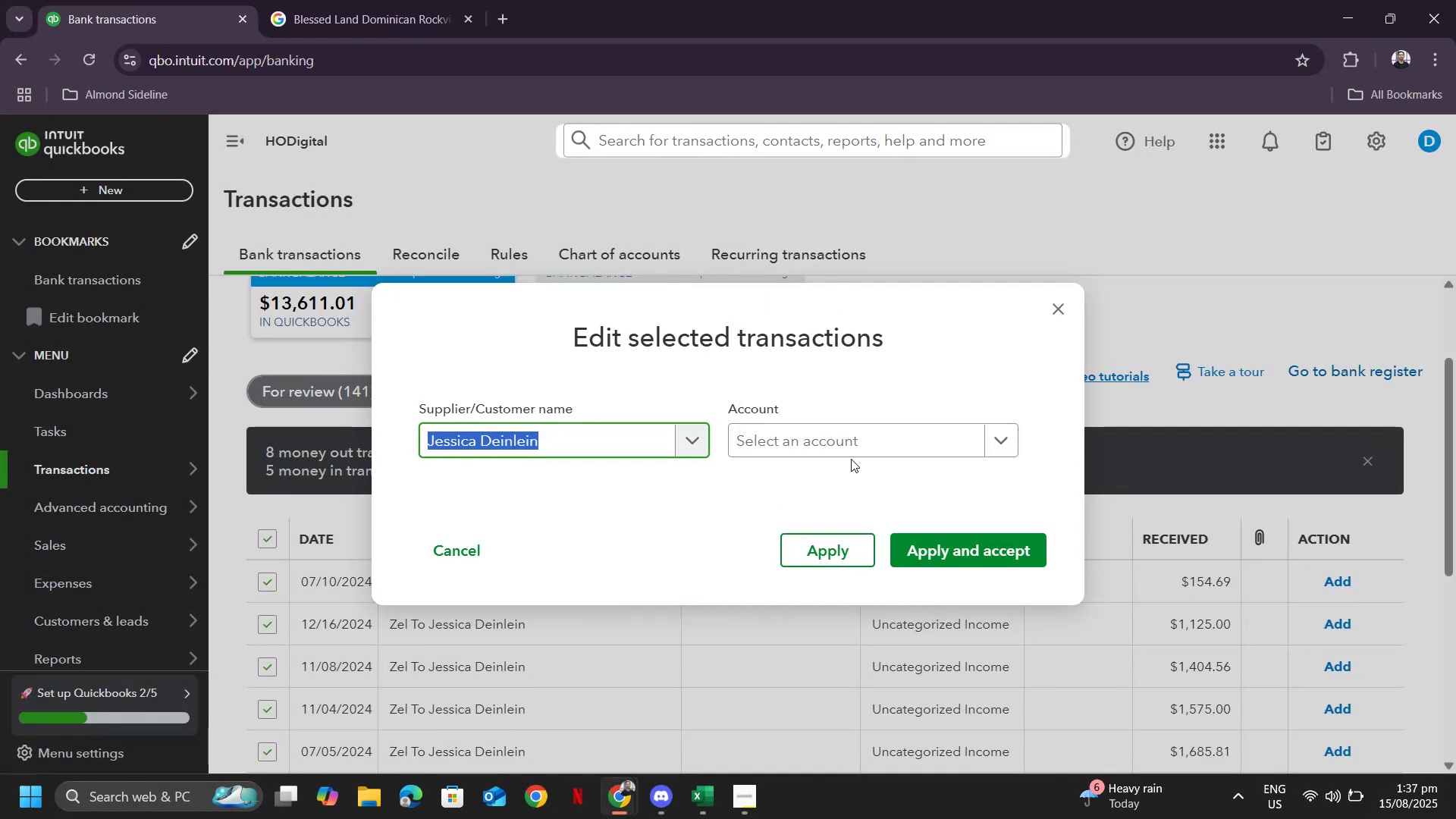 
left_click([851, 455])
 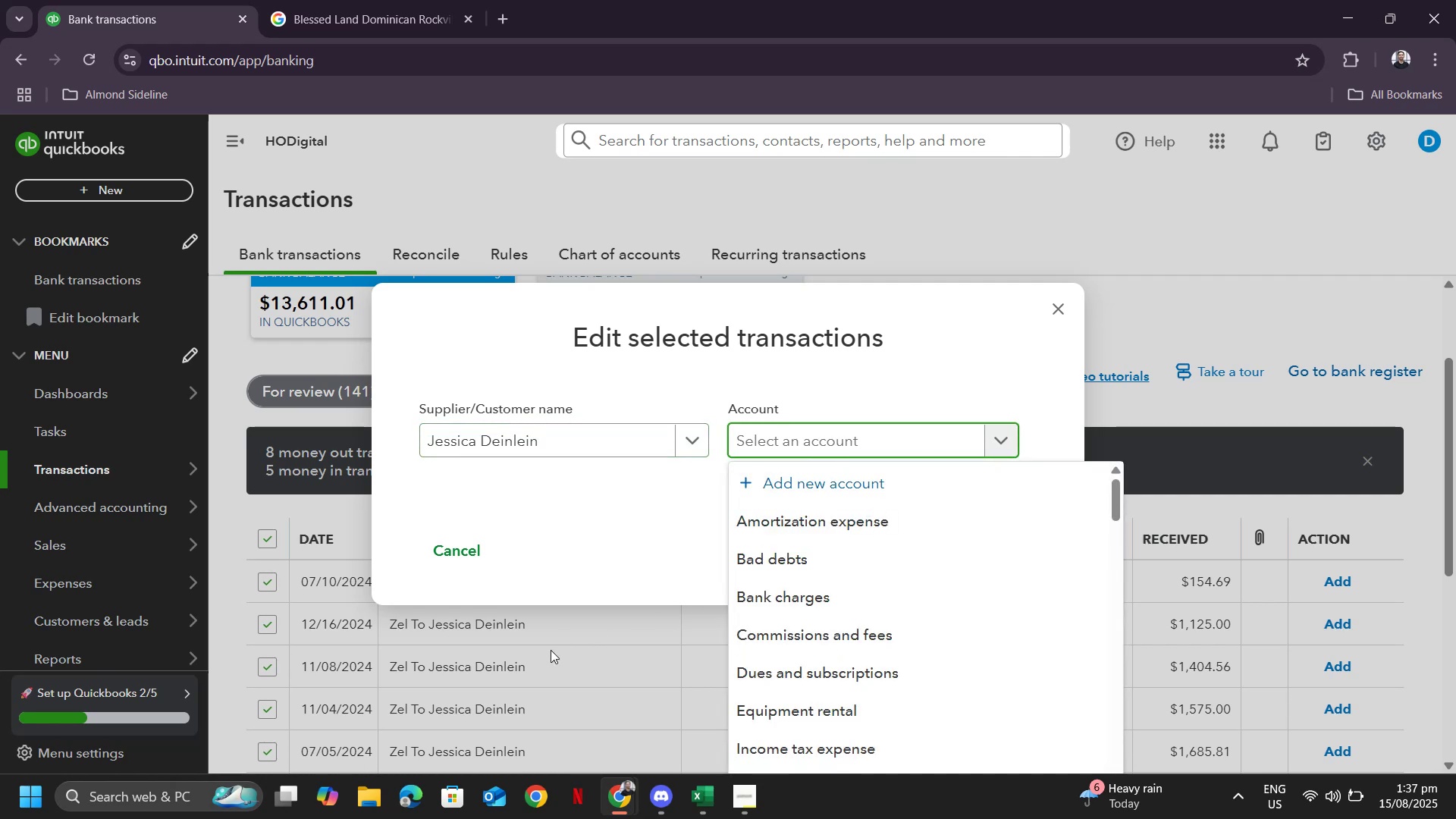 
type(pauy)
key(Backspace)
key(Backspace)
type(yroll)
 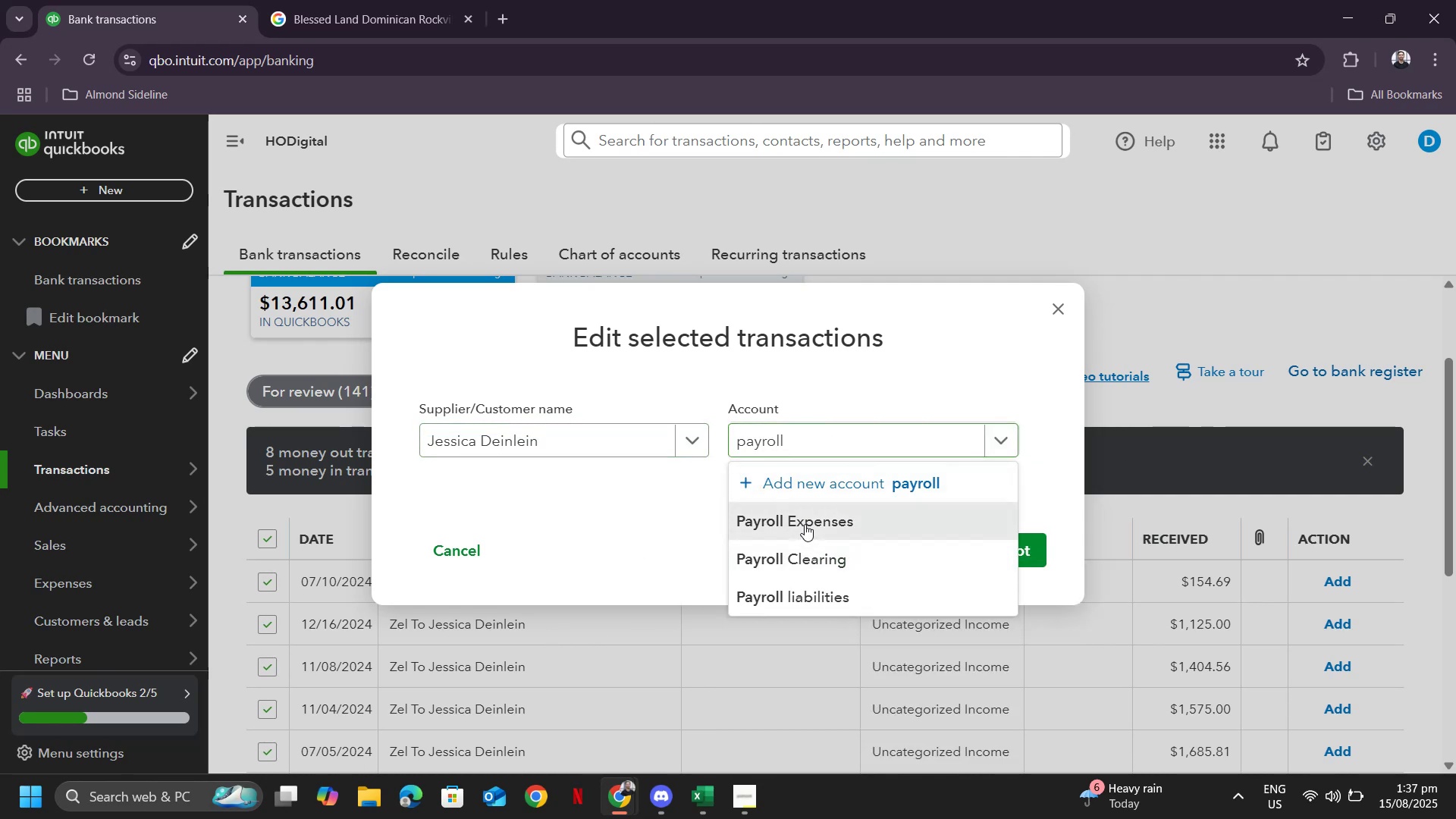 
left_click([946, 534])
 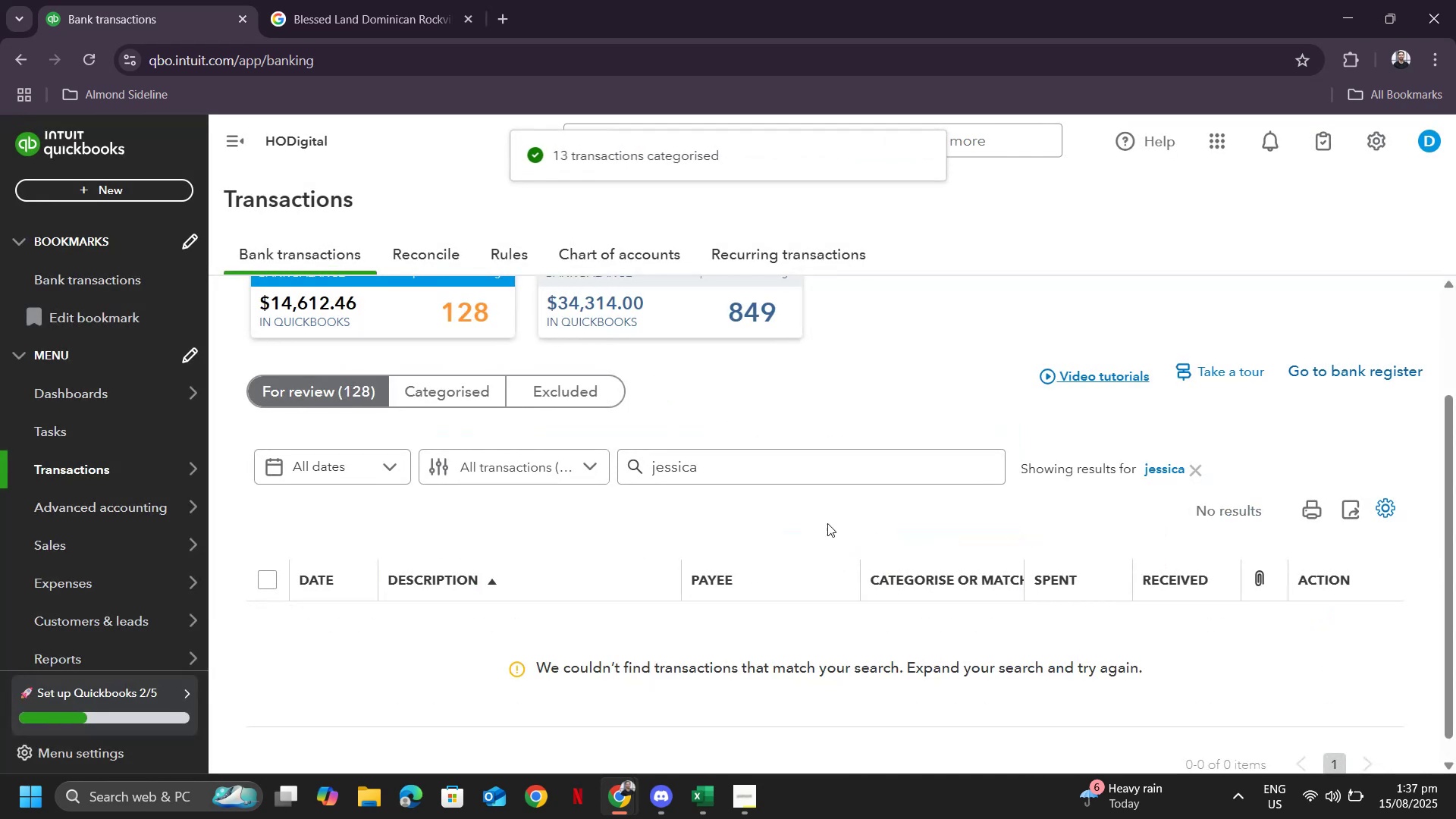 
left_click([1194, 479])
 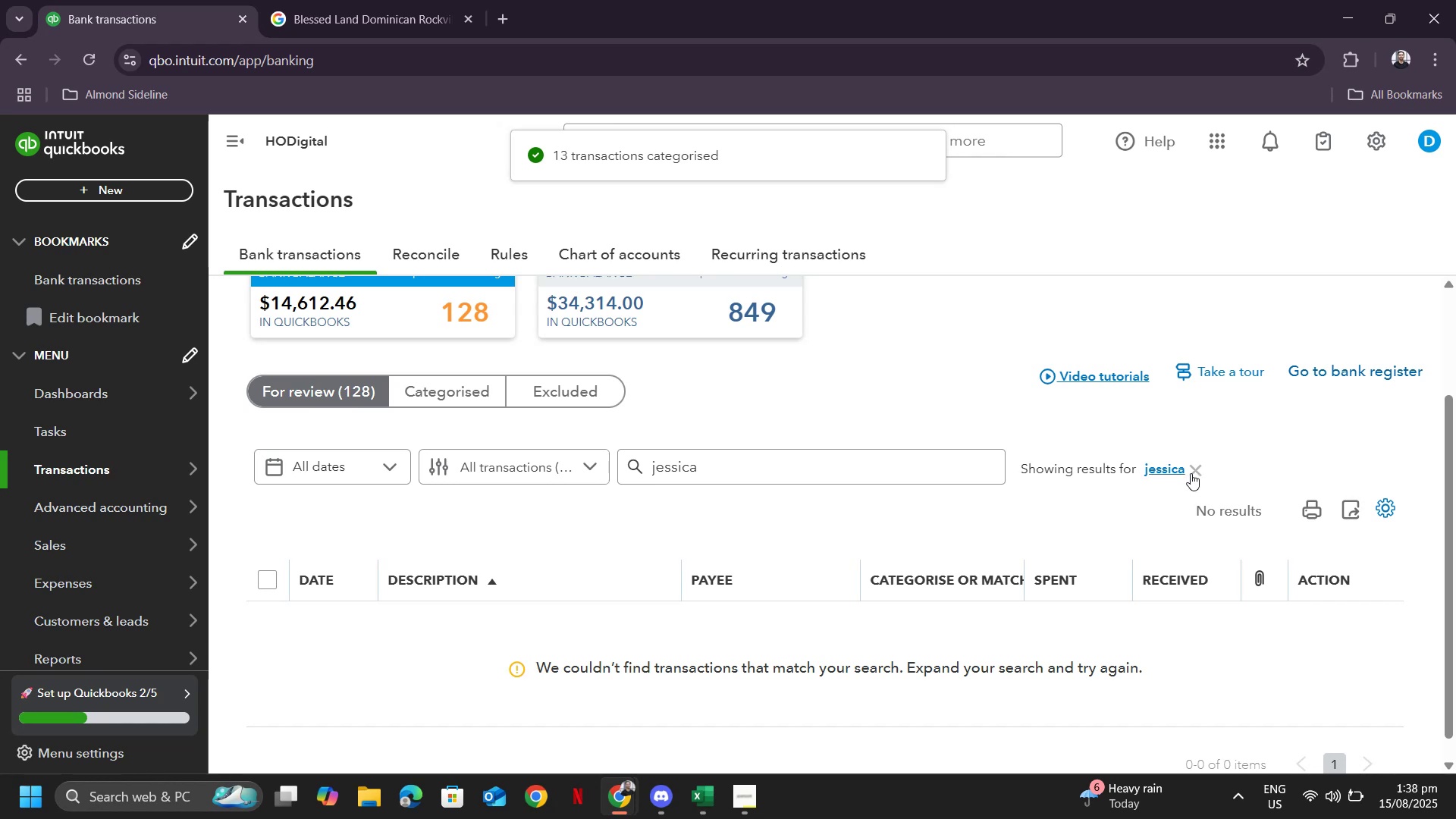 
left_click([1191, 472])
 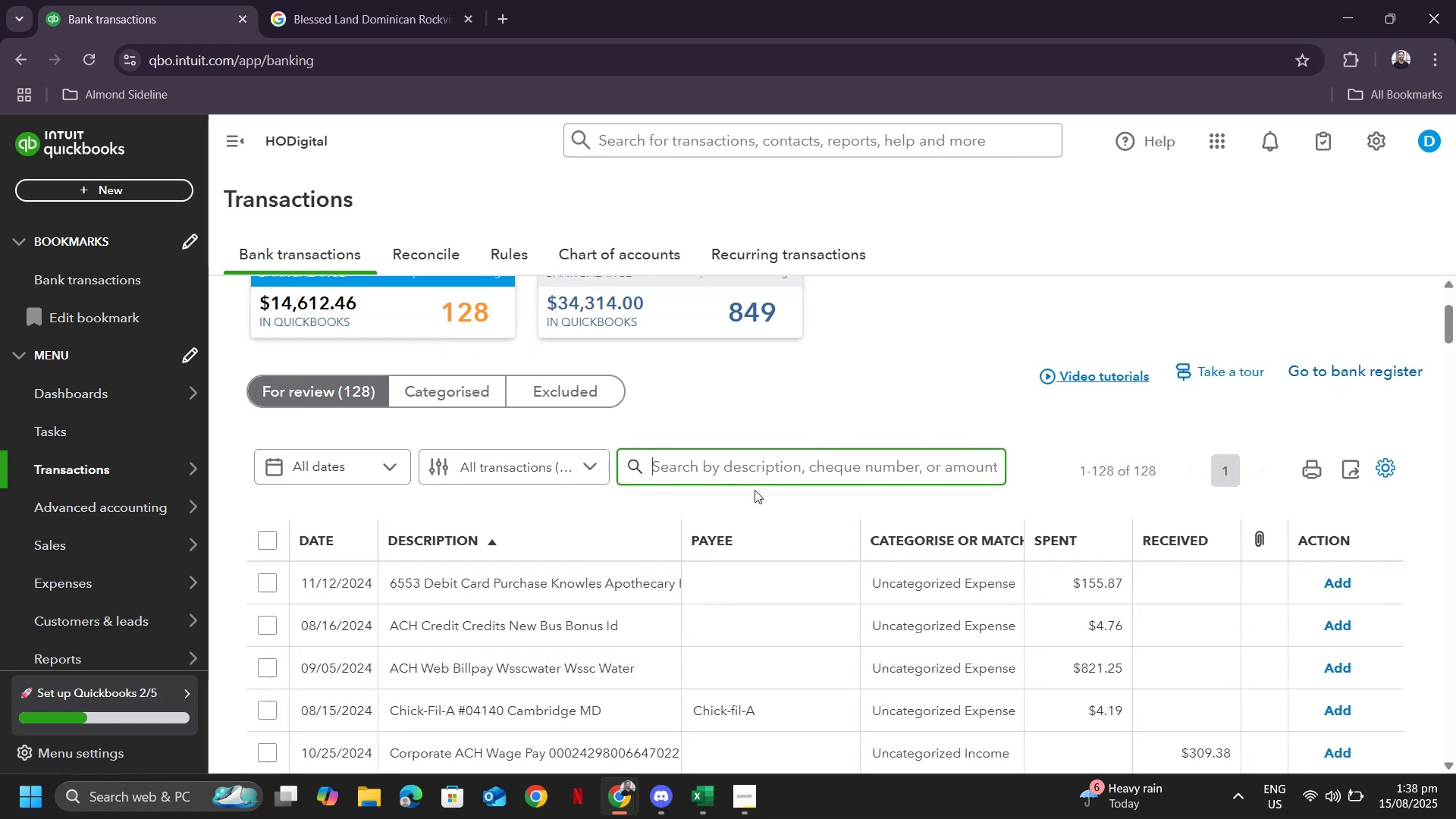 
scroll: coordinate [752, 497], scroll_direction: down, amount: 4.0
 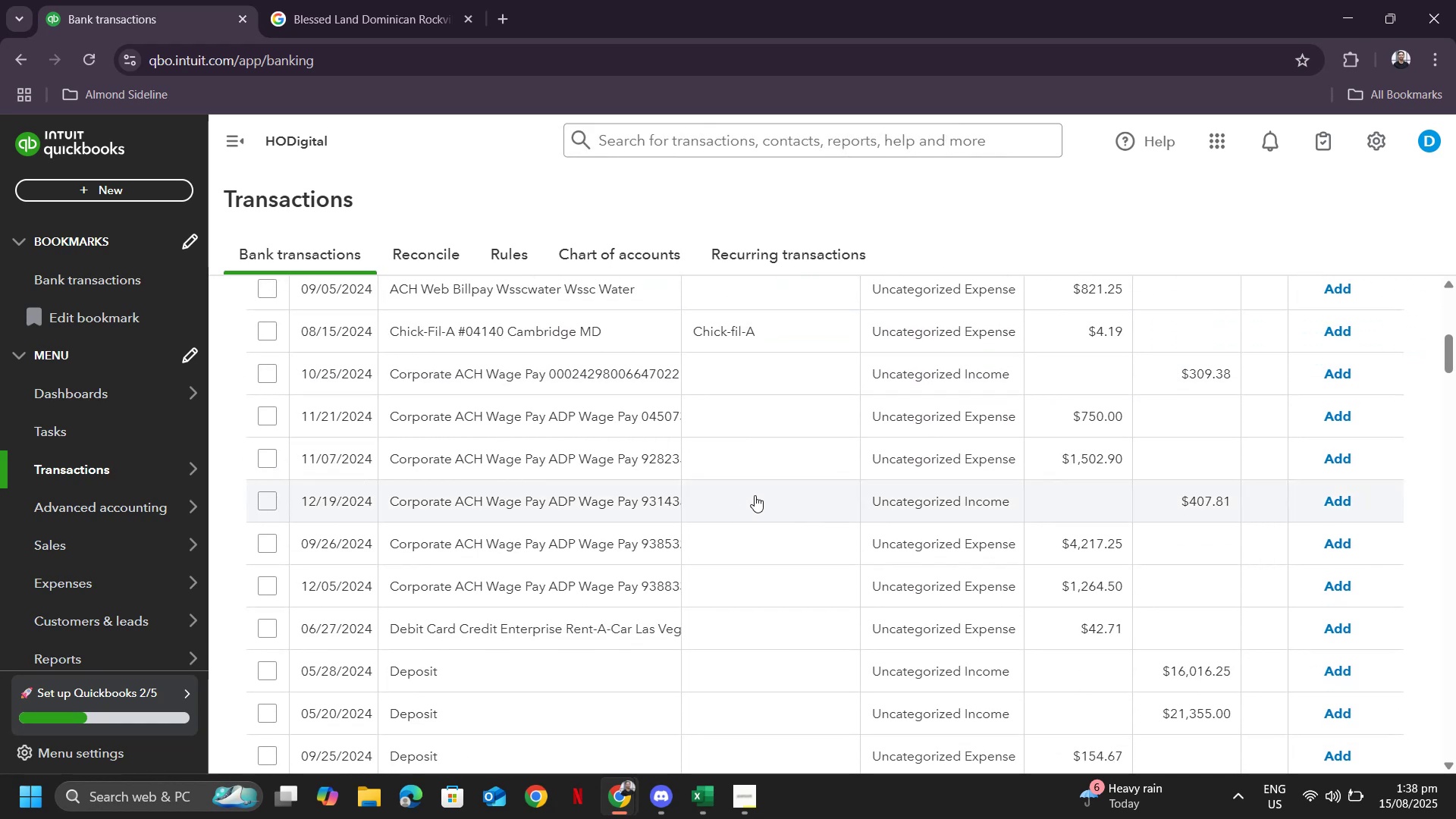 
scroll: coordinate [843, 447], scroll_direction: up, amount: 8.0
 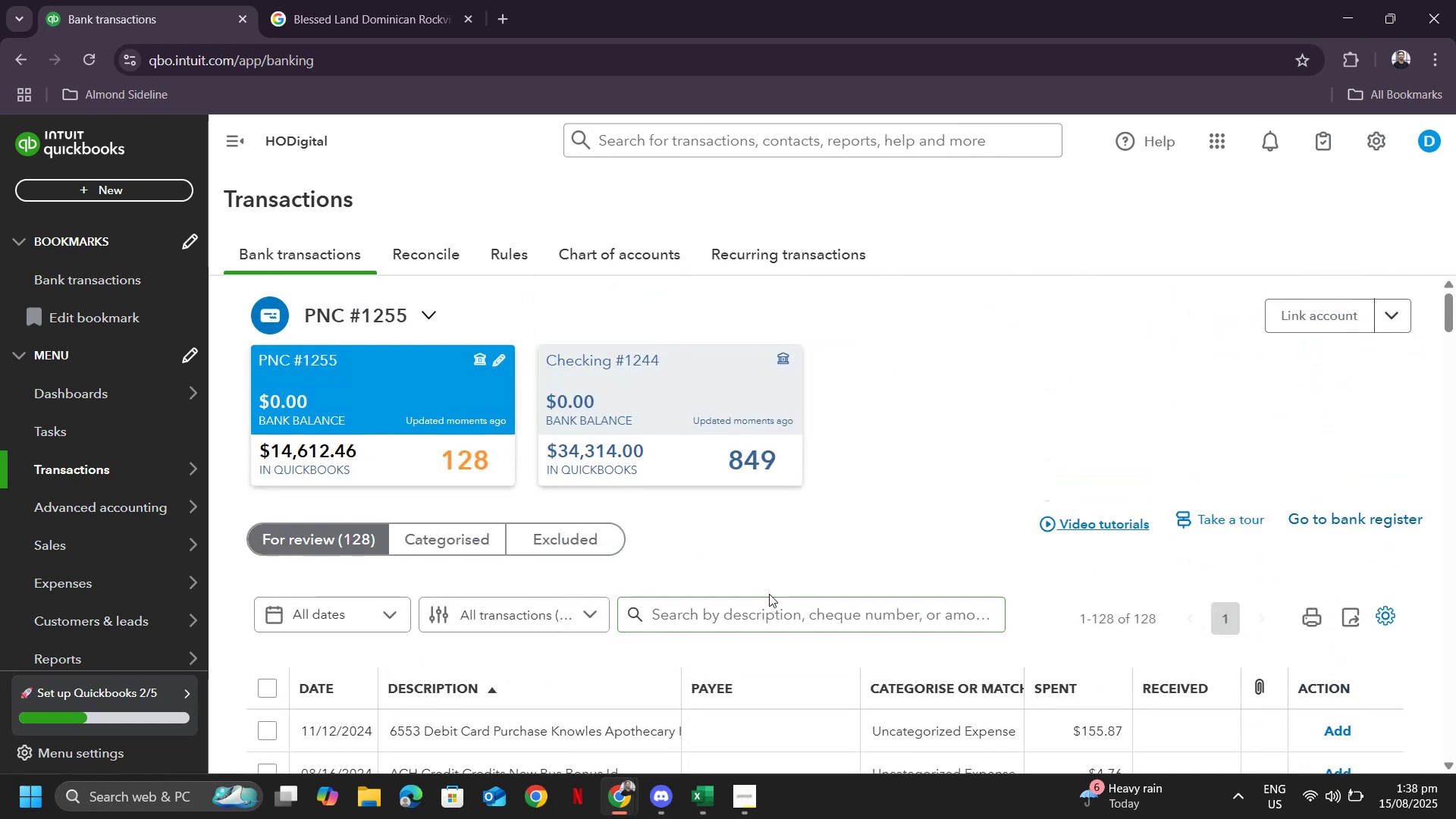 
double_click([766, 617])
 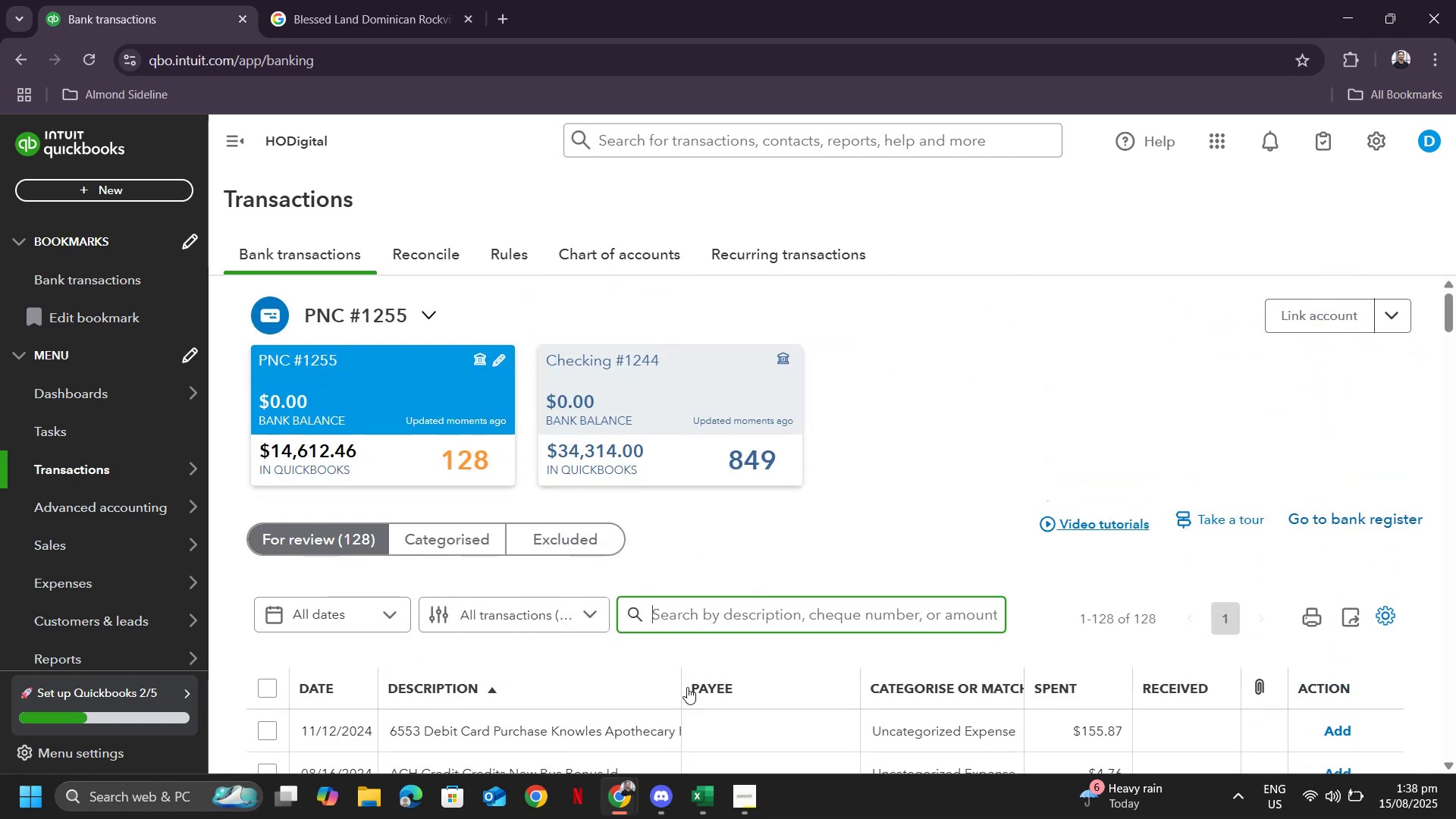 
type(wage)
 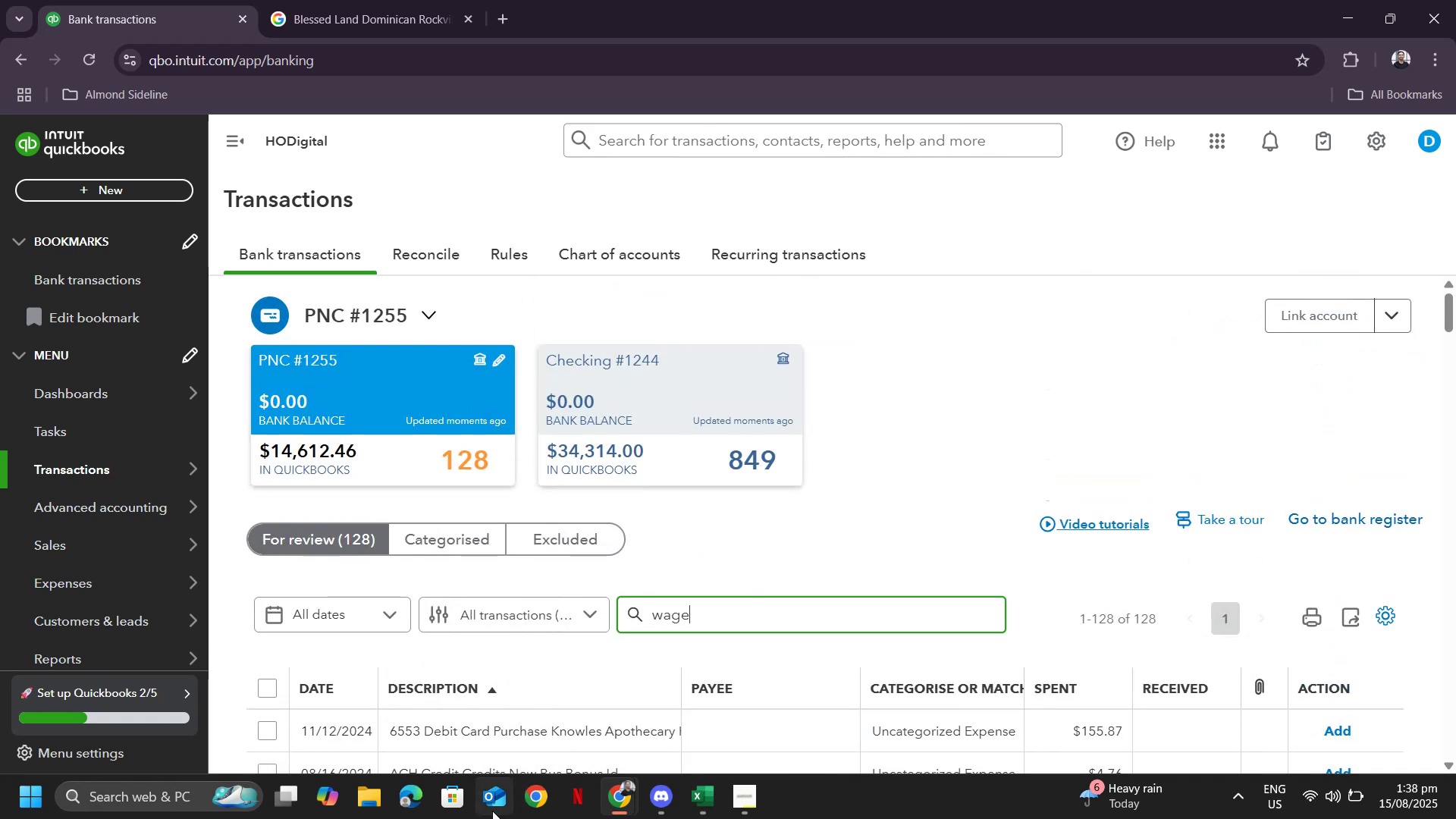 
key(Enter)
 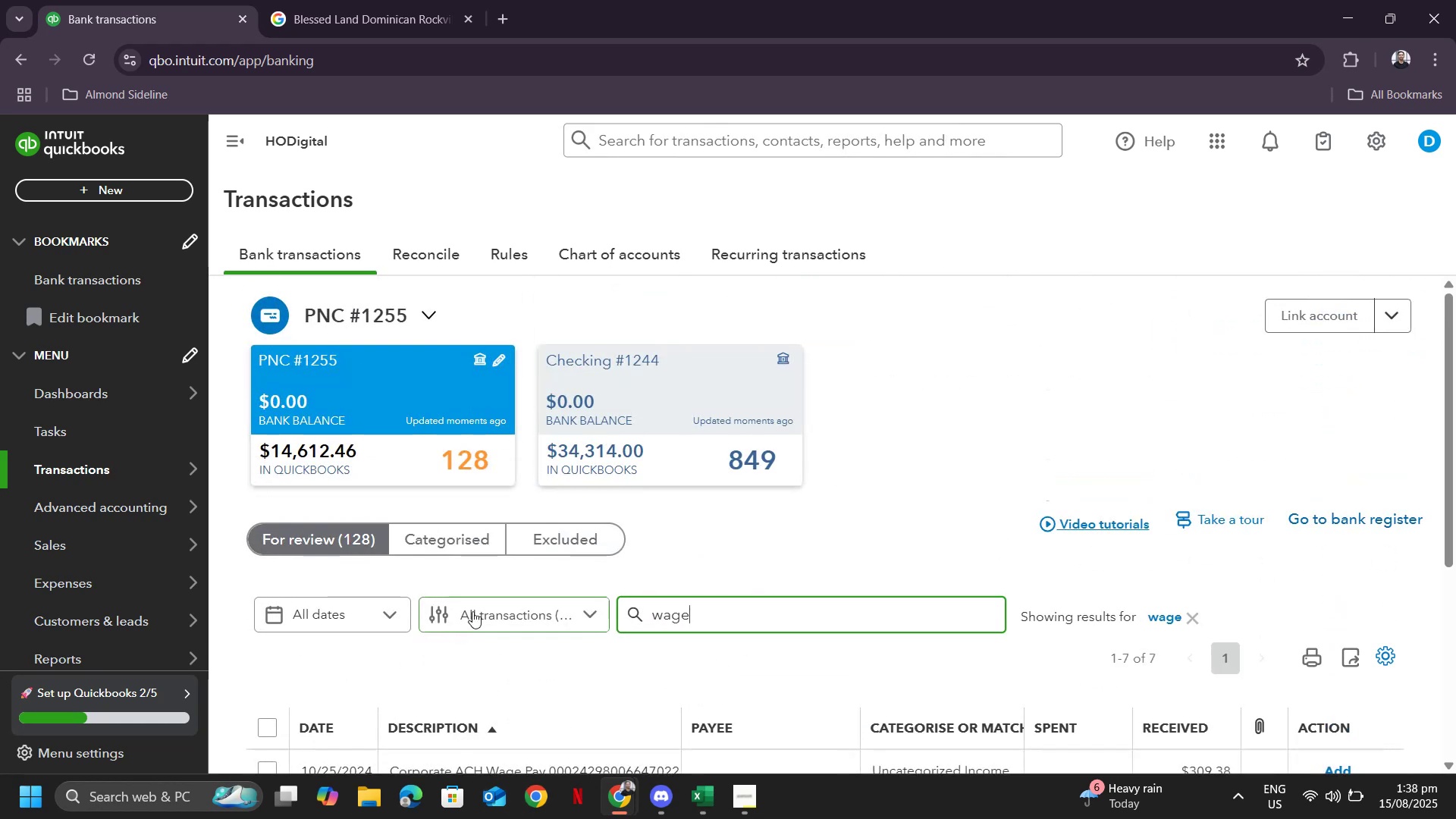 
scroll: coordinate [511, 610], scroll_direction: down, amount: 3.0
 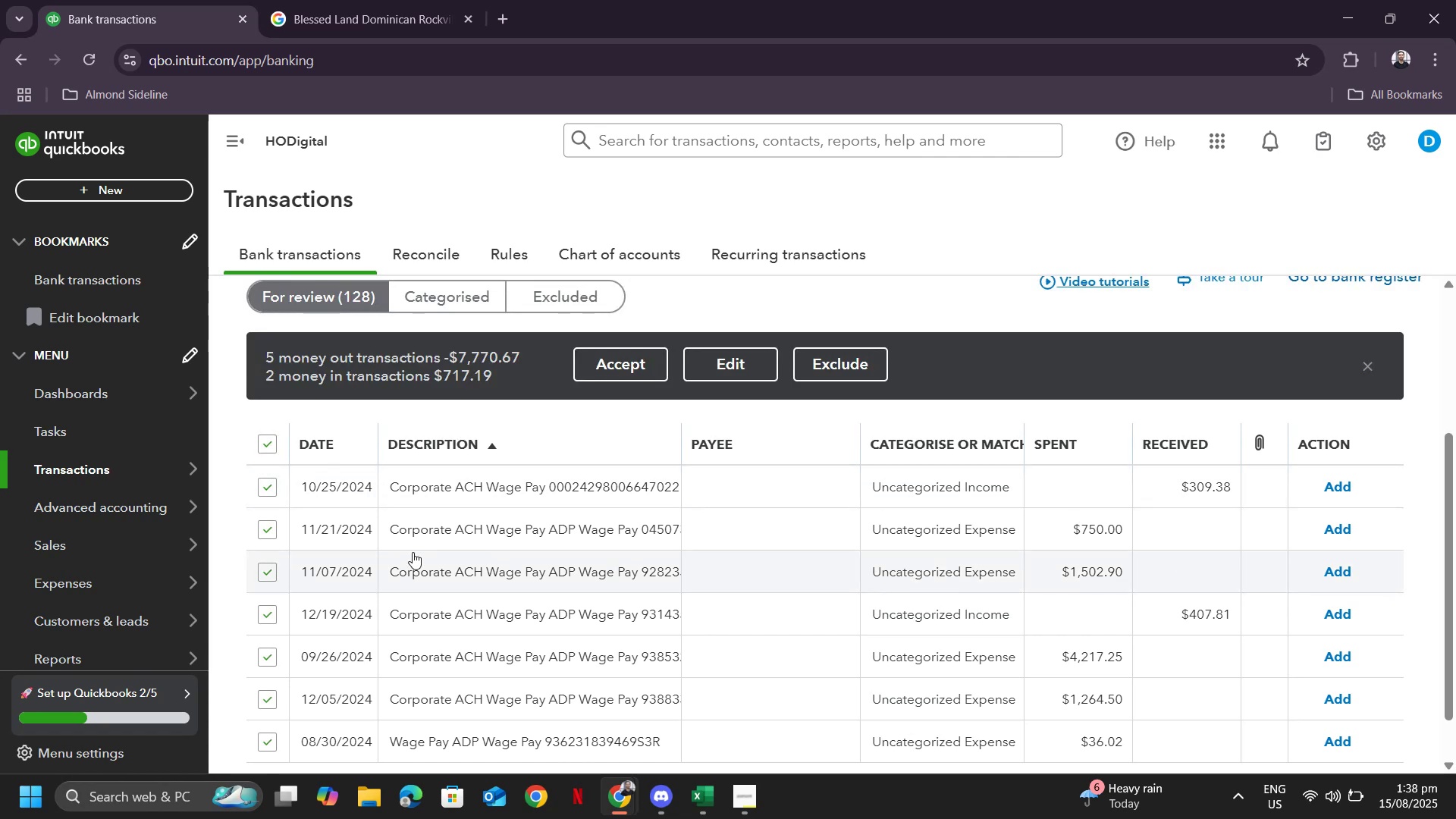 
scroll: coordinate [923, 579], scroll_direction: up, amount: 3.0
 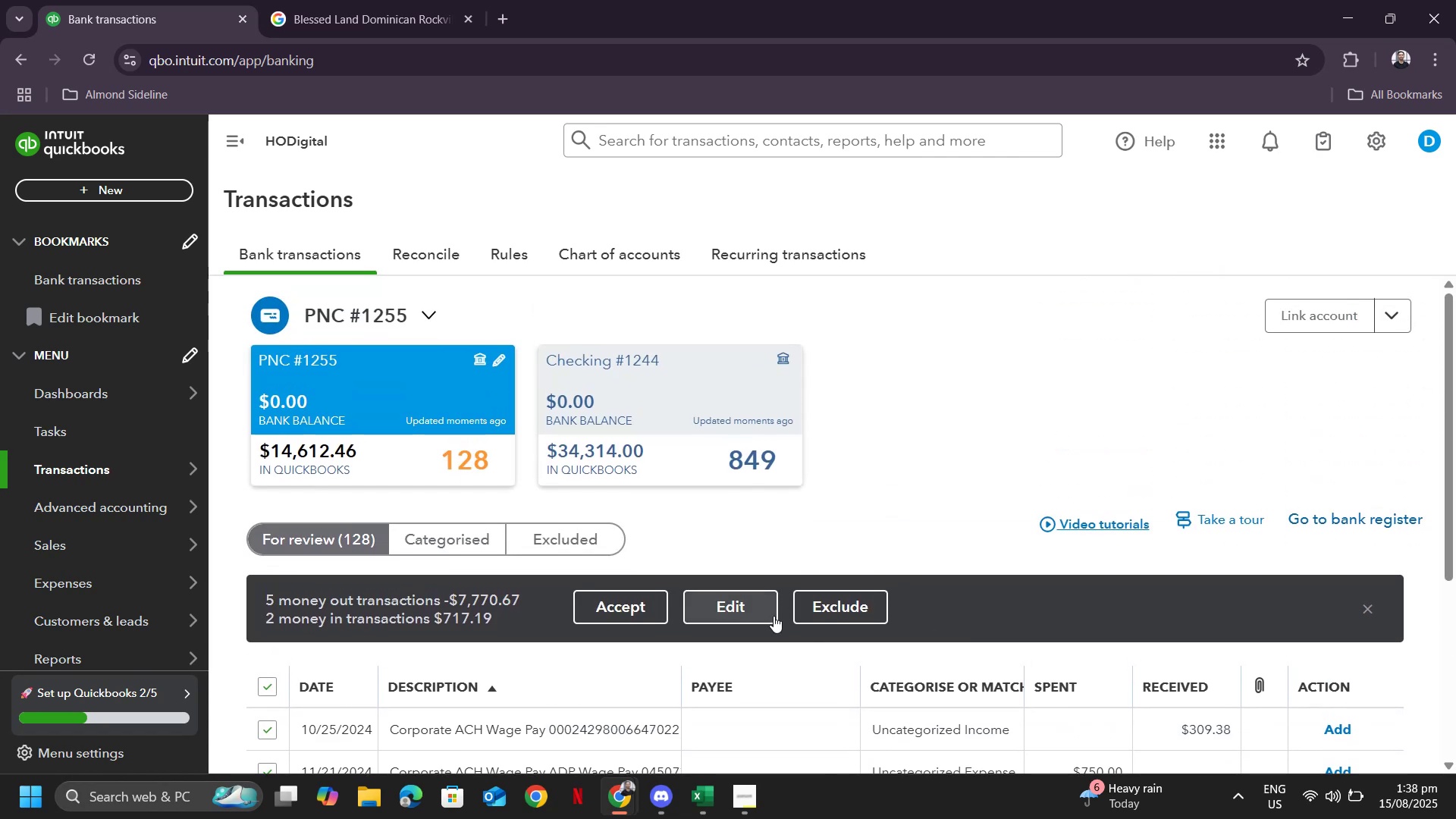 
left_click([740, 608])
 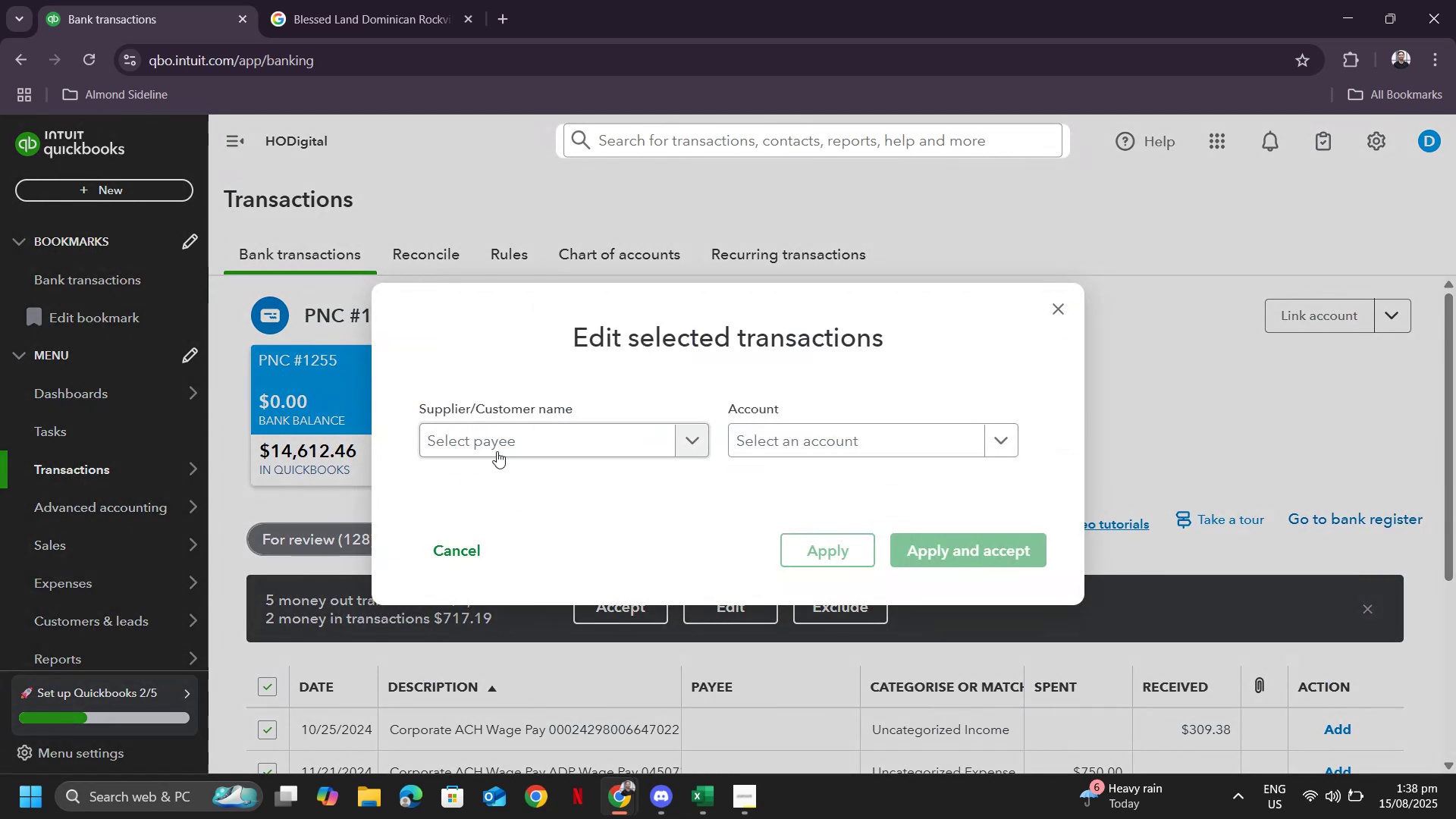 
left_click([490, 431])
 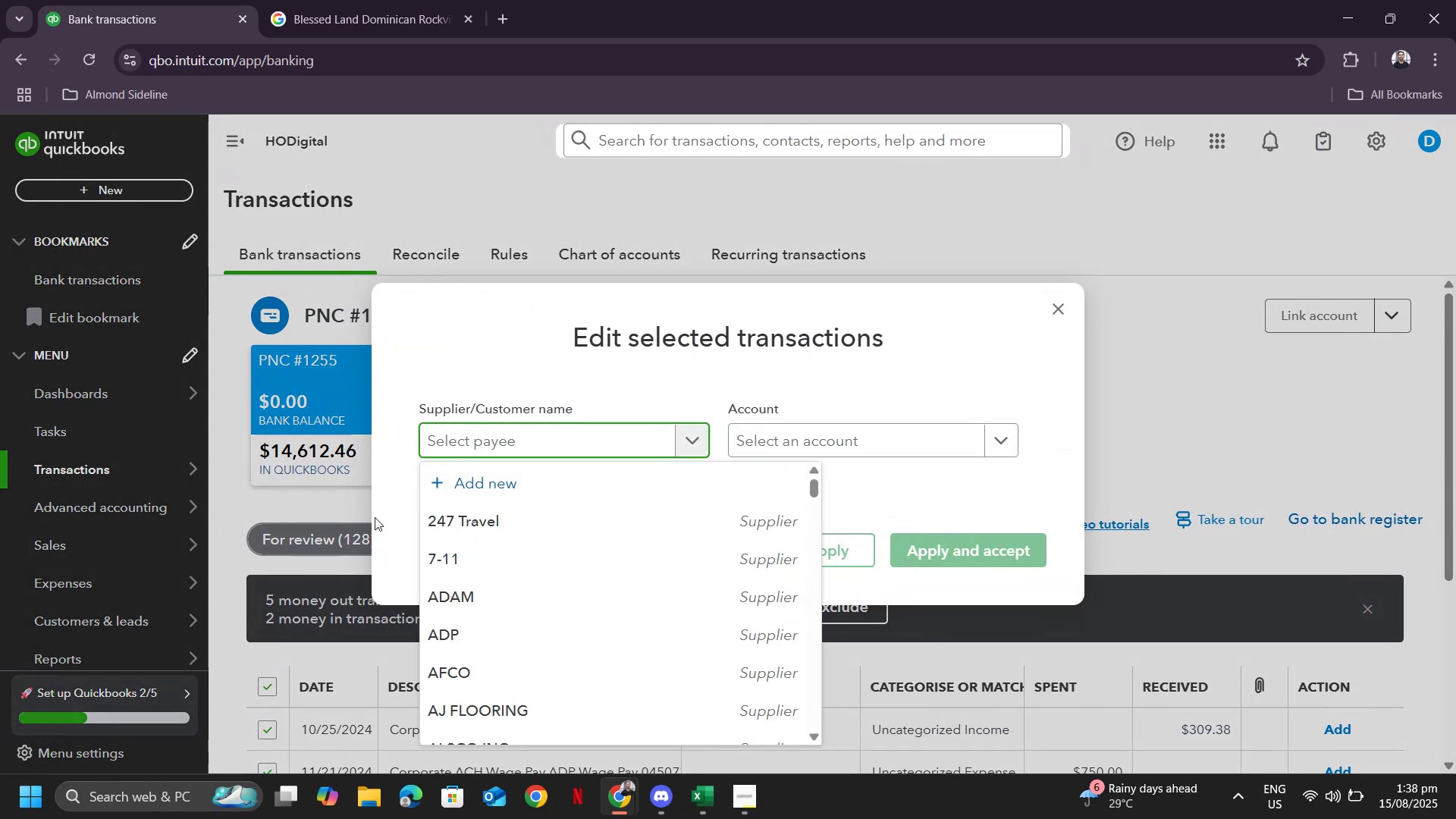 
type(Other Employee)
 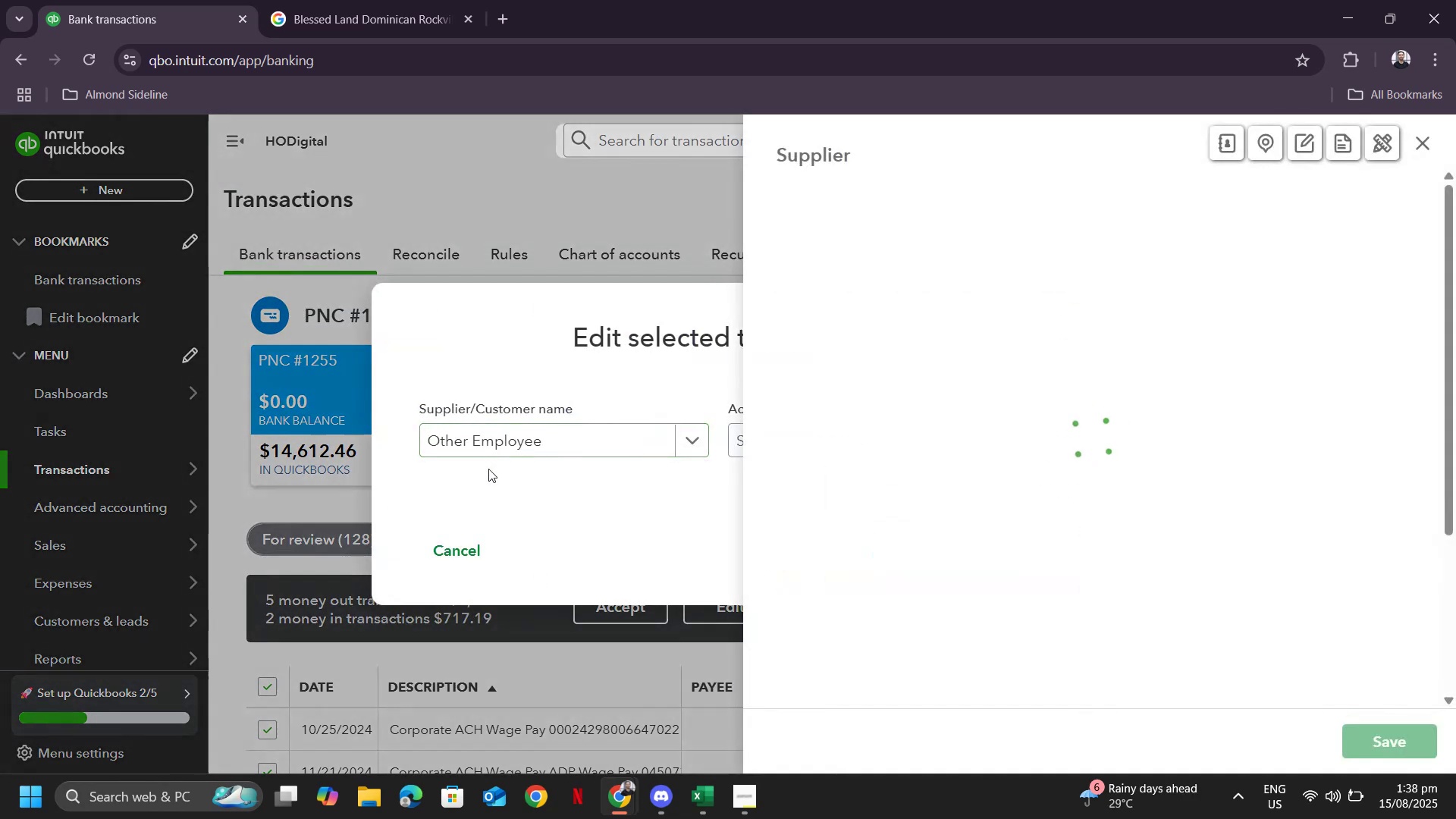 
left_click([969, 224])
 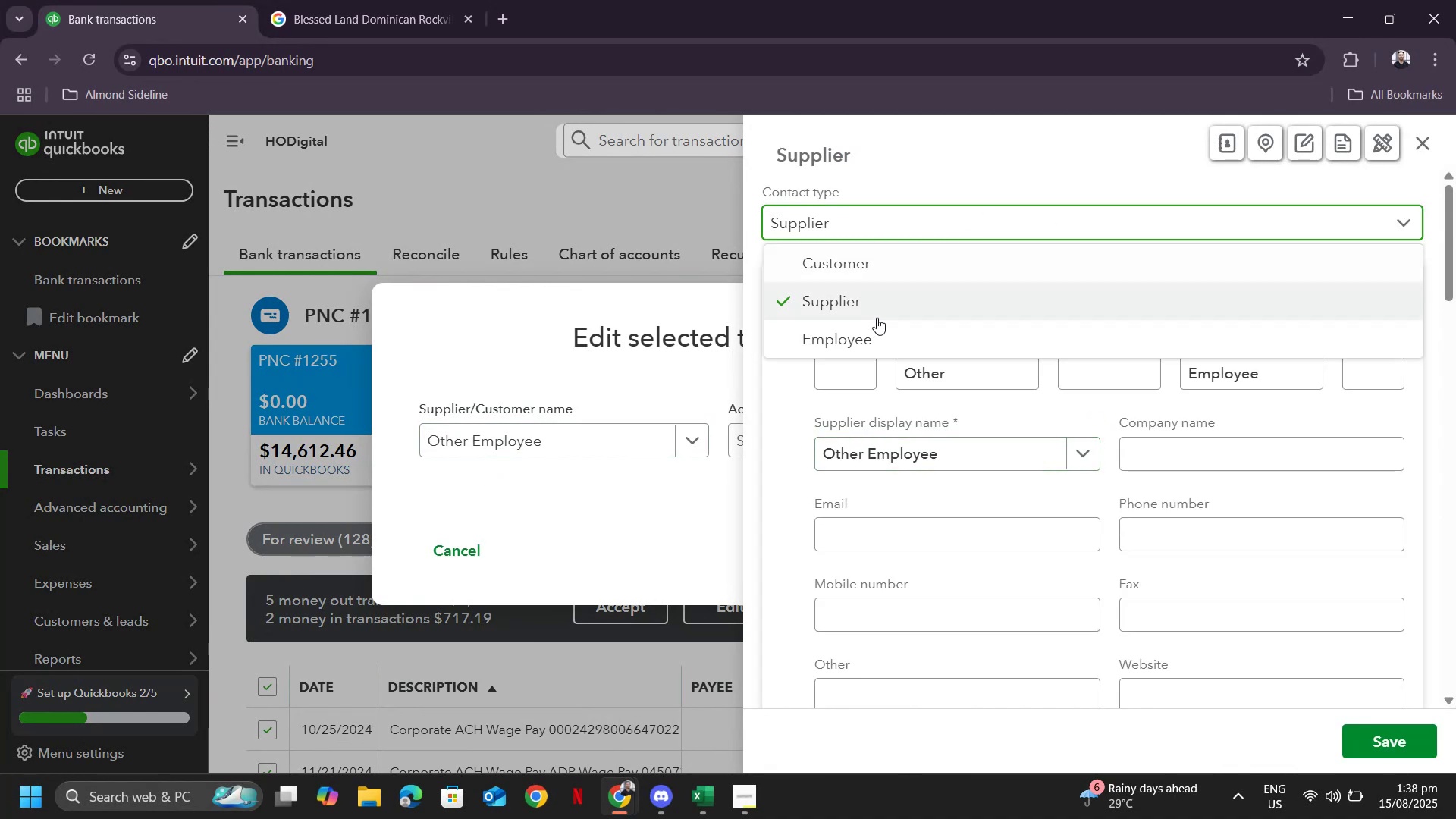 
left_click([870, 333])
 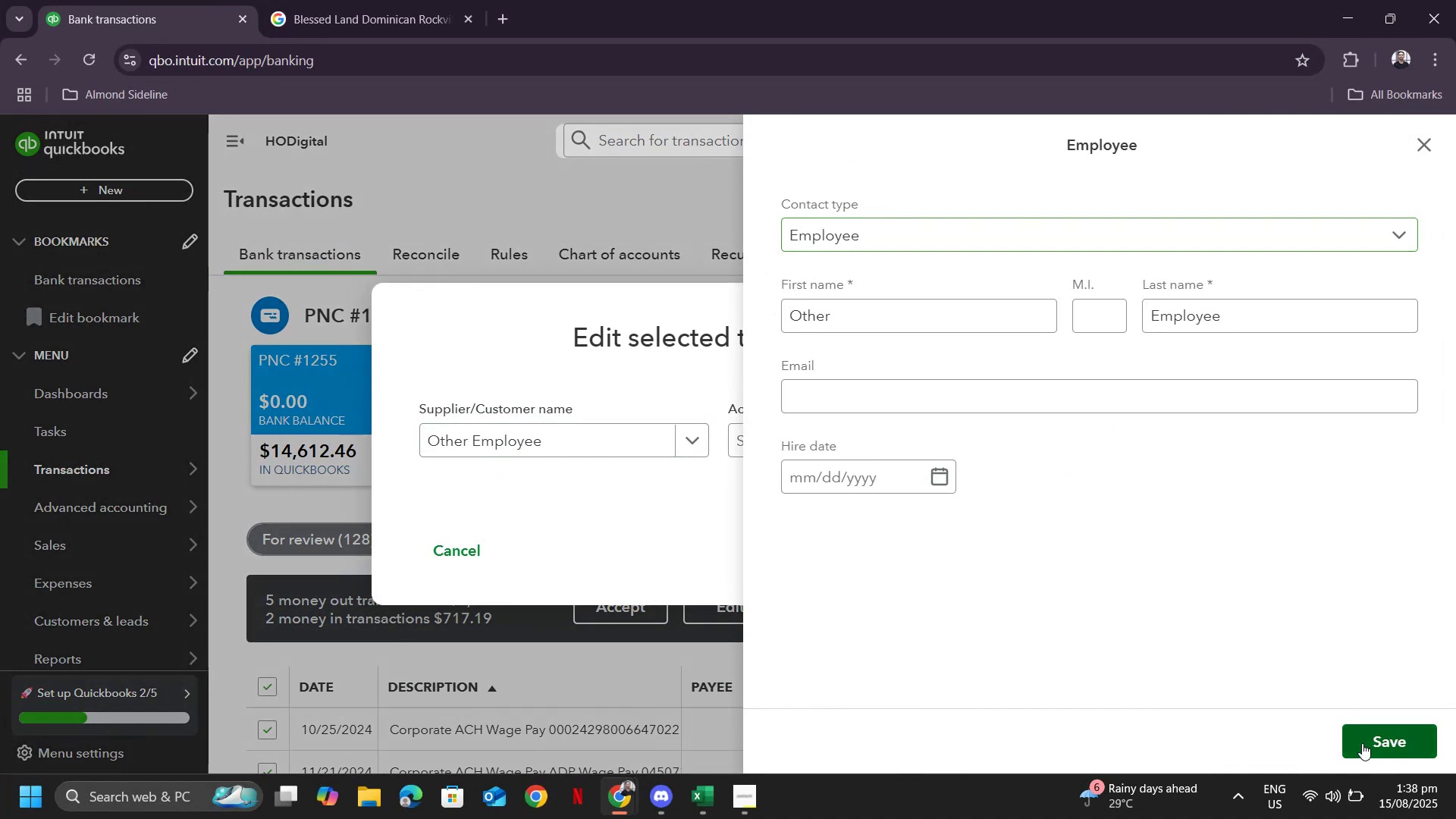 
left_click([1362, 743])
 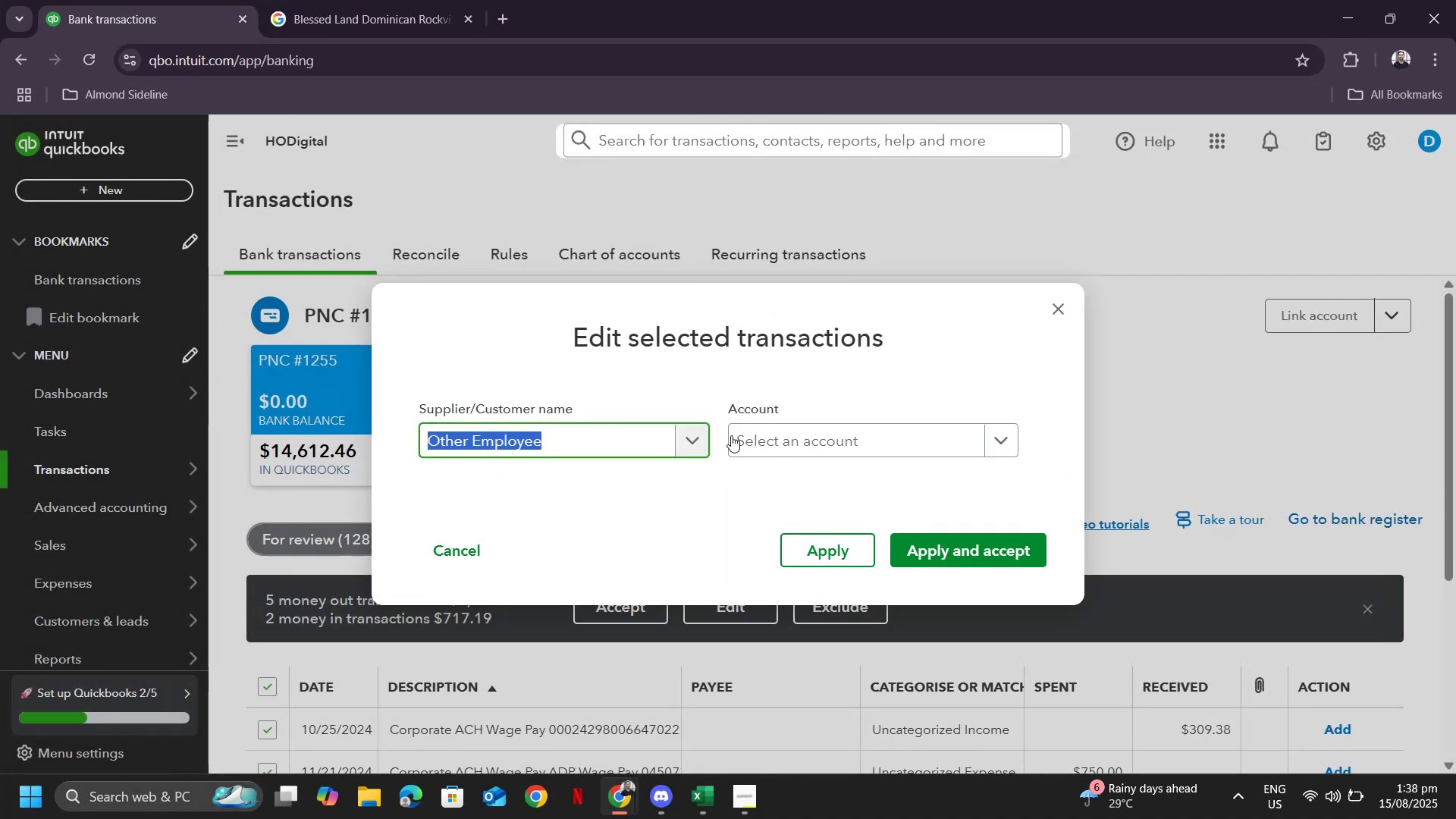 
left_click([783, 442])
 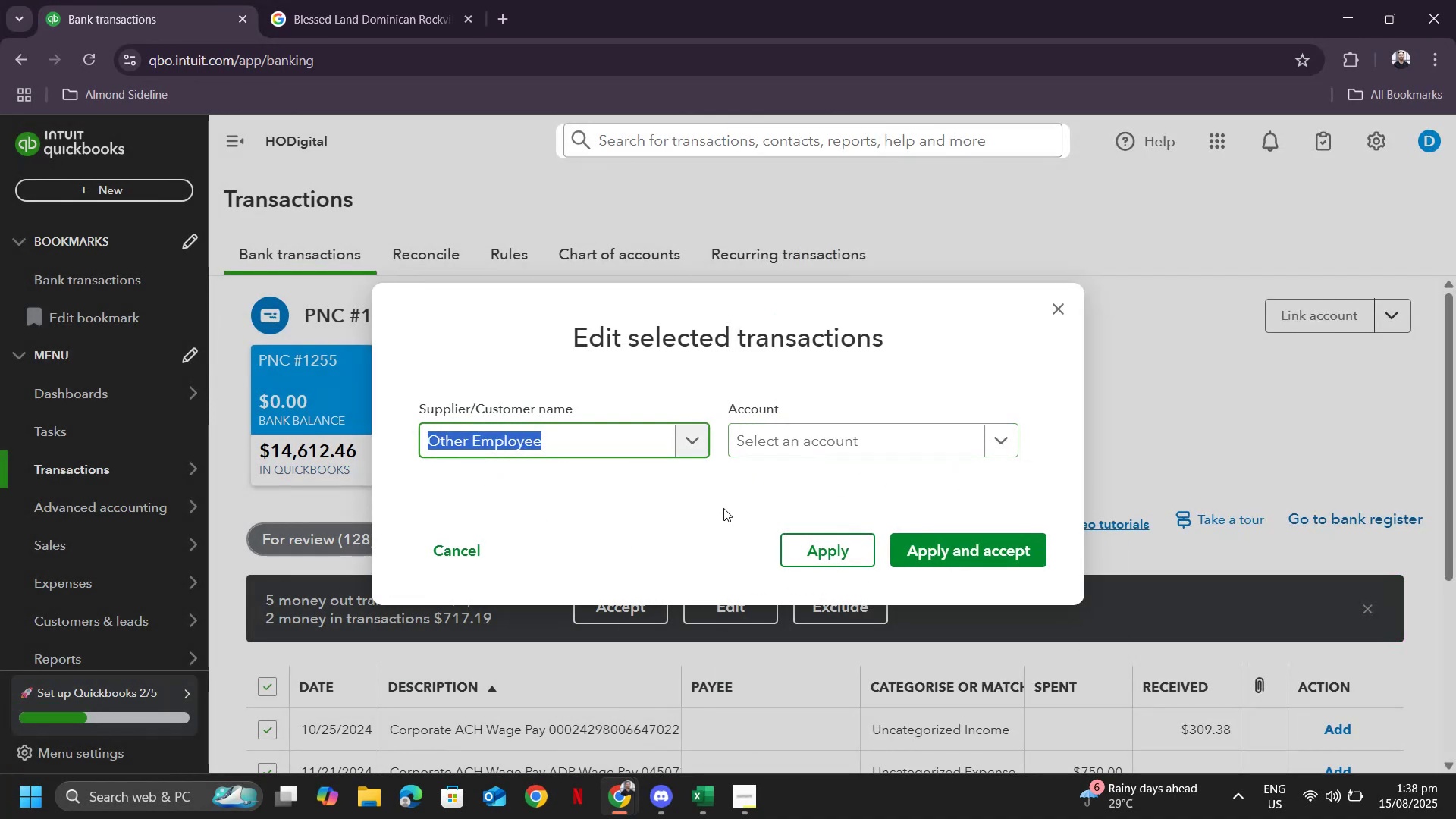 
key(Tab)
type(wage)
 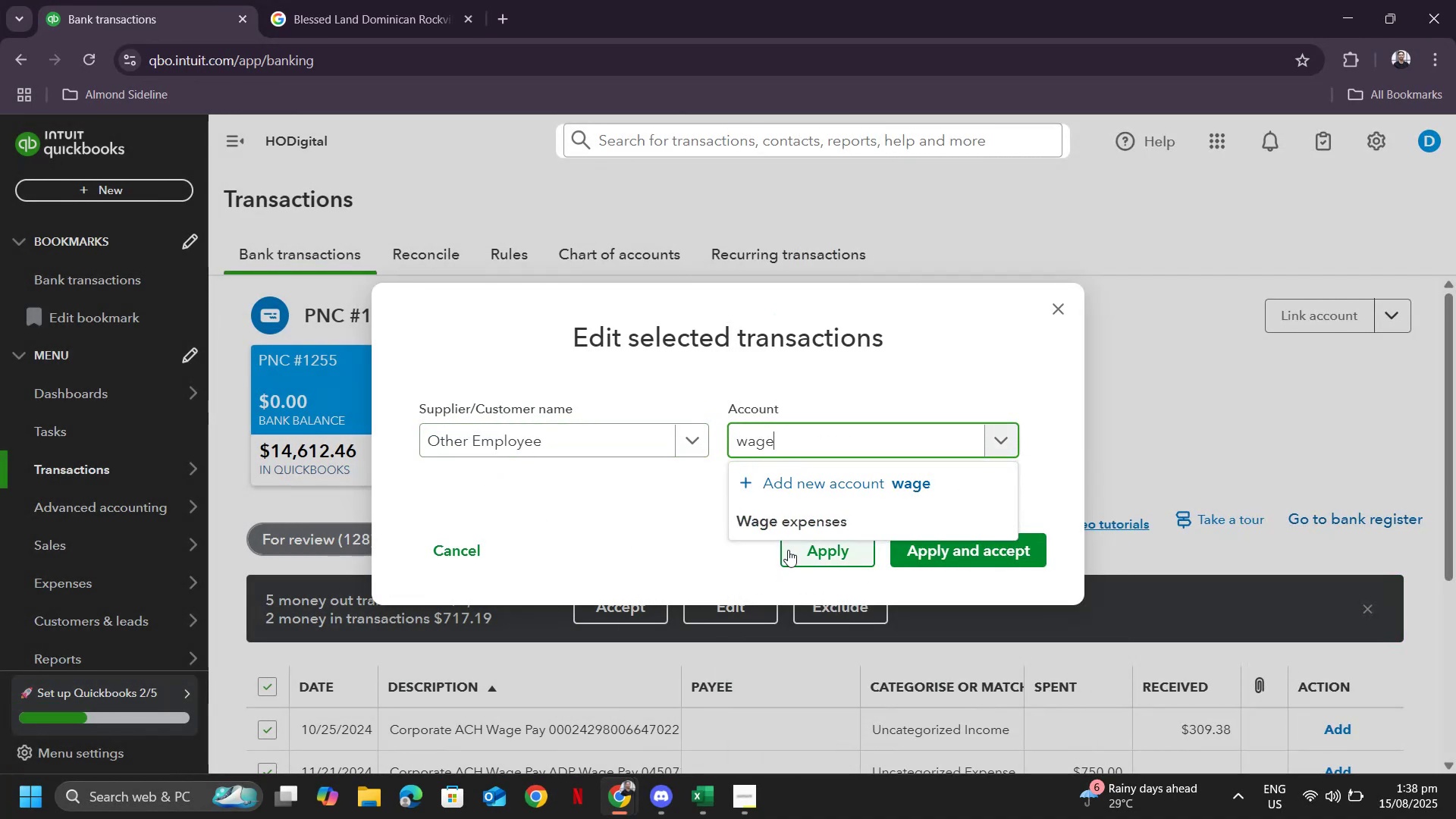 
left_click([784, 522])
 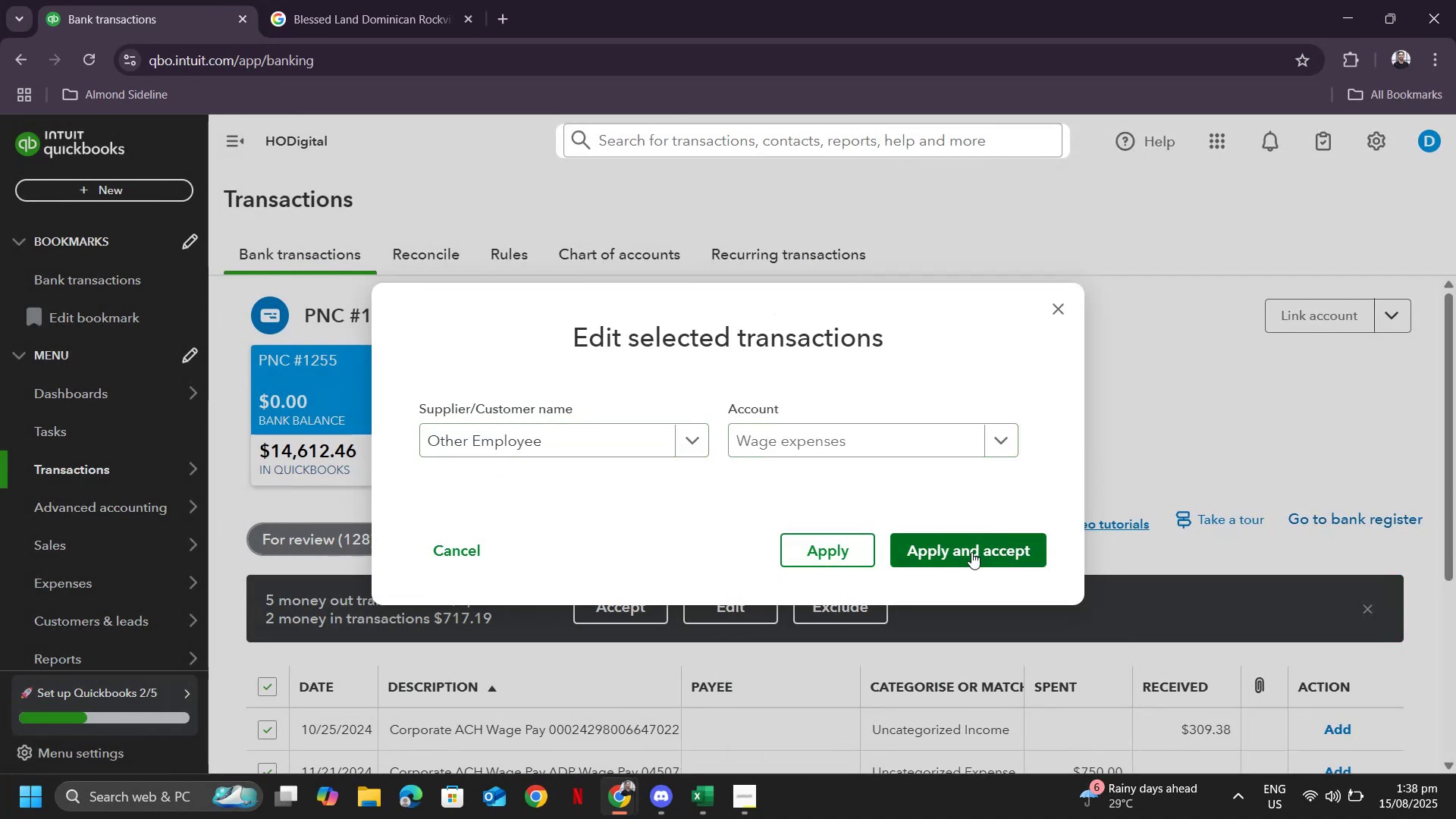 
left_click([971, 552])
 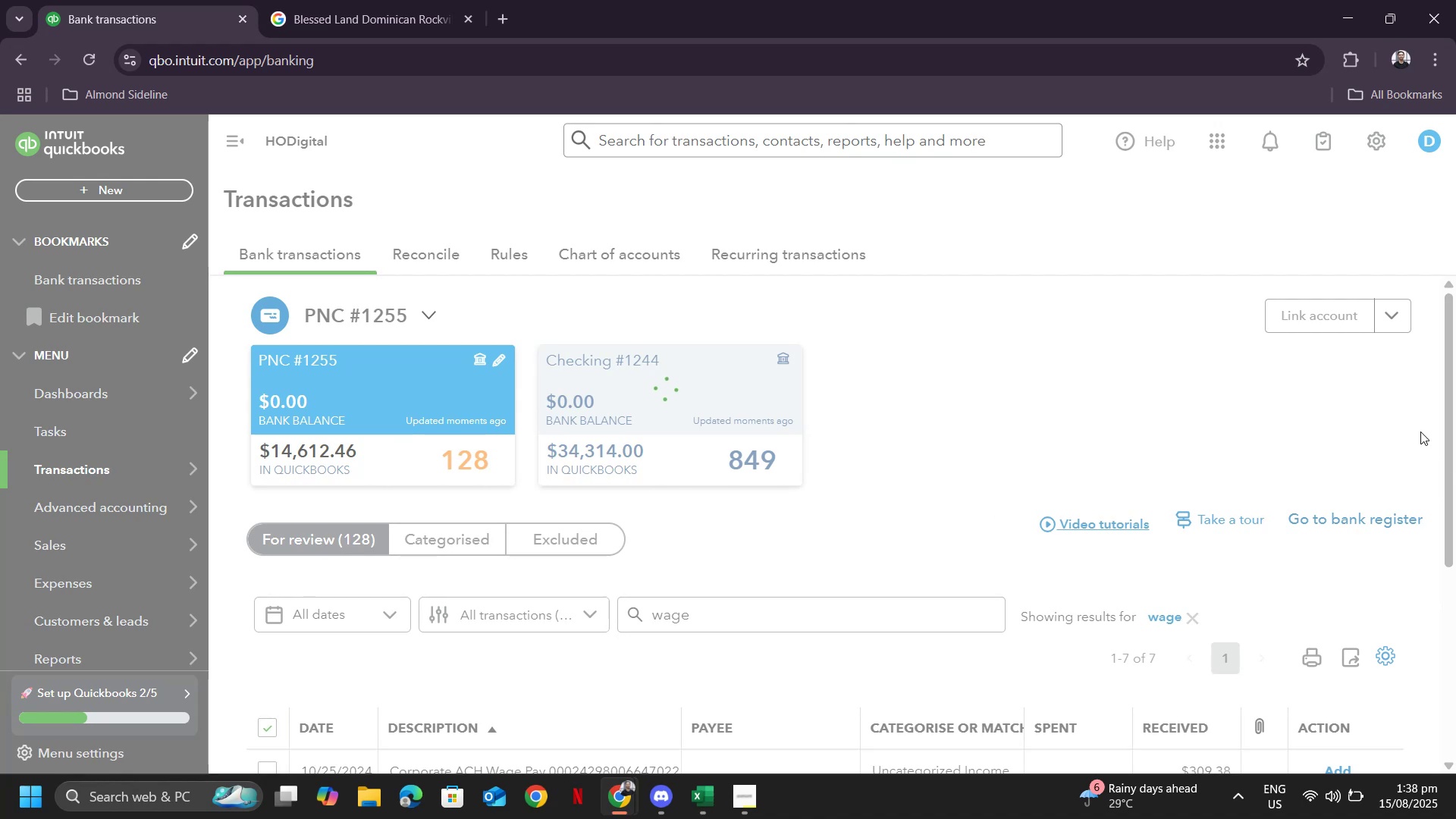 
scroll: coordinate [953, 467], scroll_direction: down, amount: 42.0
 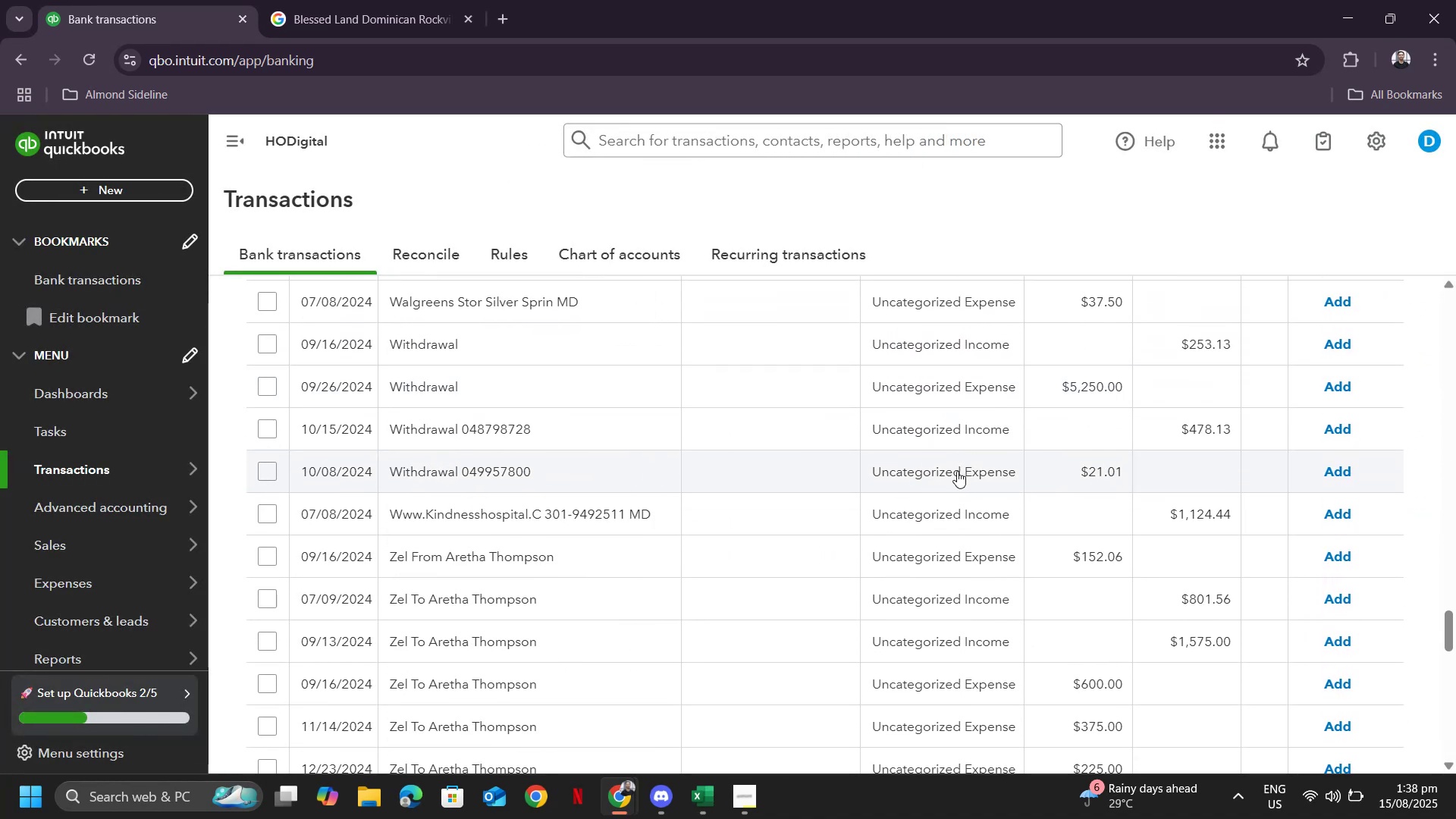 
scroll: coordinate [975, 481], scroll_direction: up, amount: 47.0
 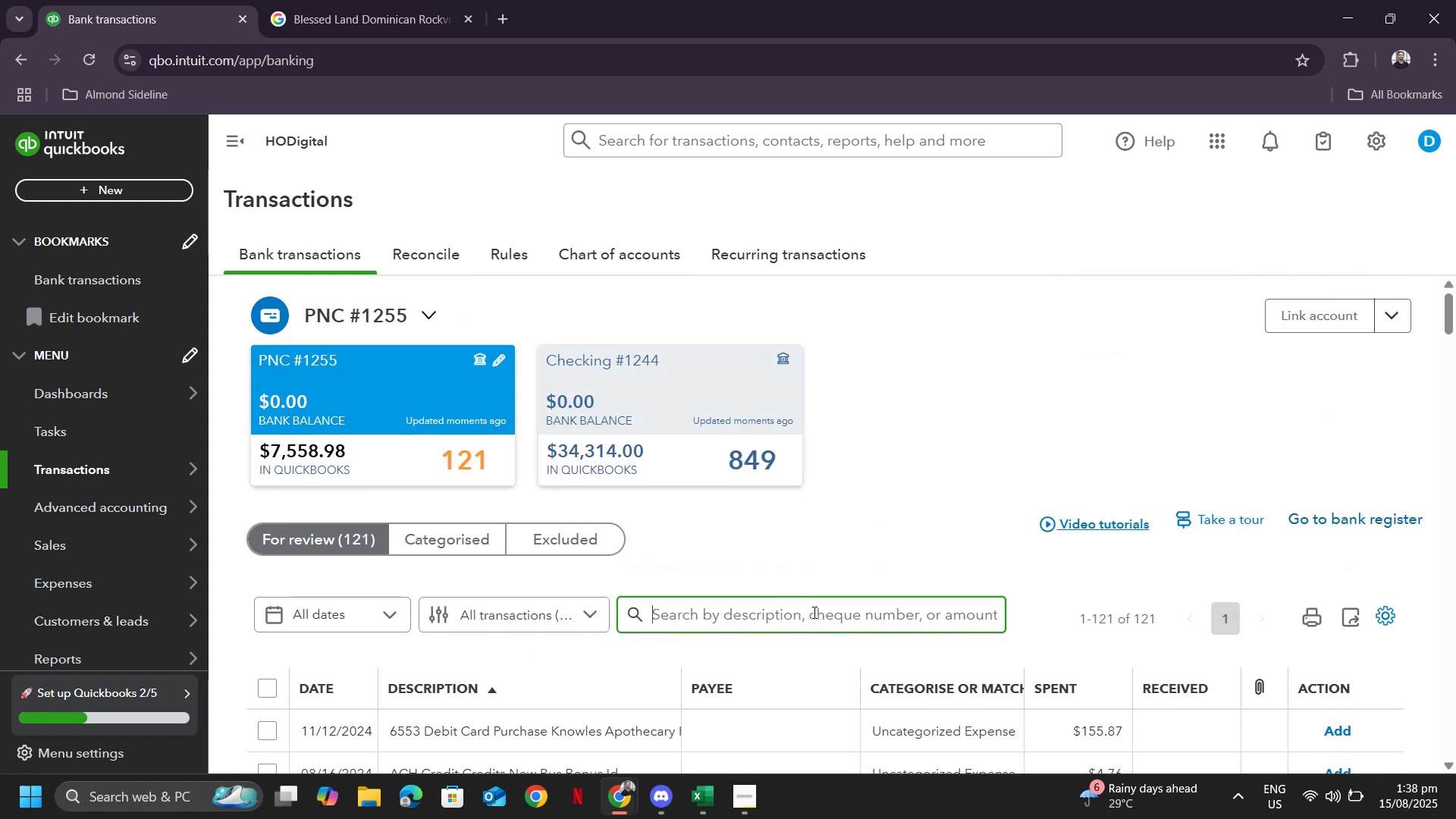 
left_click([813, 612])
 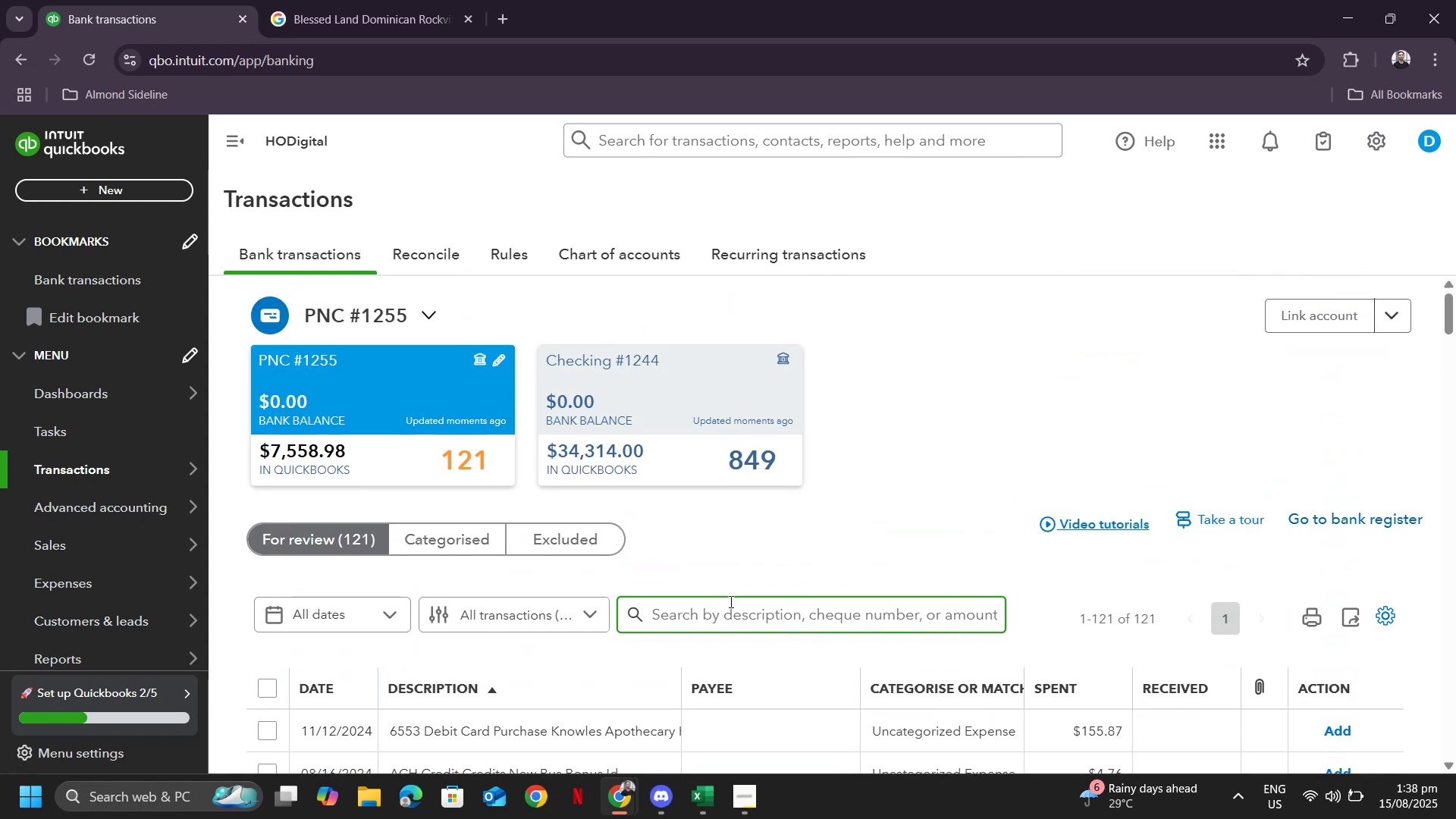 
type(aretha)
 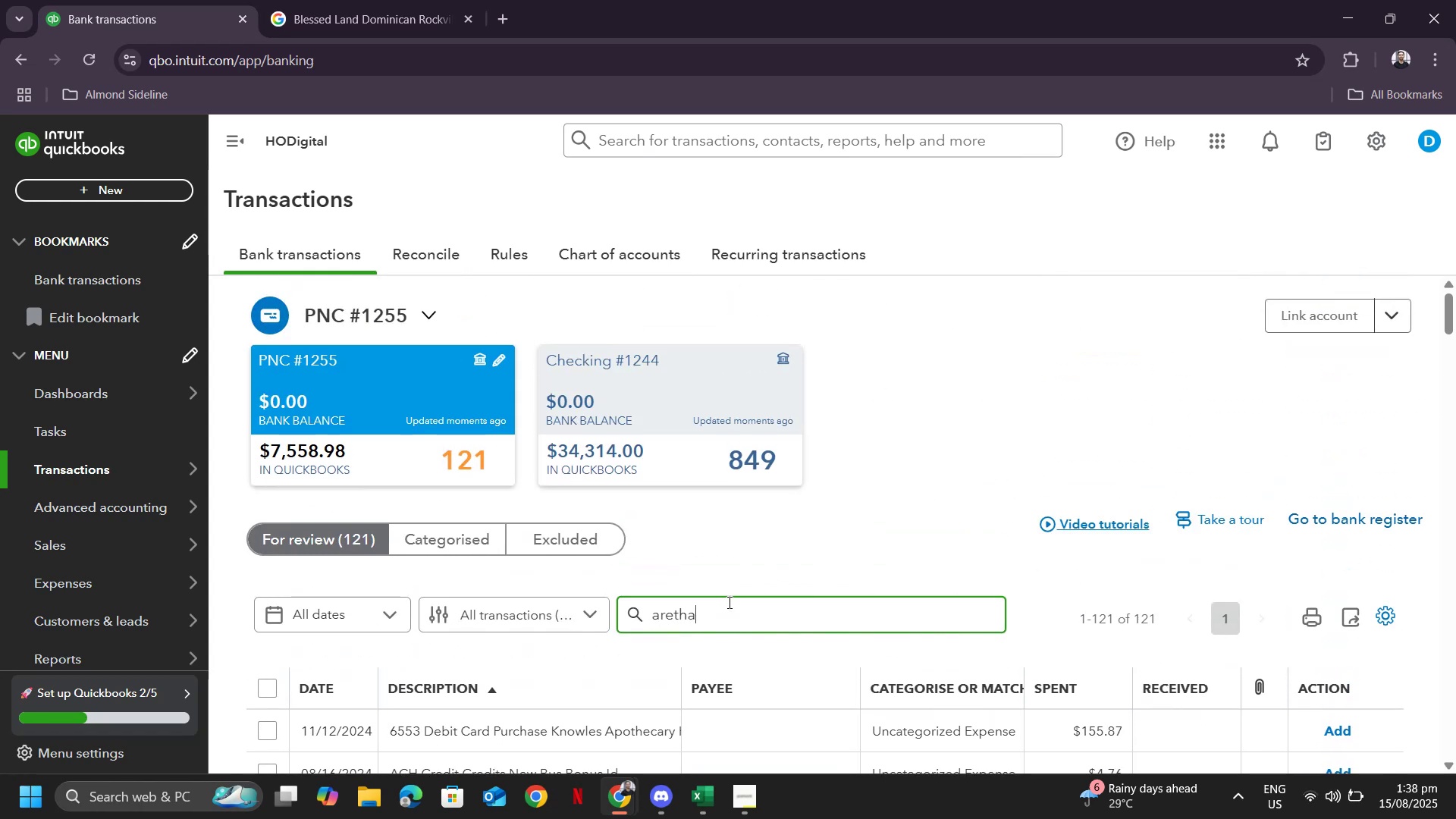 
key(Enter)
 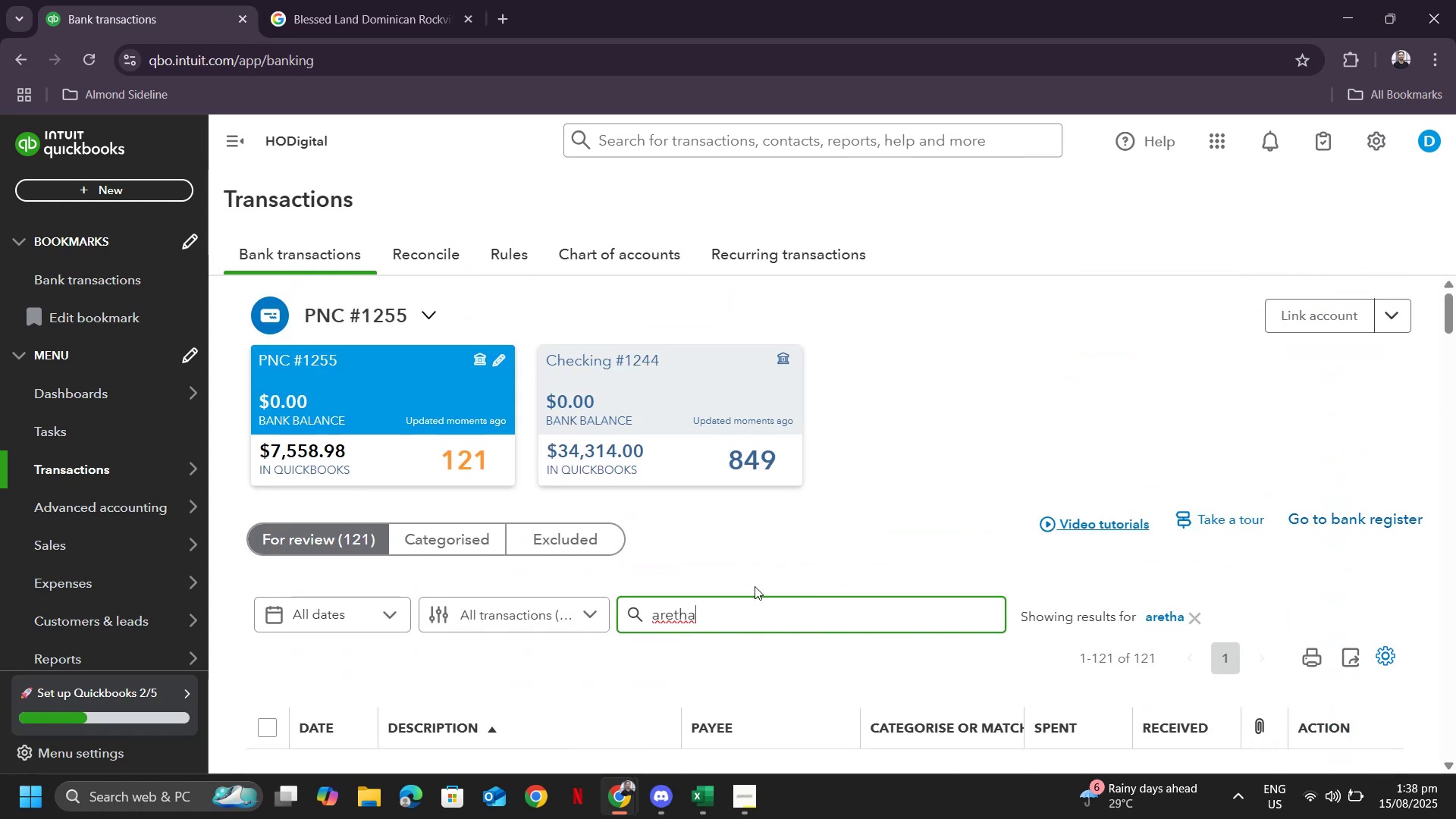 
scroll: coordinate [727, 504], scroll_direction: down, amount: 4.0
 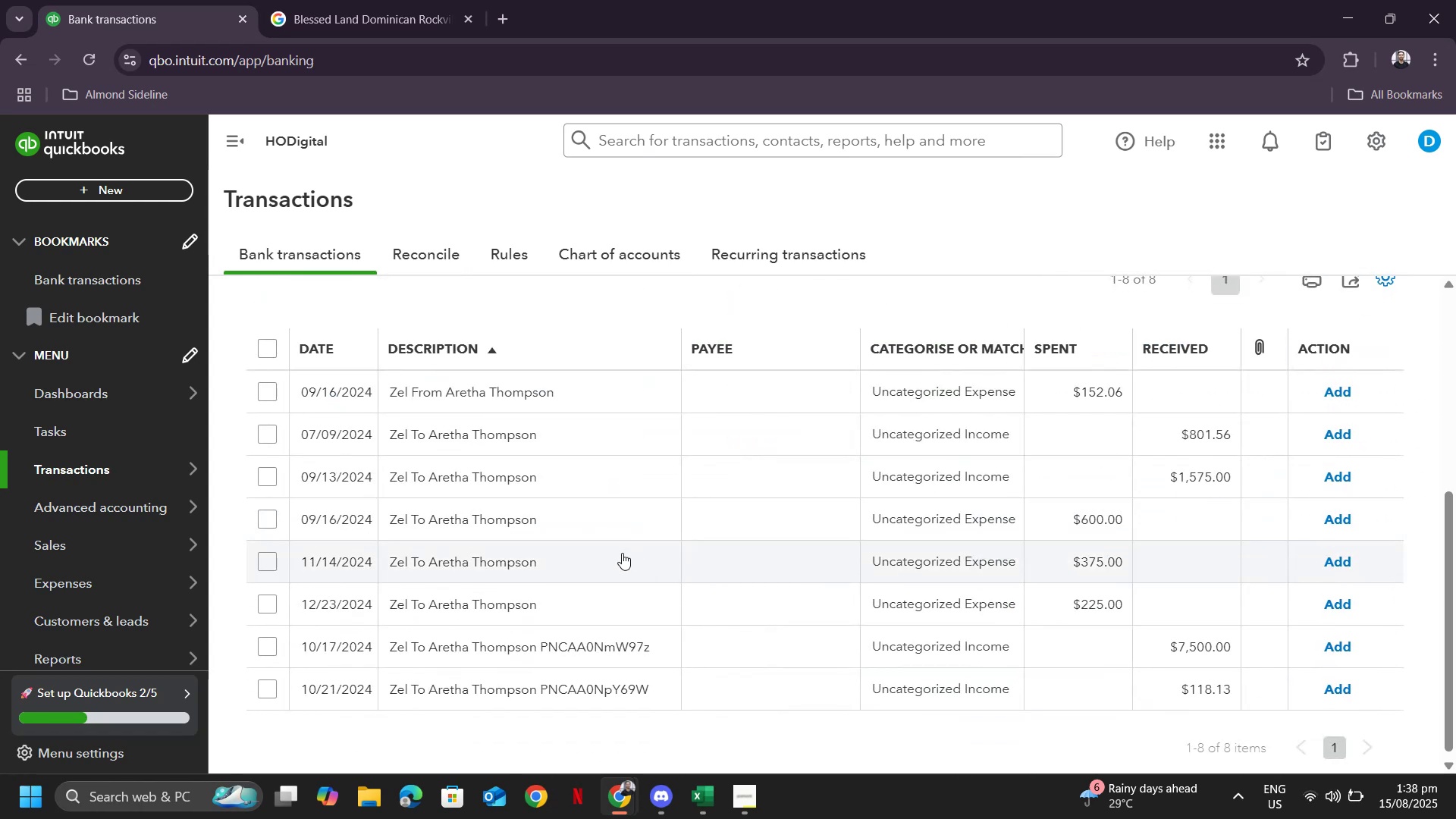 
scroll: coordinate [606, 547], scroll_direction: up, amount: 1.0
 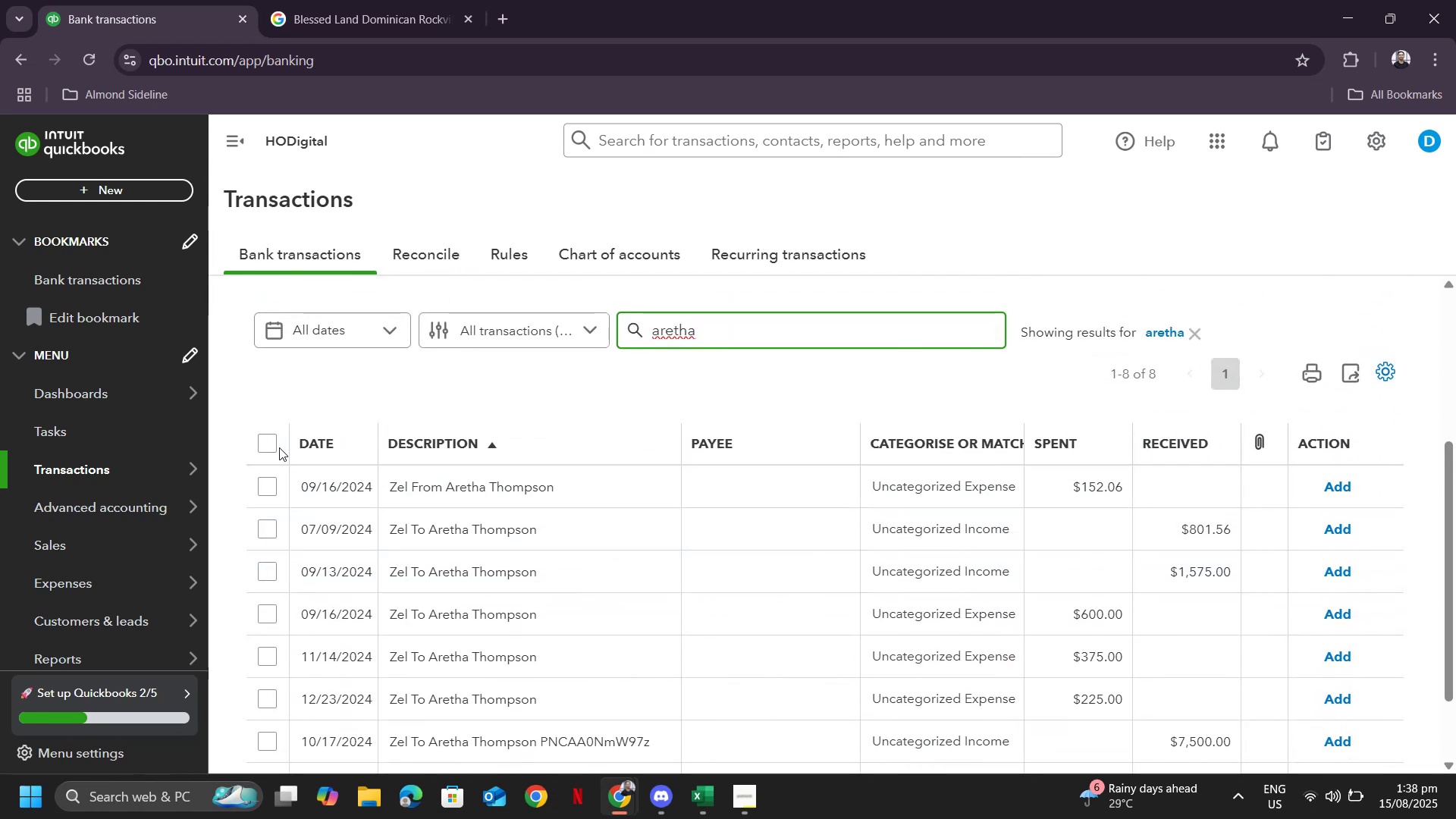 
left_click([262, 435])
 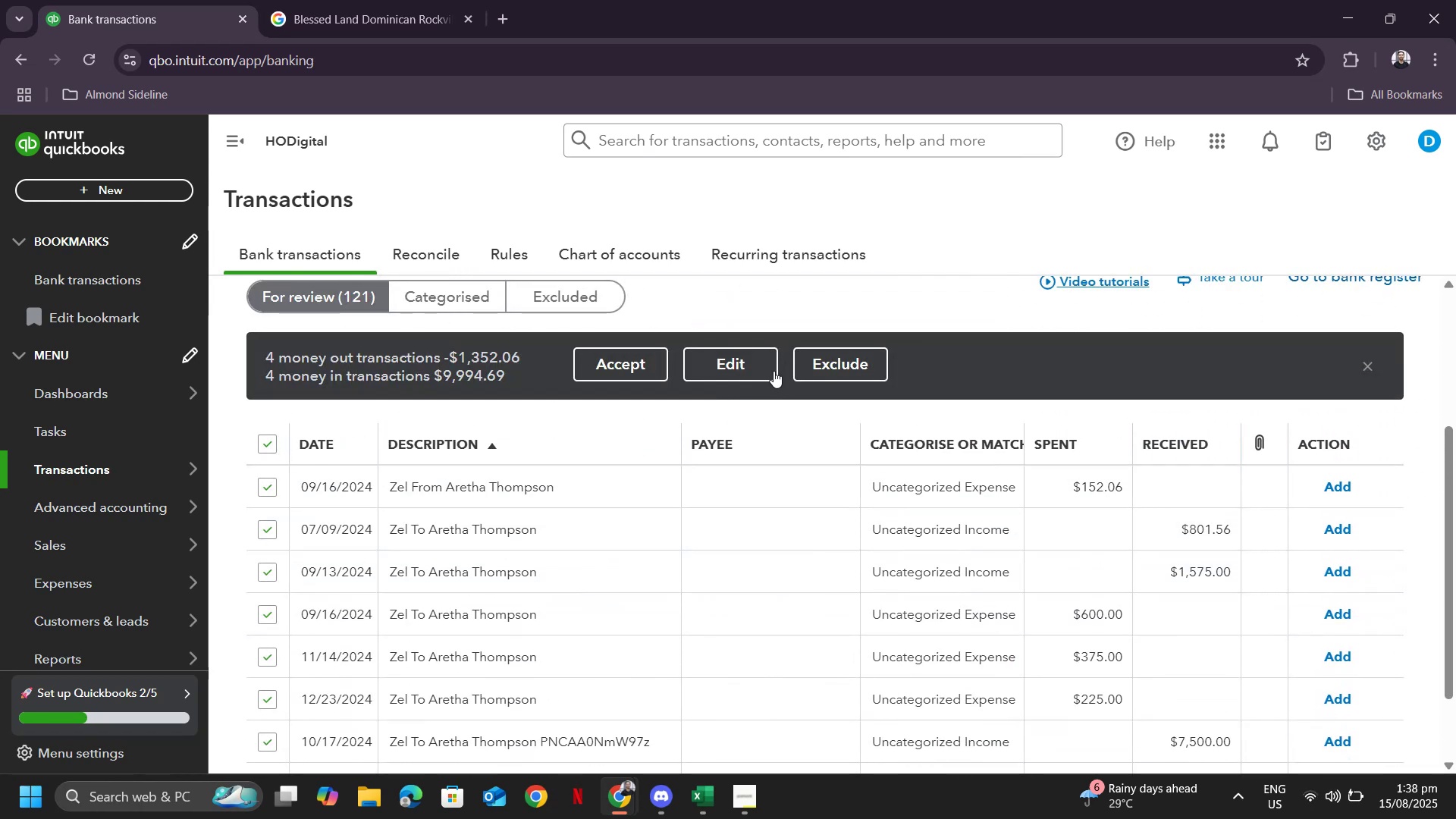 
left_click([746, 359])
 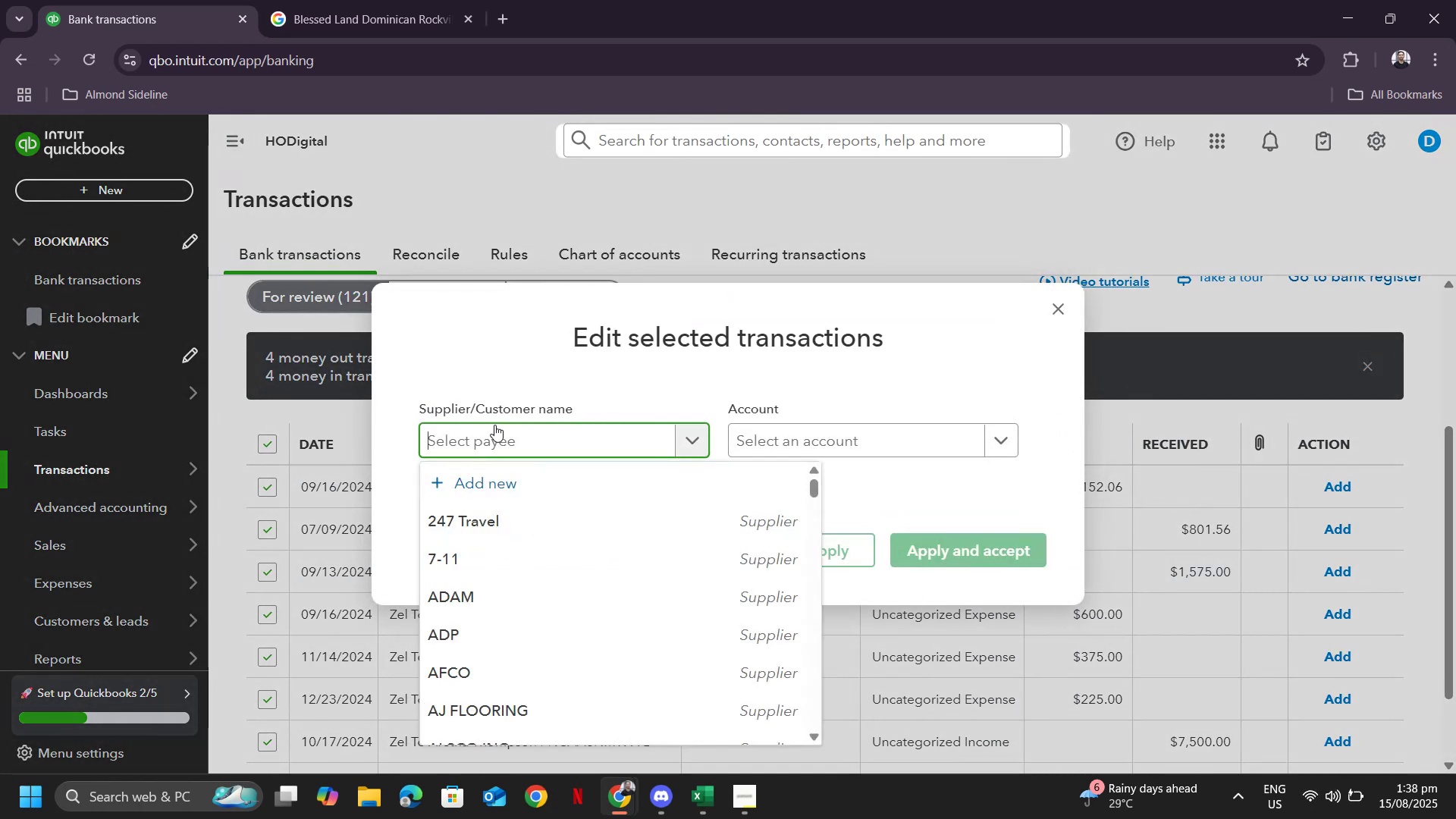 
type(Aretha Thompson)
 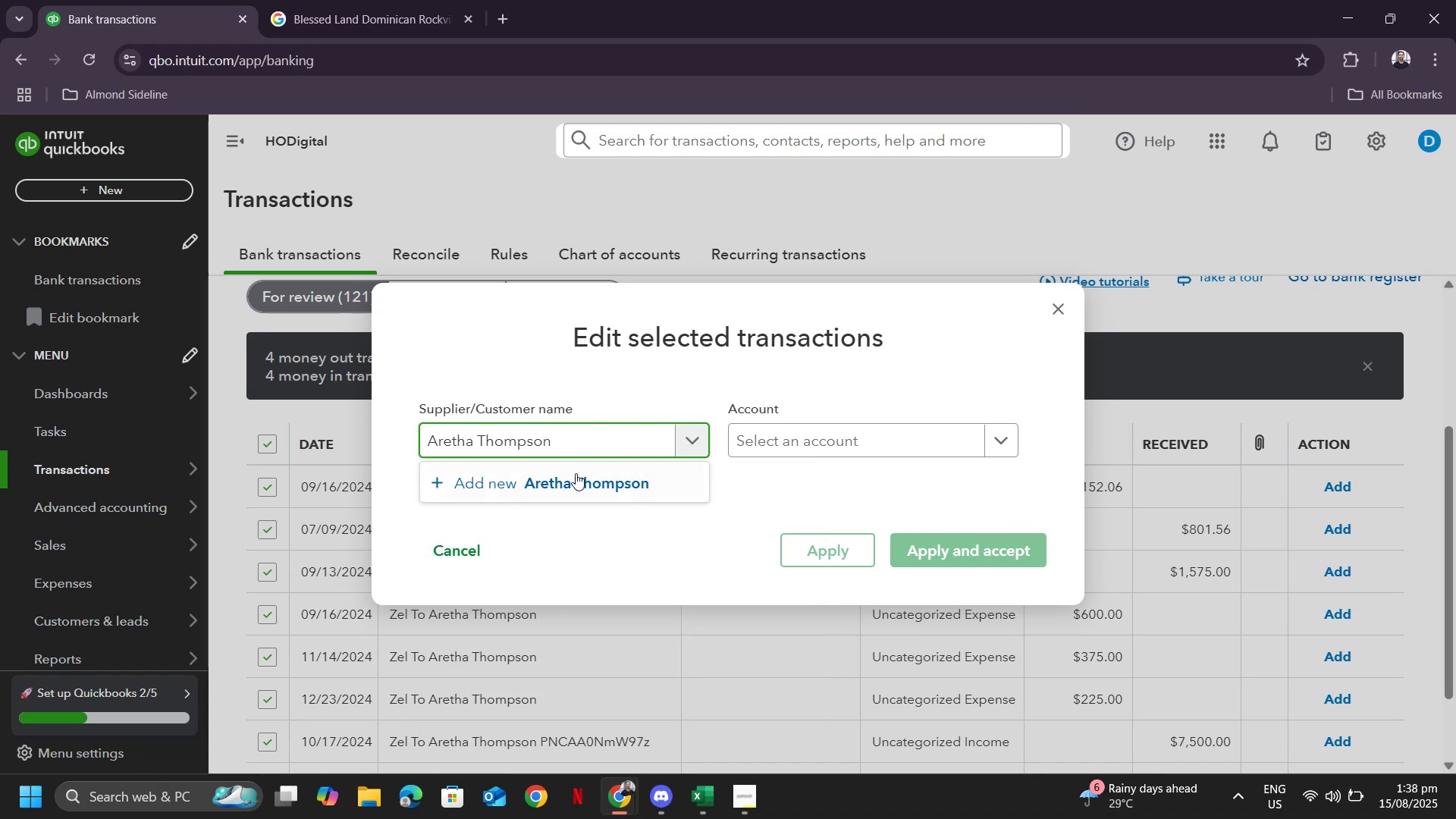 
left_click([570, 483])
 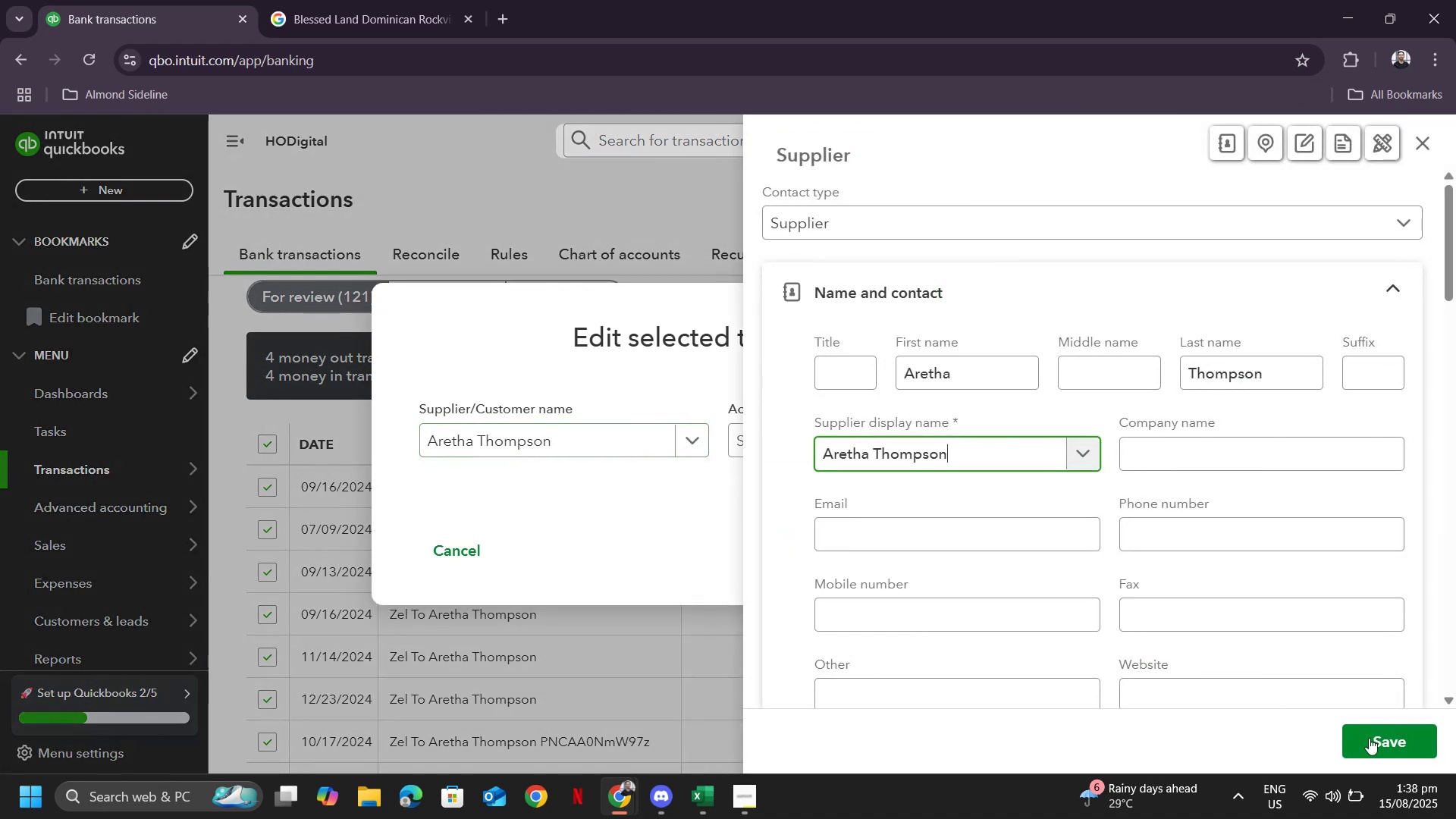 
left_click([1366, 749])
 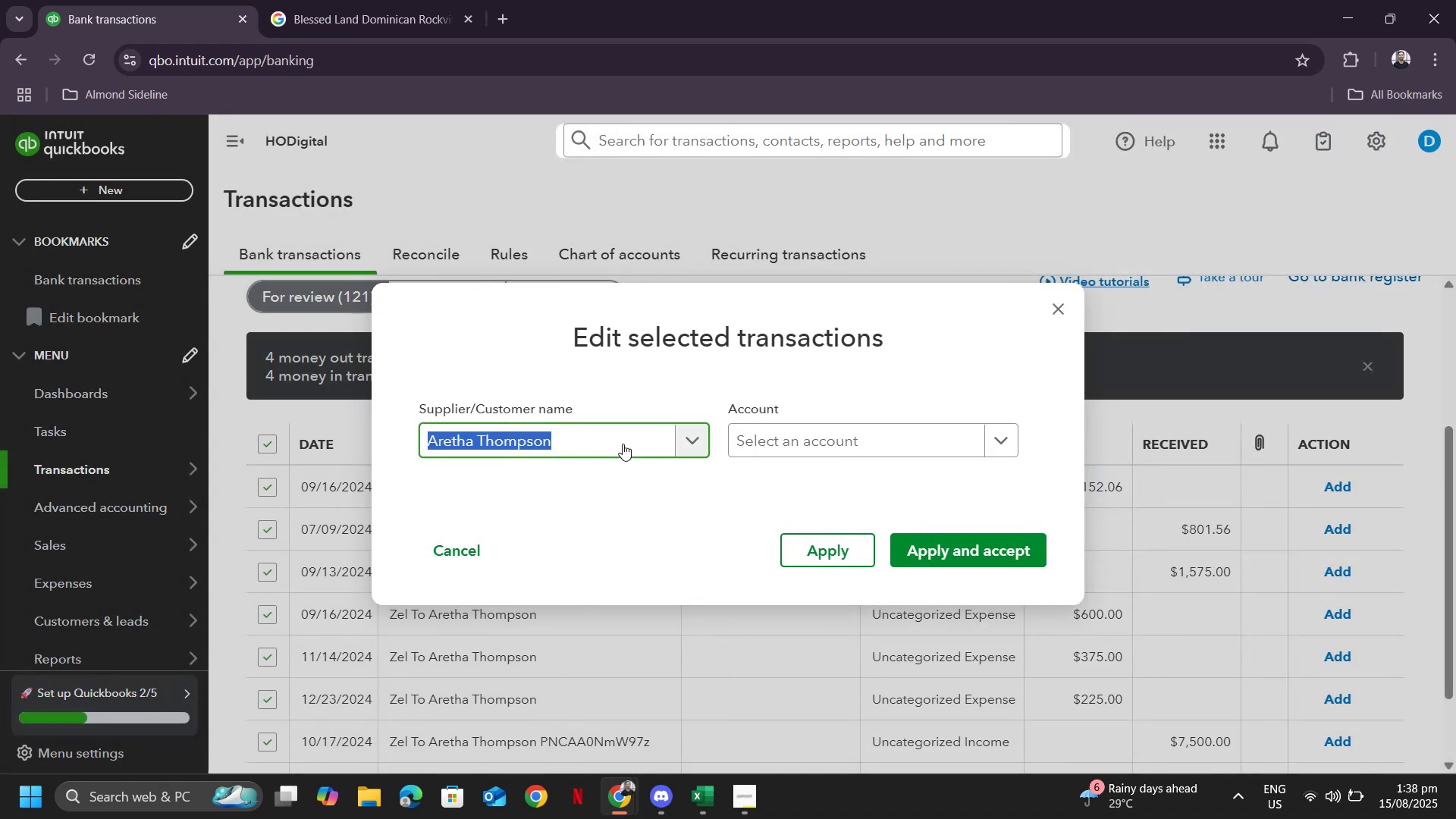 
left_click([824, 441])
 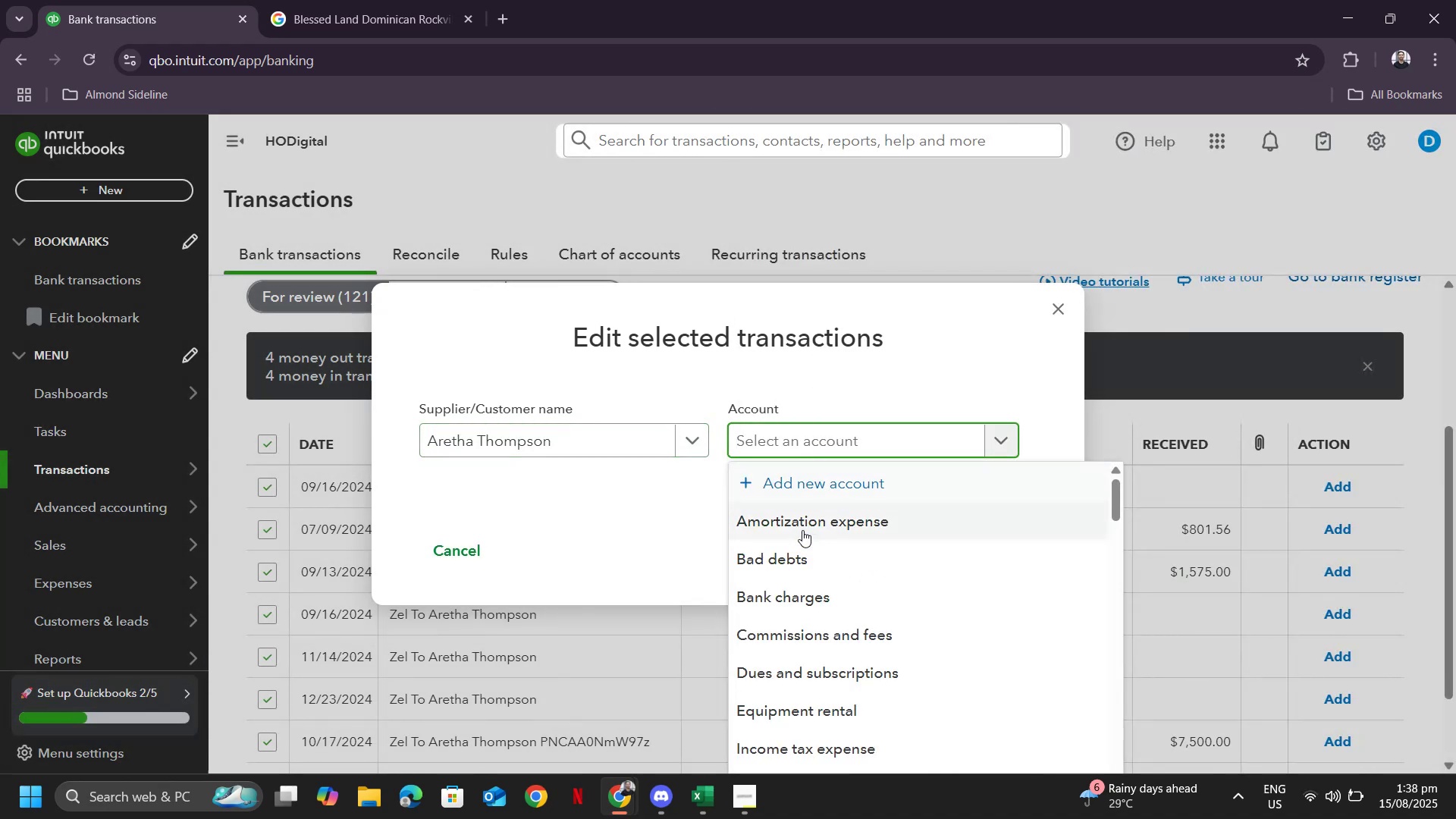 
scroll: coordinate [817, 569], scroll_direction: down, amount: 1.0
 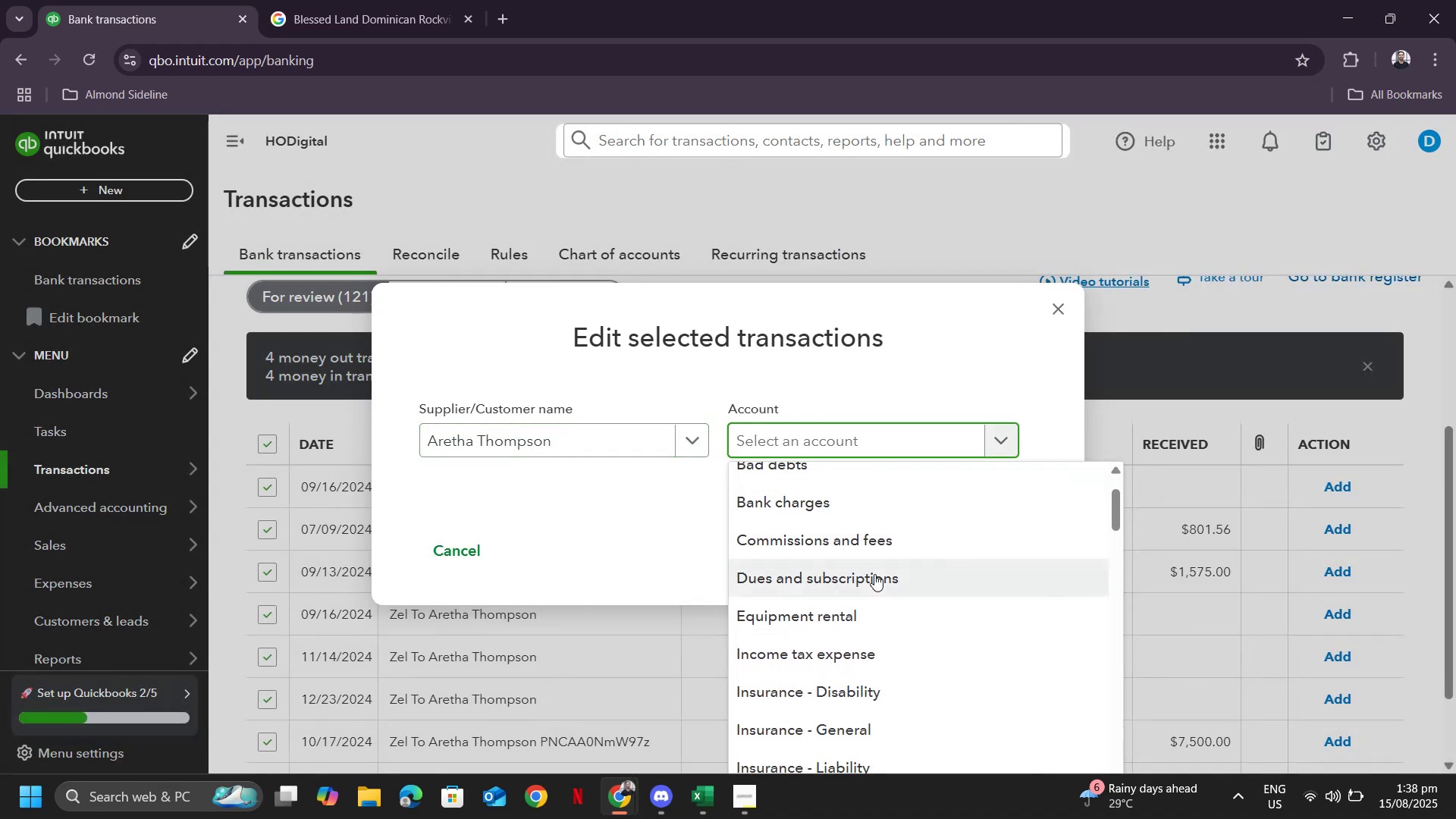 
type(payroll)
 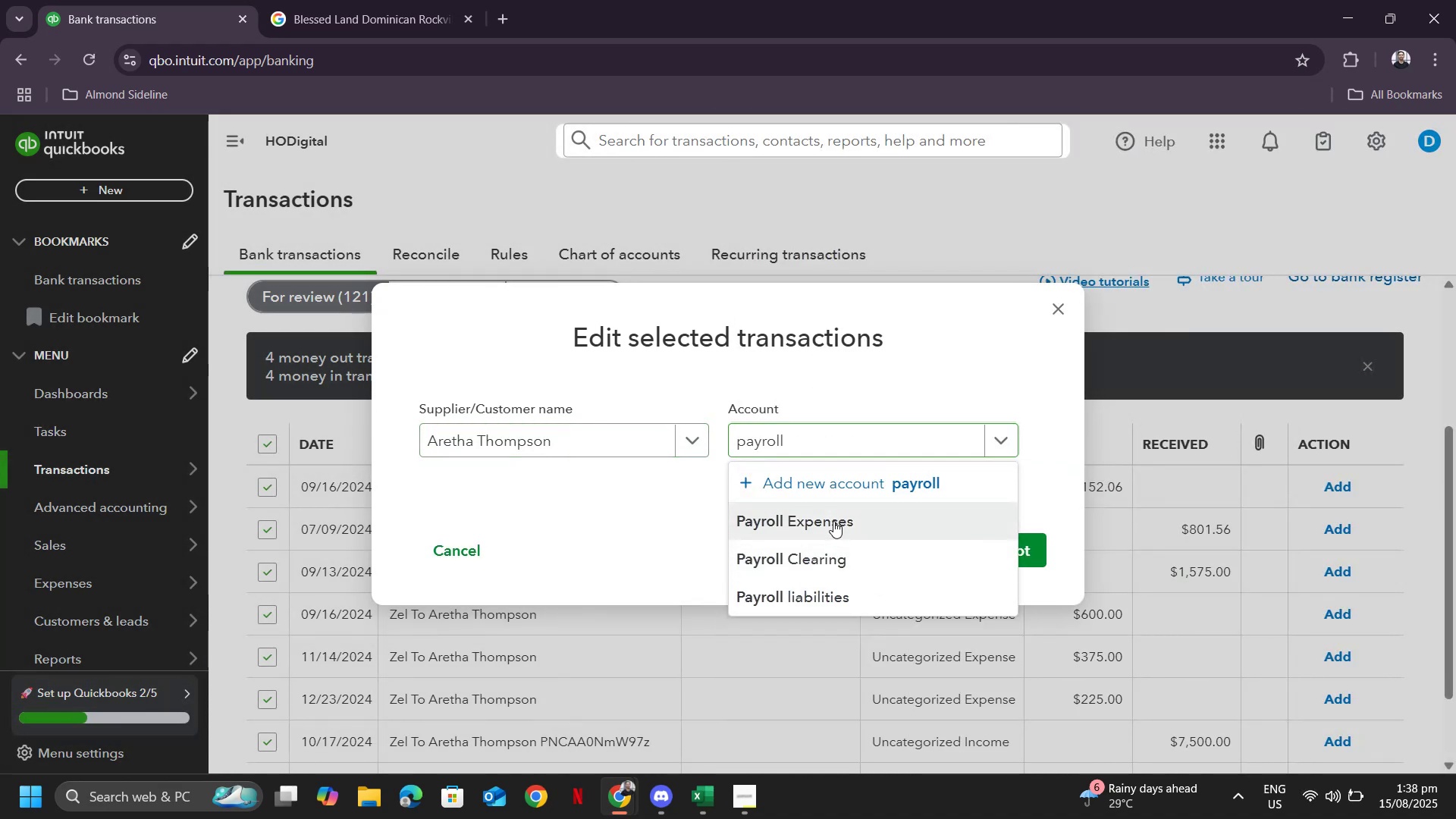 
double_click([978, 536])
 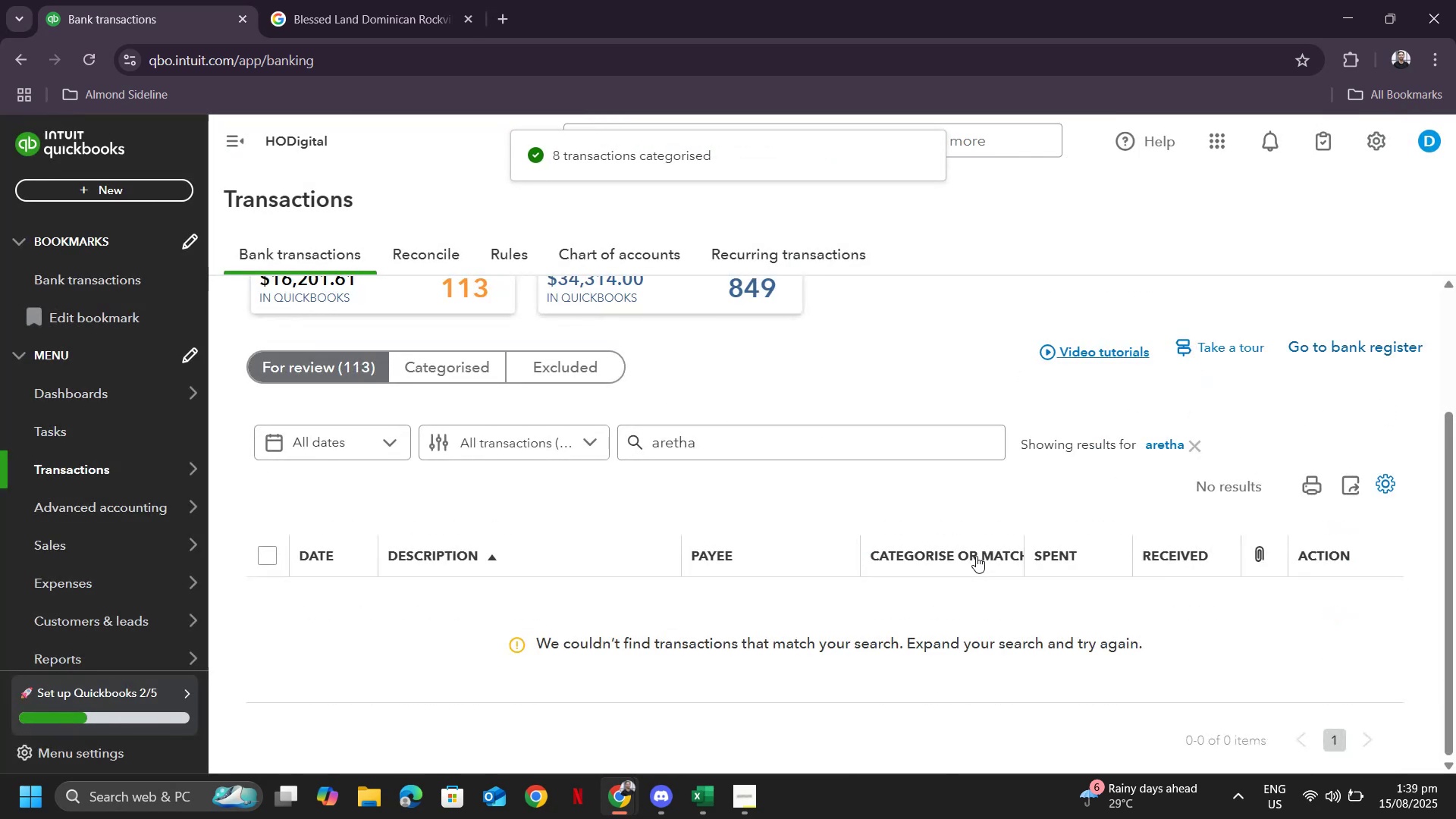 
left_click([1197, 447])
 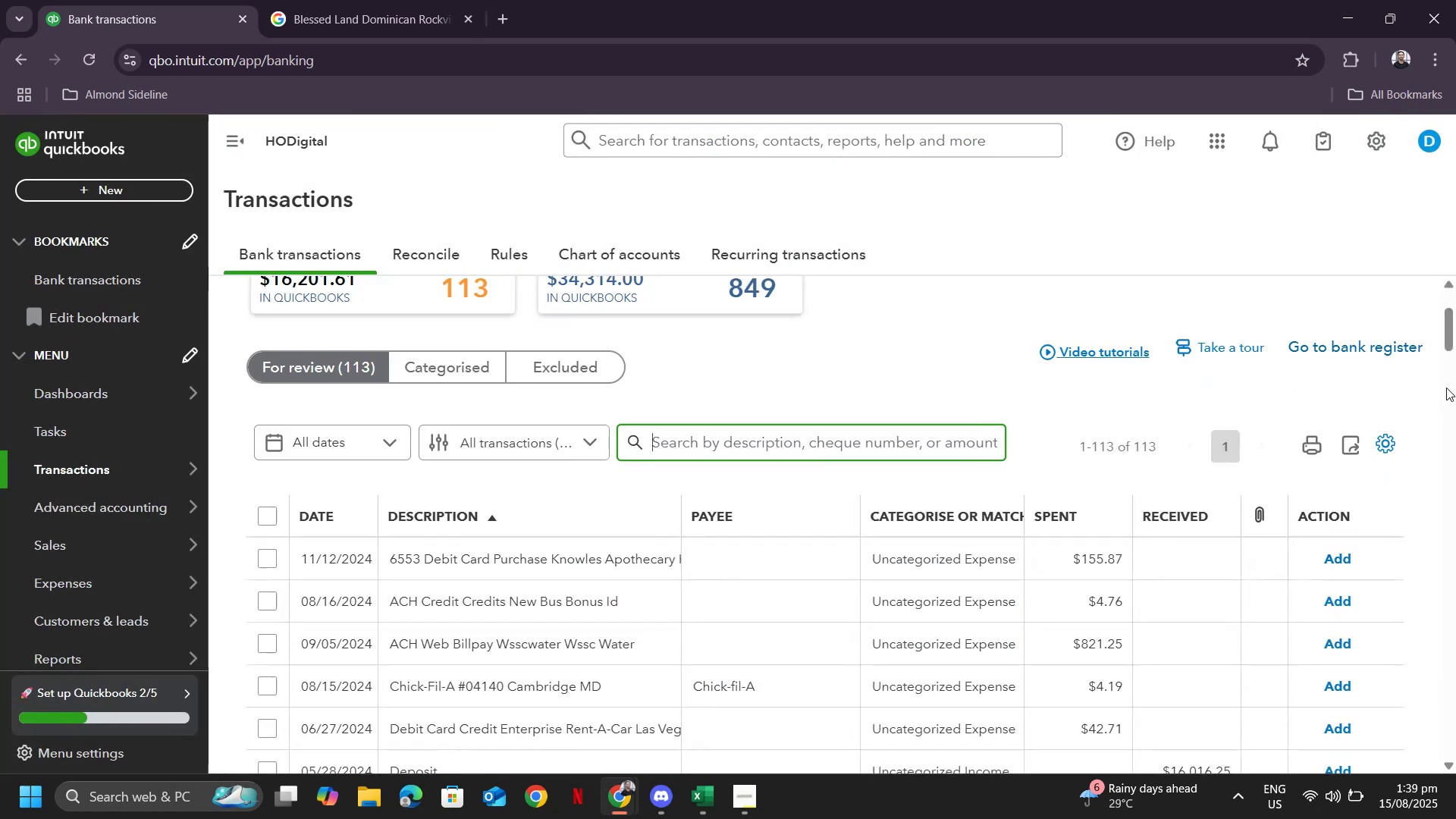 
left_click_drag(start_coordinate=[1450, 325], to_coordinate=[1439, 383])
 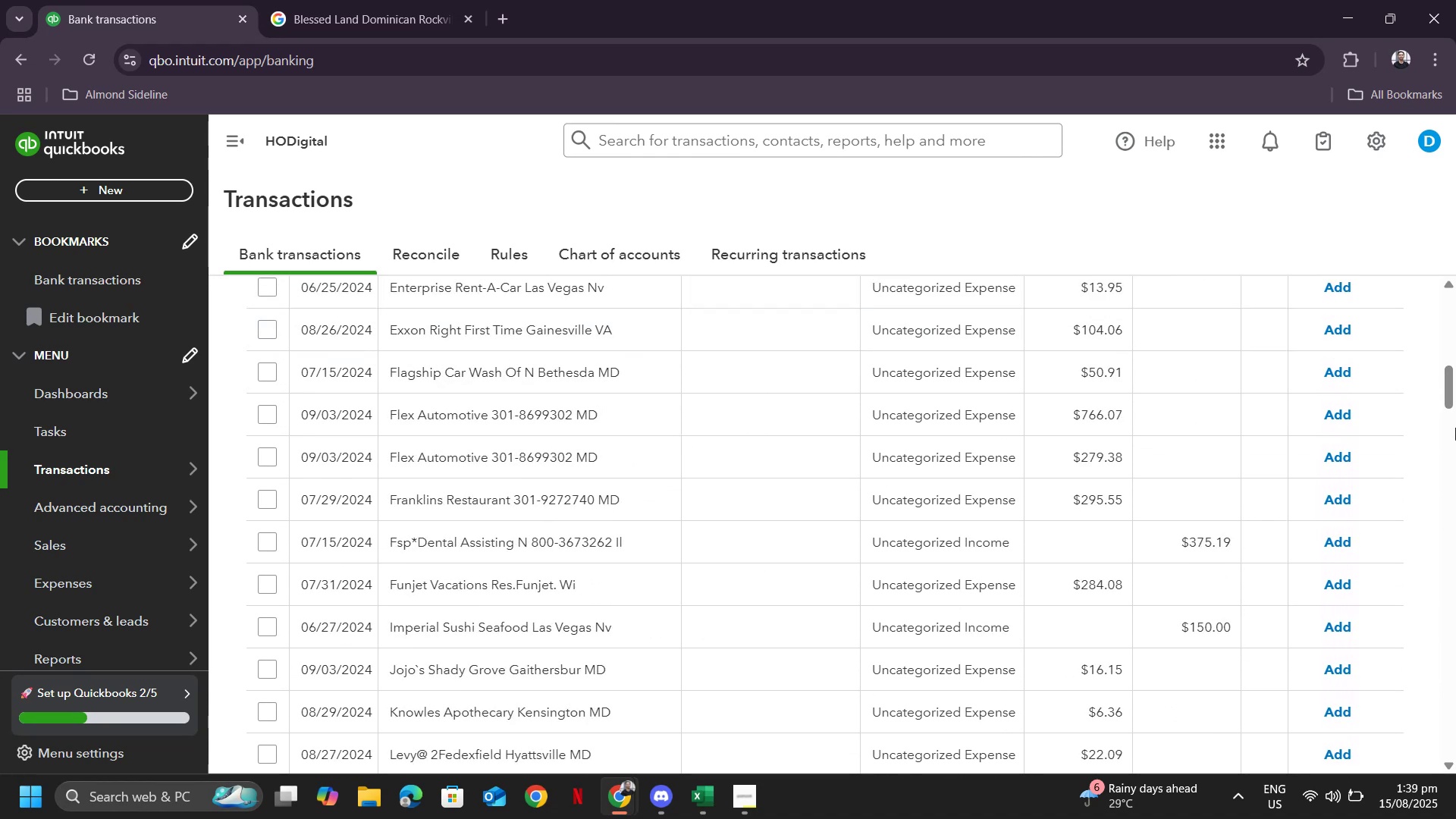 
scroll: coordinate [1167, 452], scroll_direction: up, amount: 15.0
 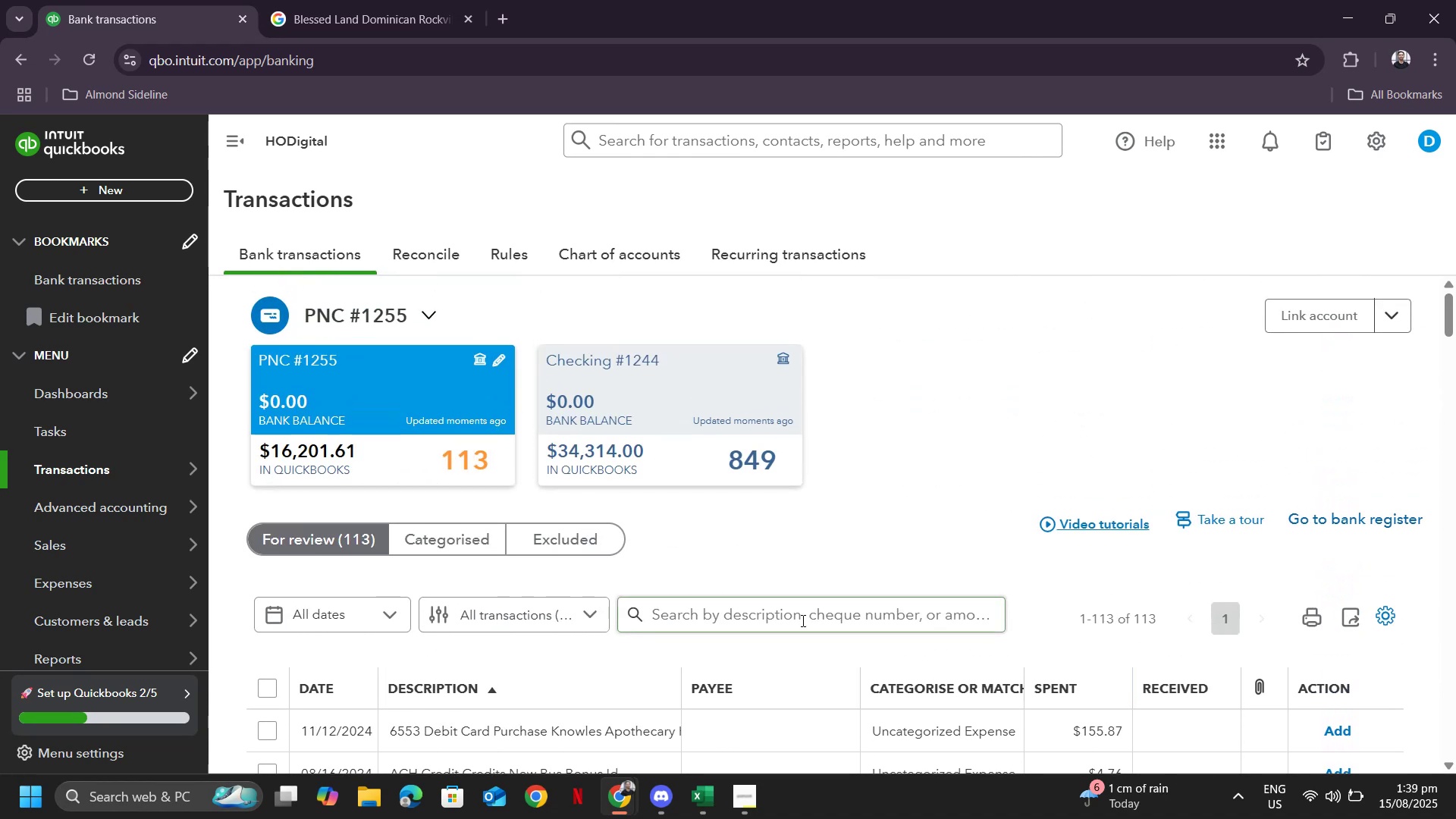 
left_click([803, 613])
 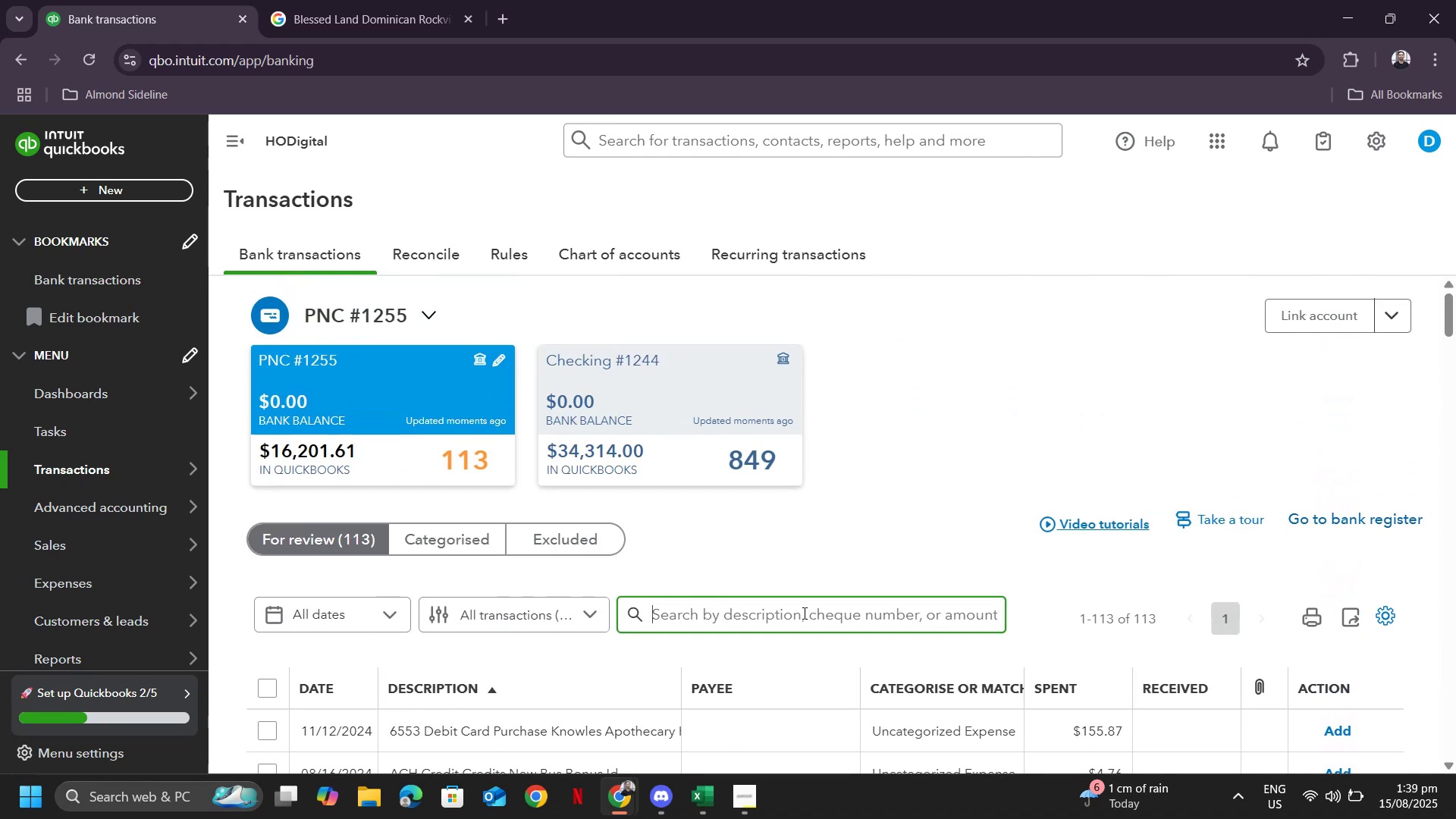 
type(carolinba)
key(Backspace)
key(Backspace)
type(a)
 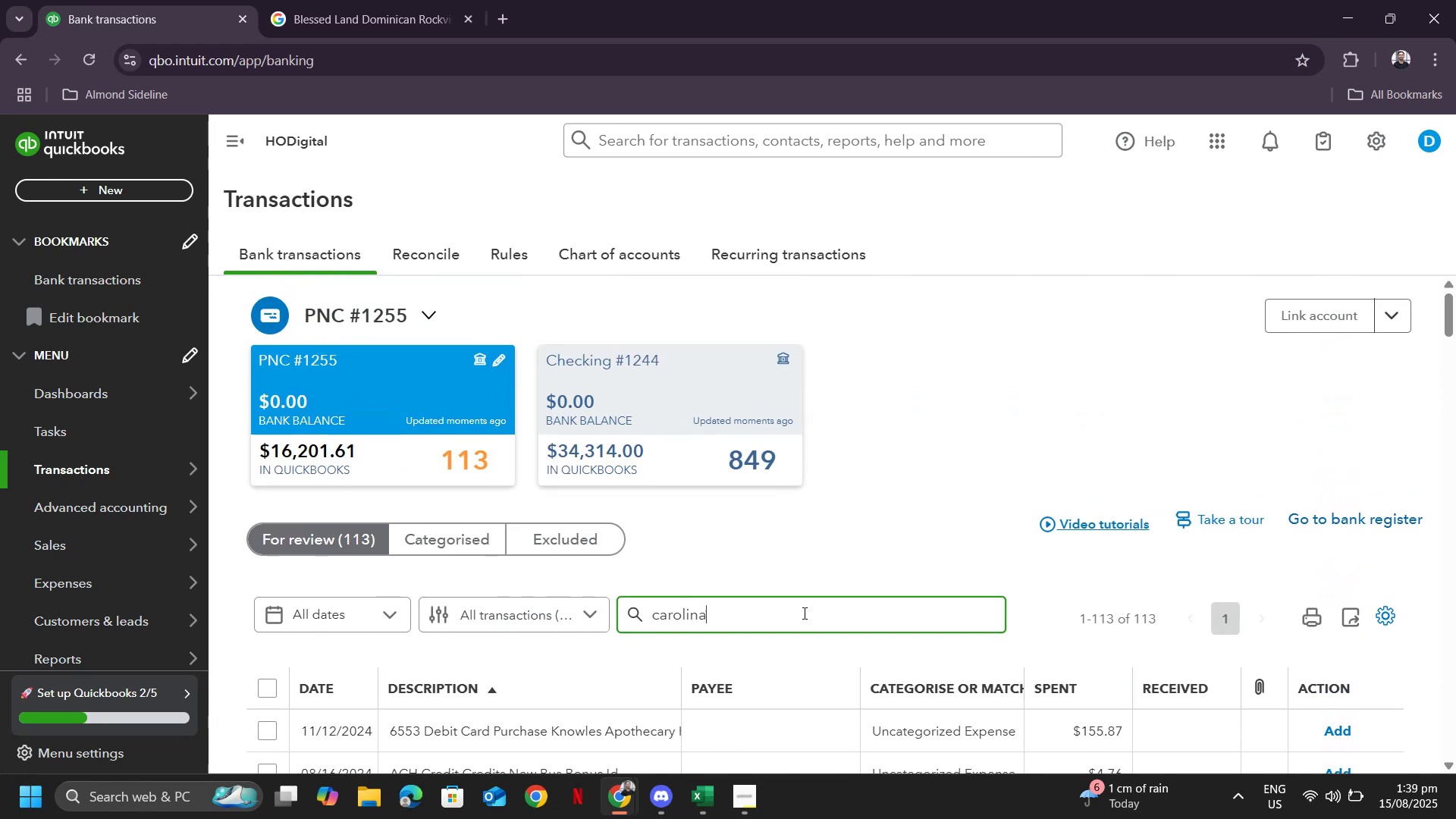 
key(Enter)
 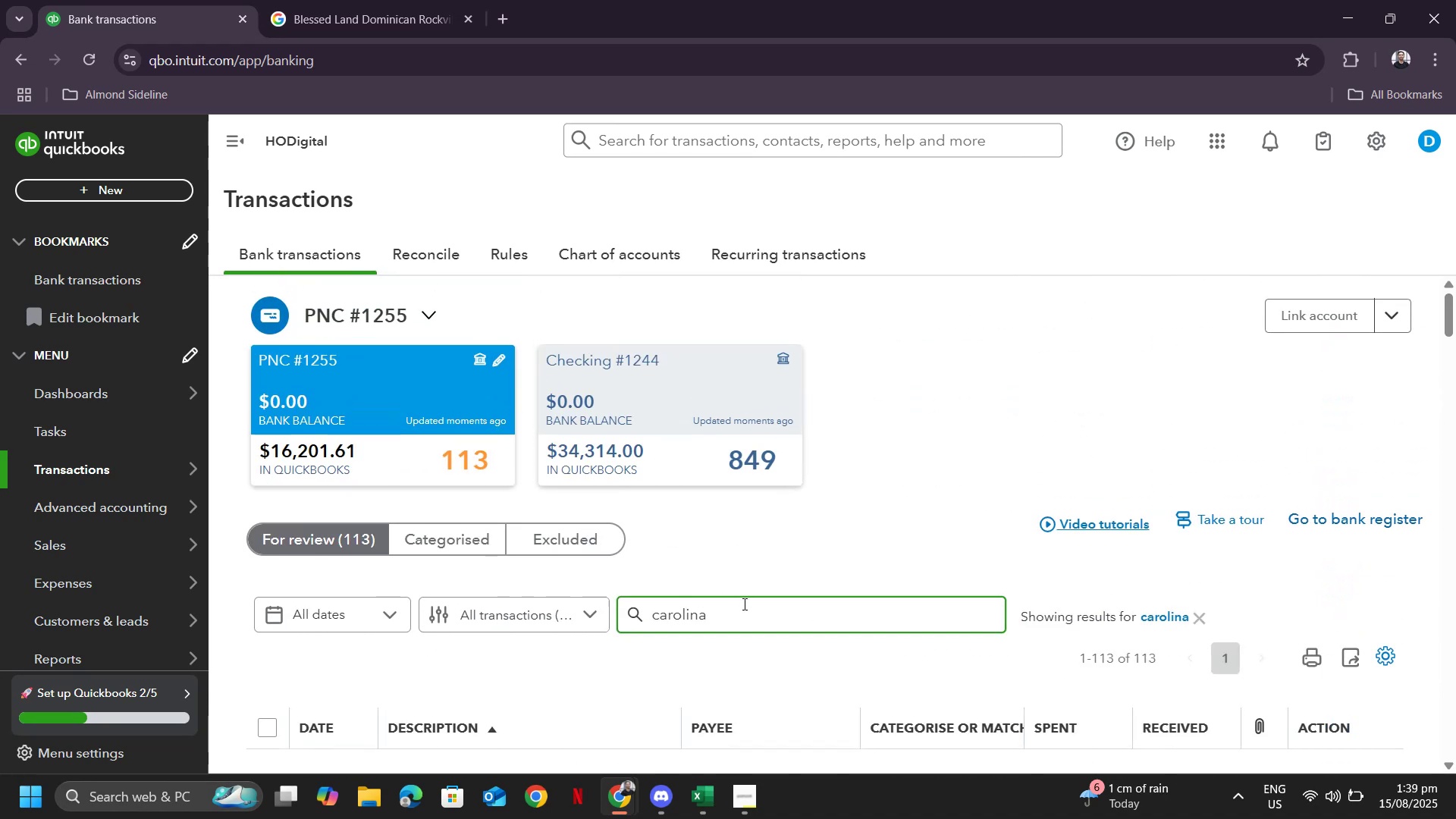 
scroll: coordinate [938, 583], scroll_direction: down, amount: 5.0
 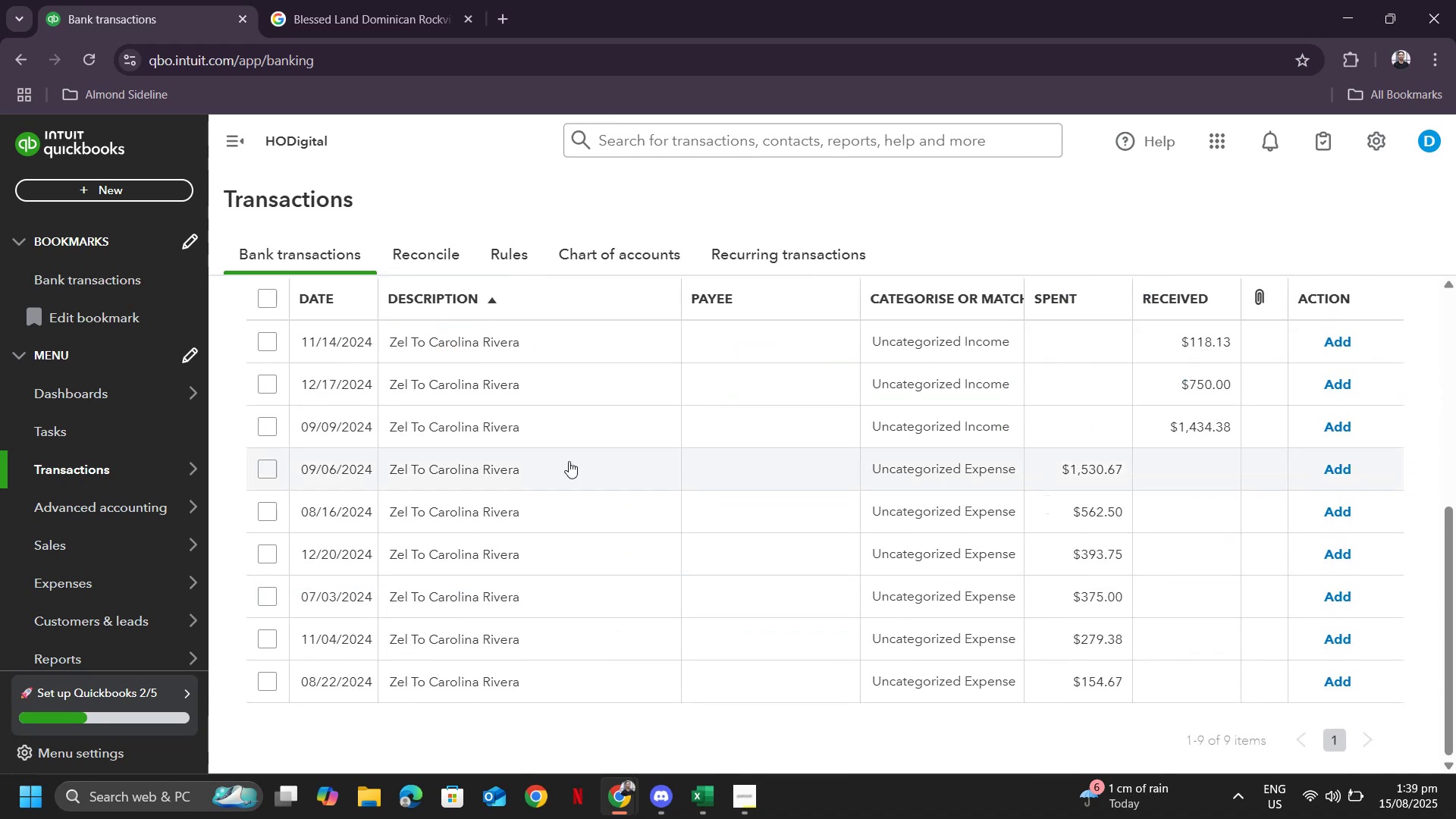 
scroll: coordinate [527, 526], scroll_direction: up, amount: 3.0
 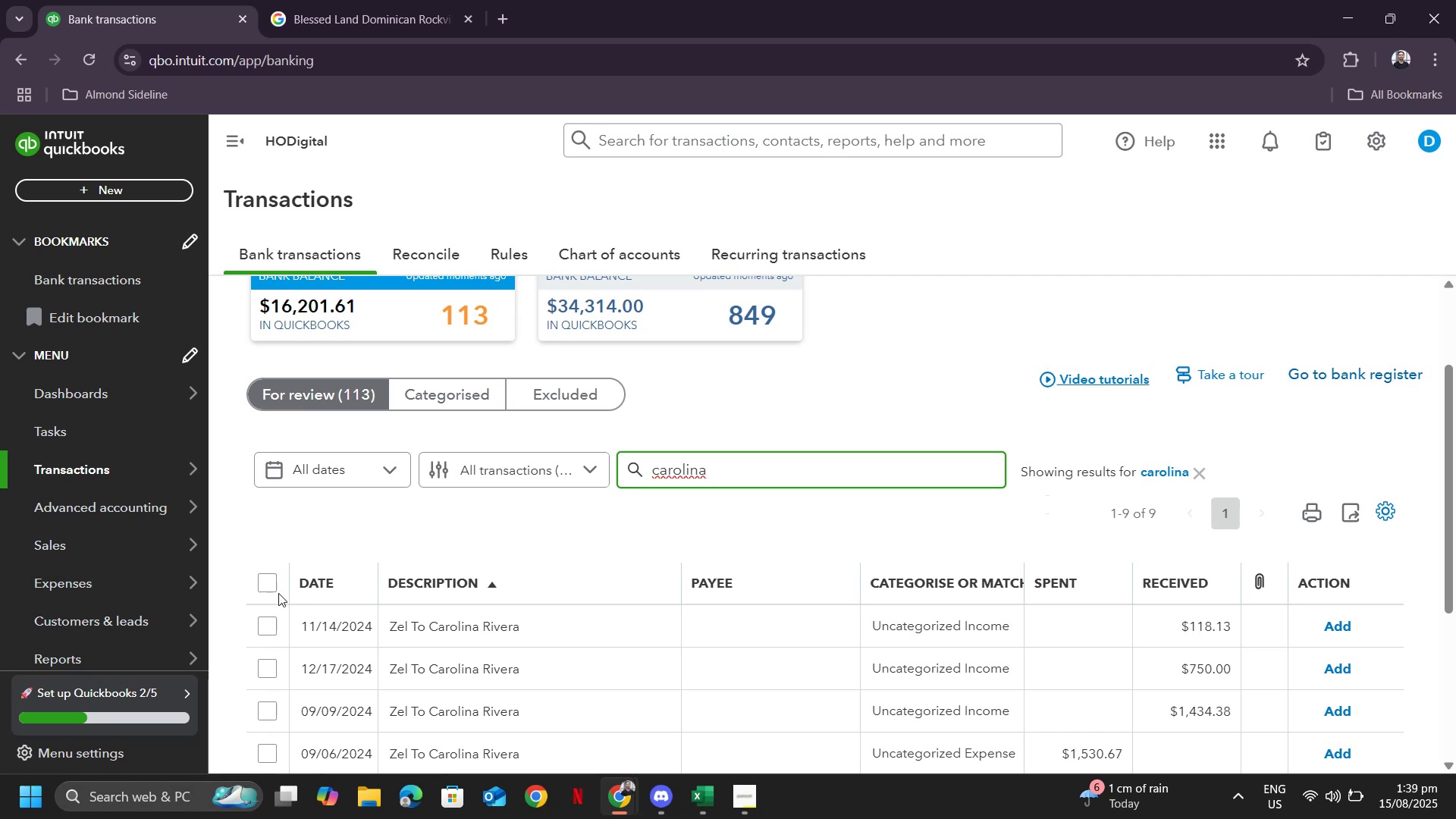 
left_click([264, 594])
 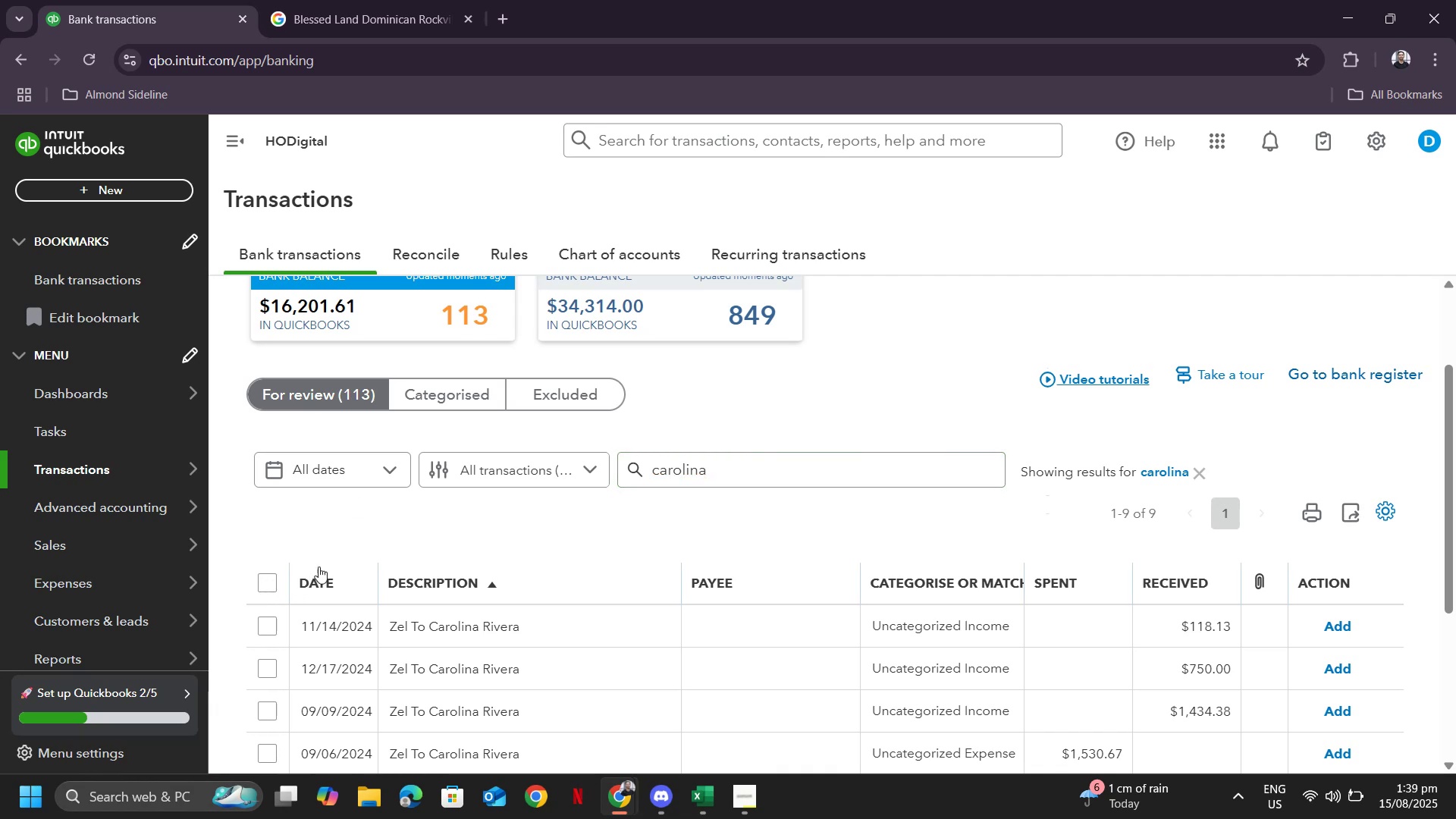 
left_click([266, 592])
 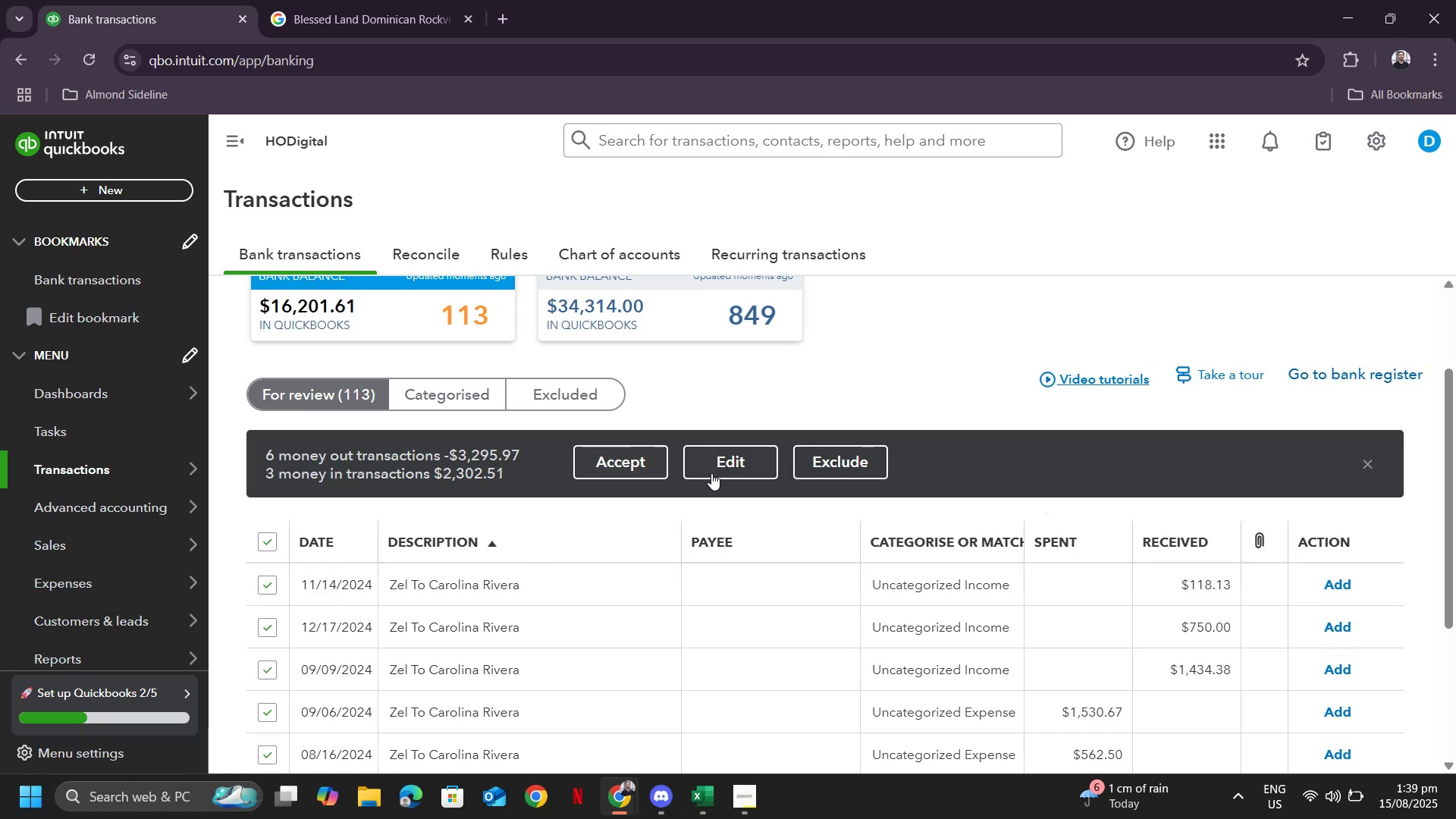 
left_click([721, 459])
 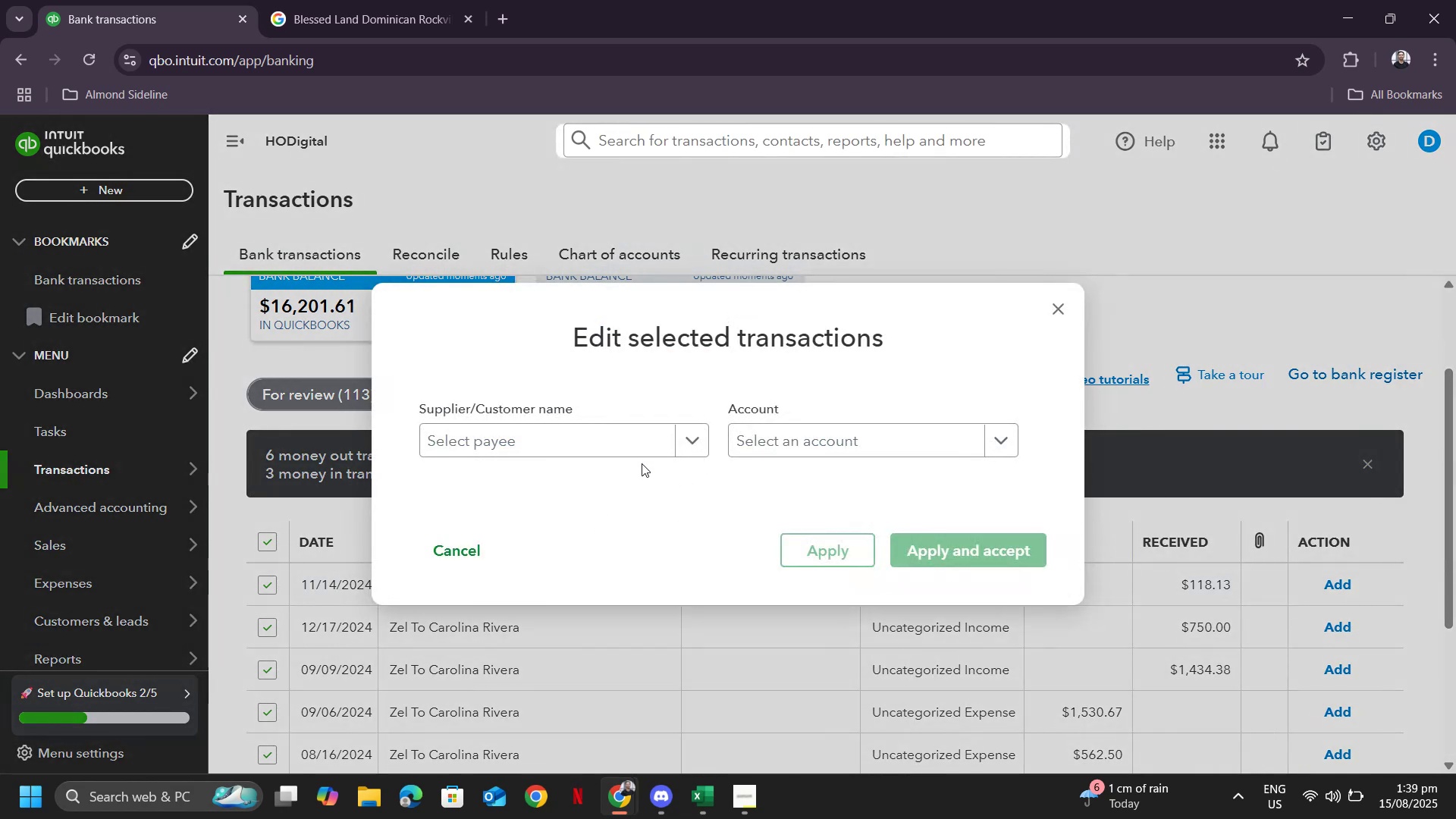 
left_click_drag(start_coordinate=[617, 447], to_coordinate=[617, 442])
 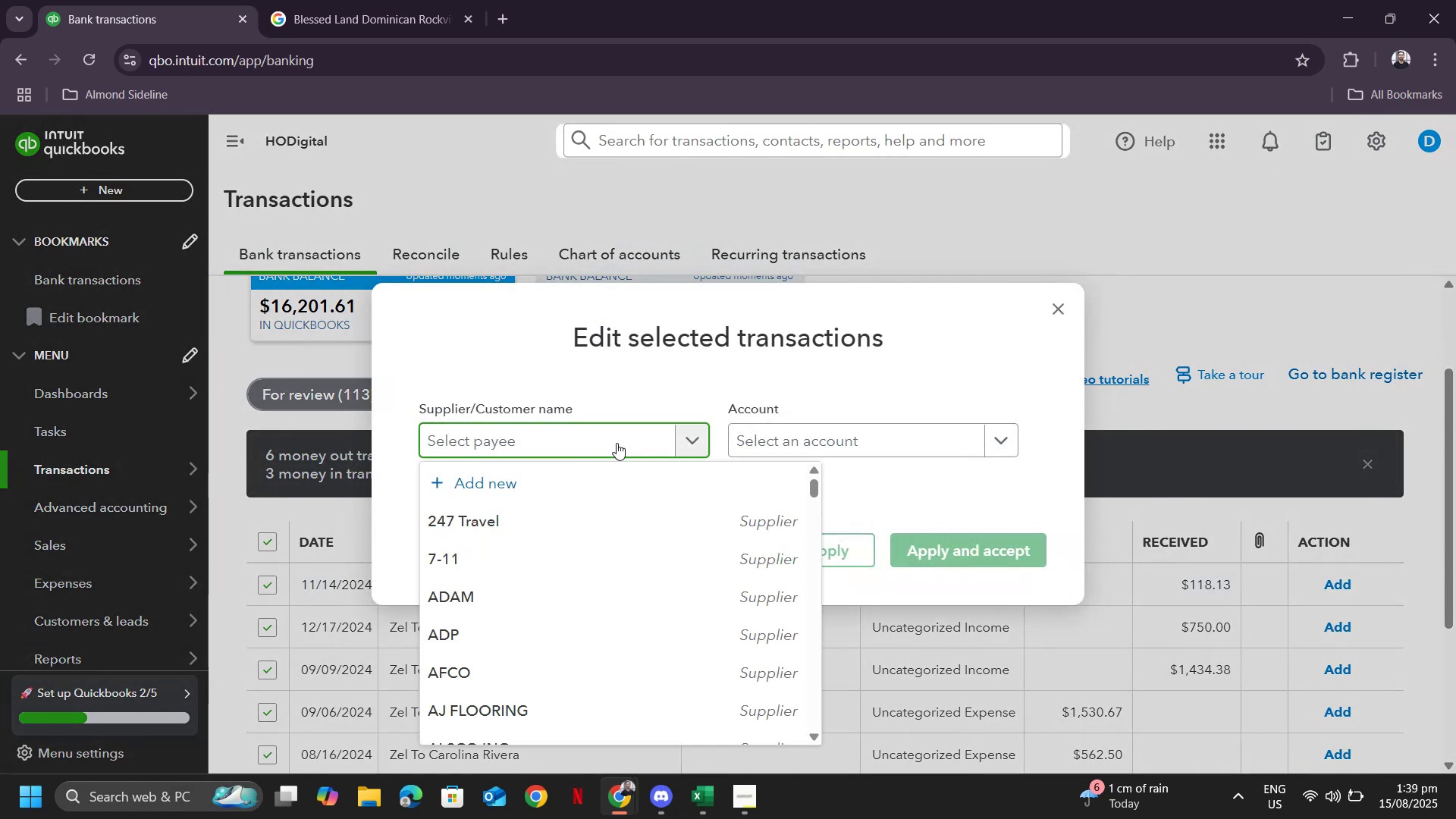 
type(Carolina Rivera)
key(Tab)
 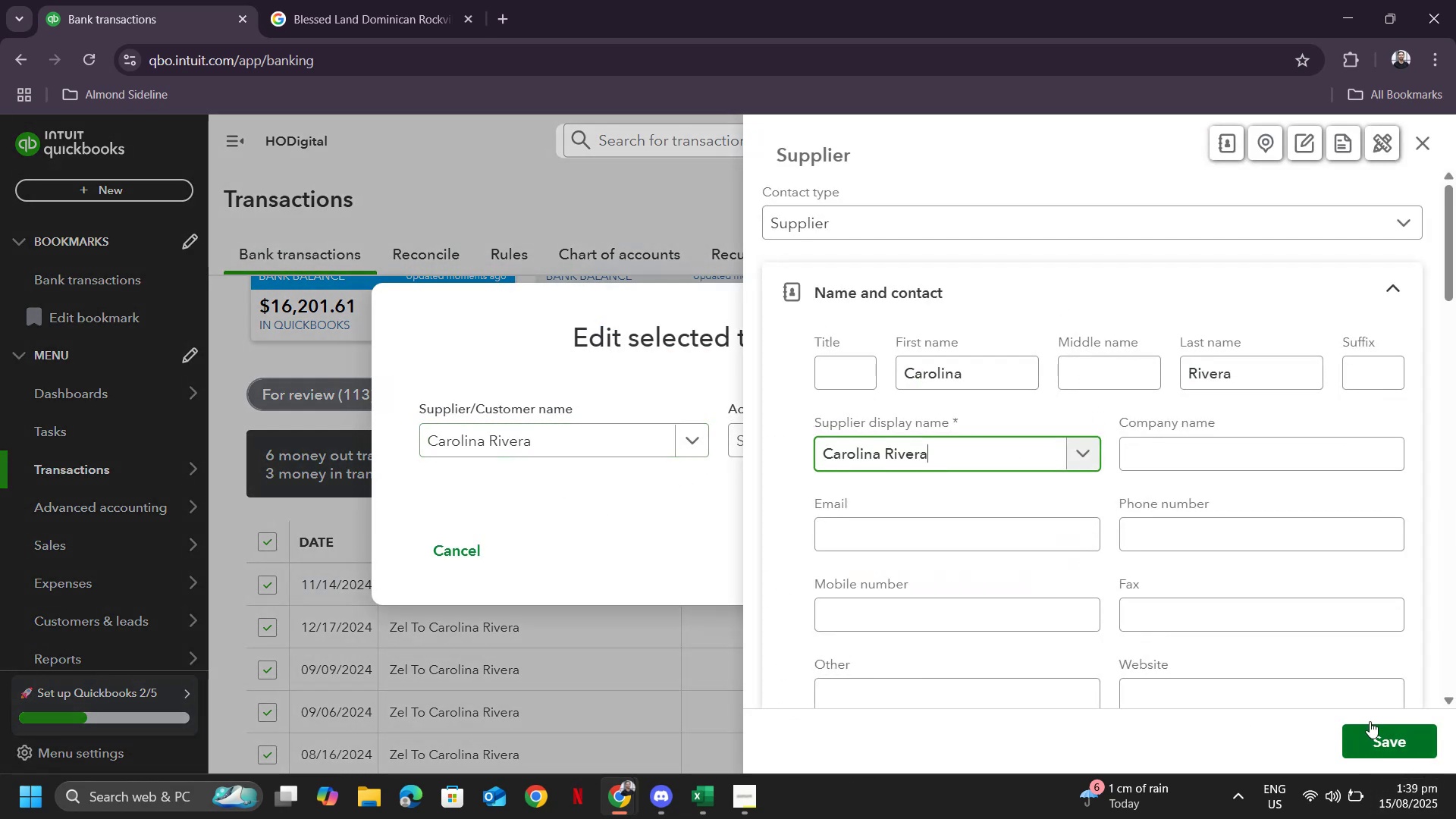 
left_click([946, 237])
 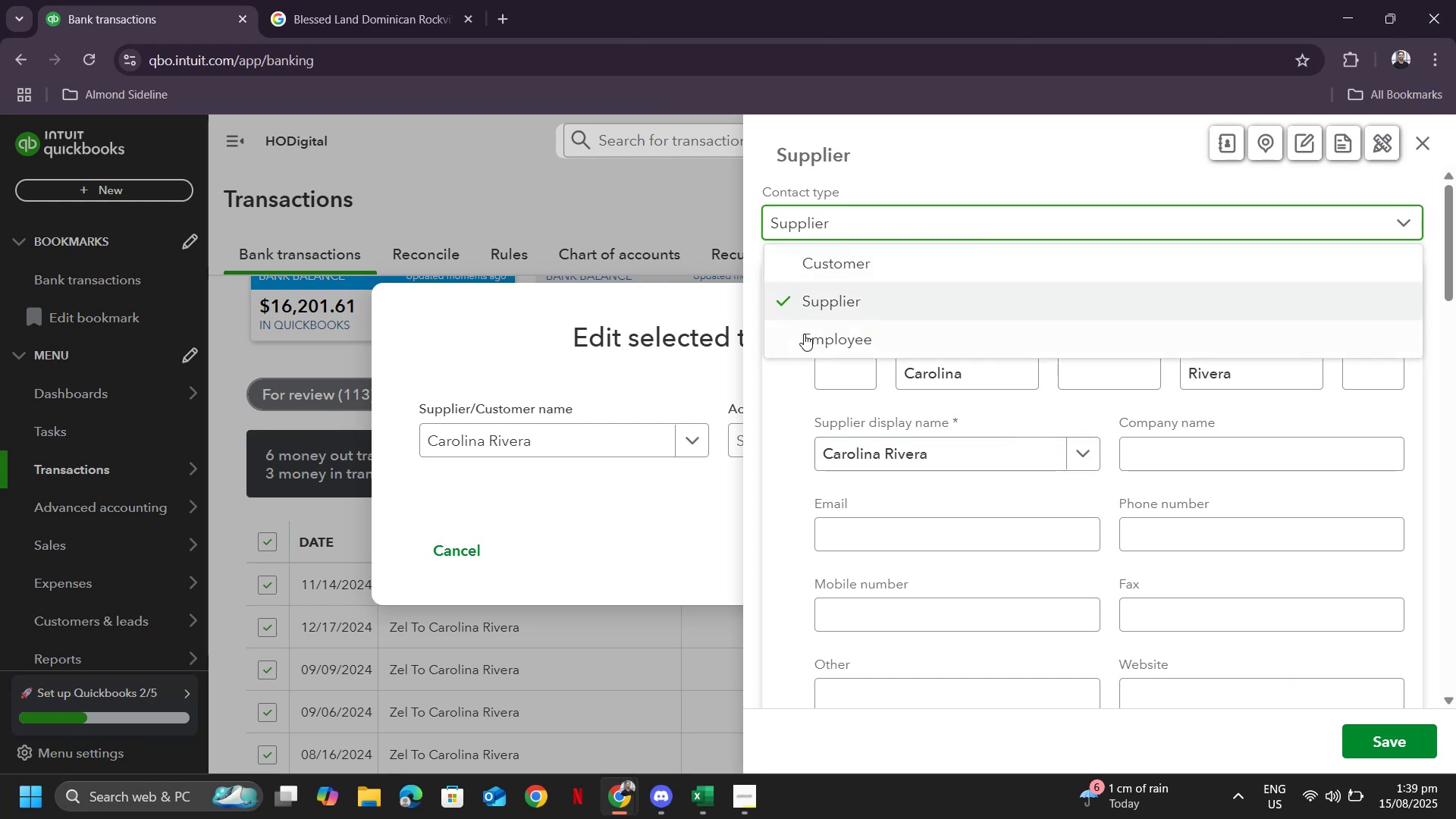 
left_click([804, 339])
 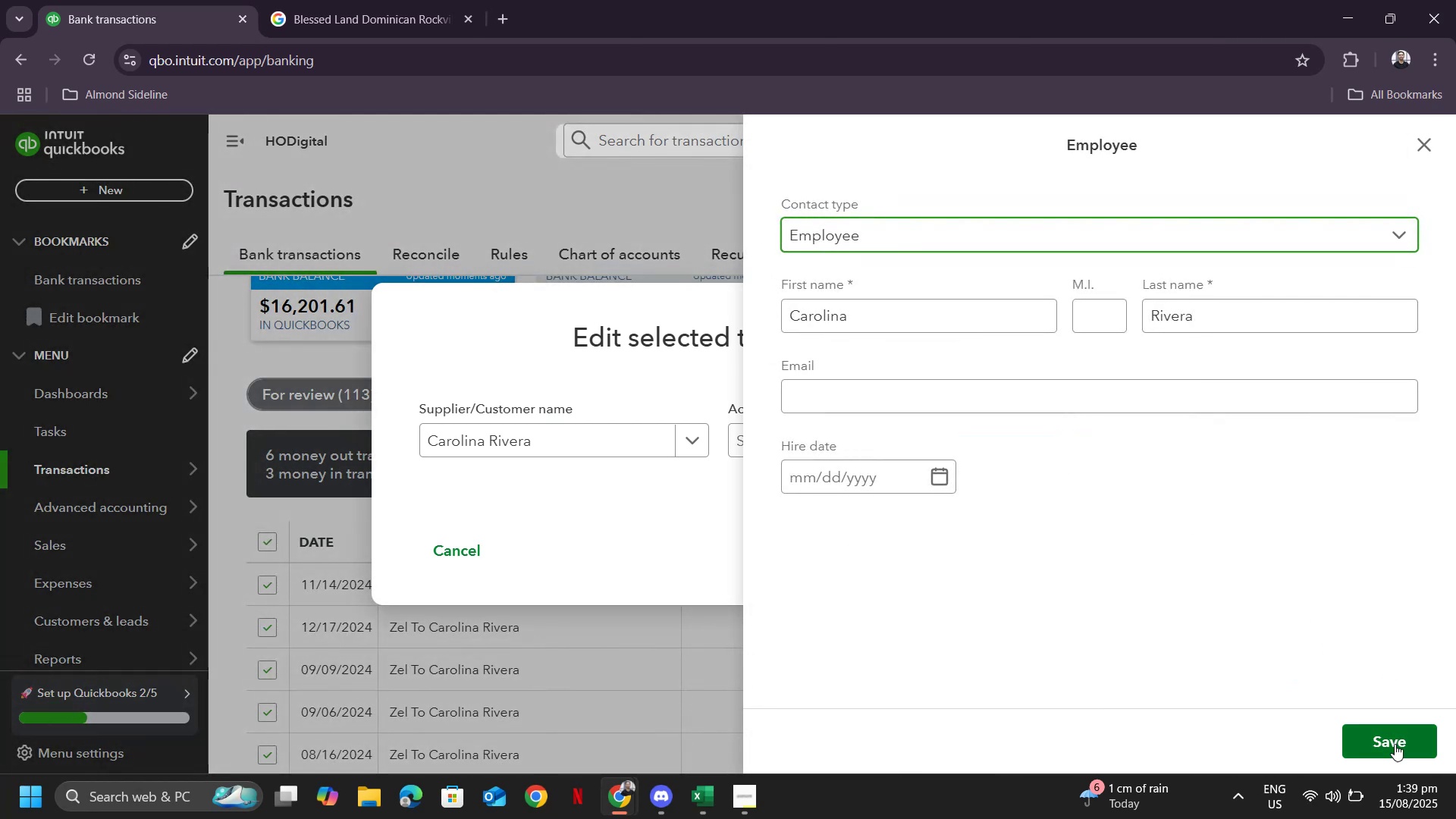 
left_click([1395, 749])
 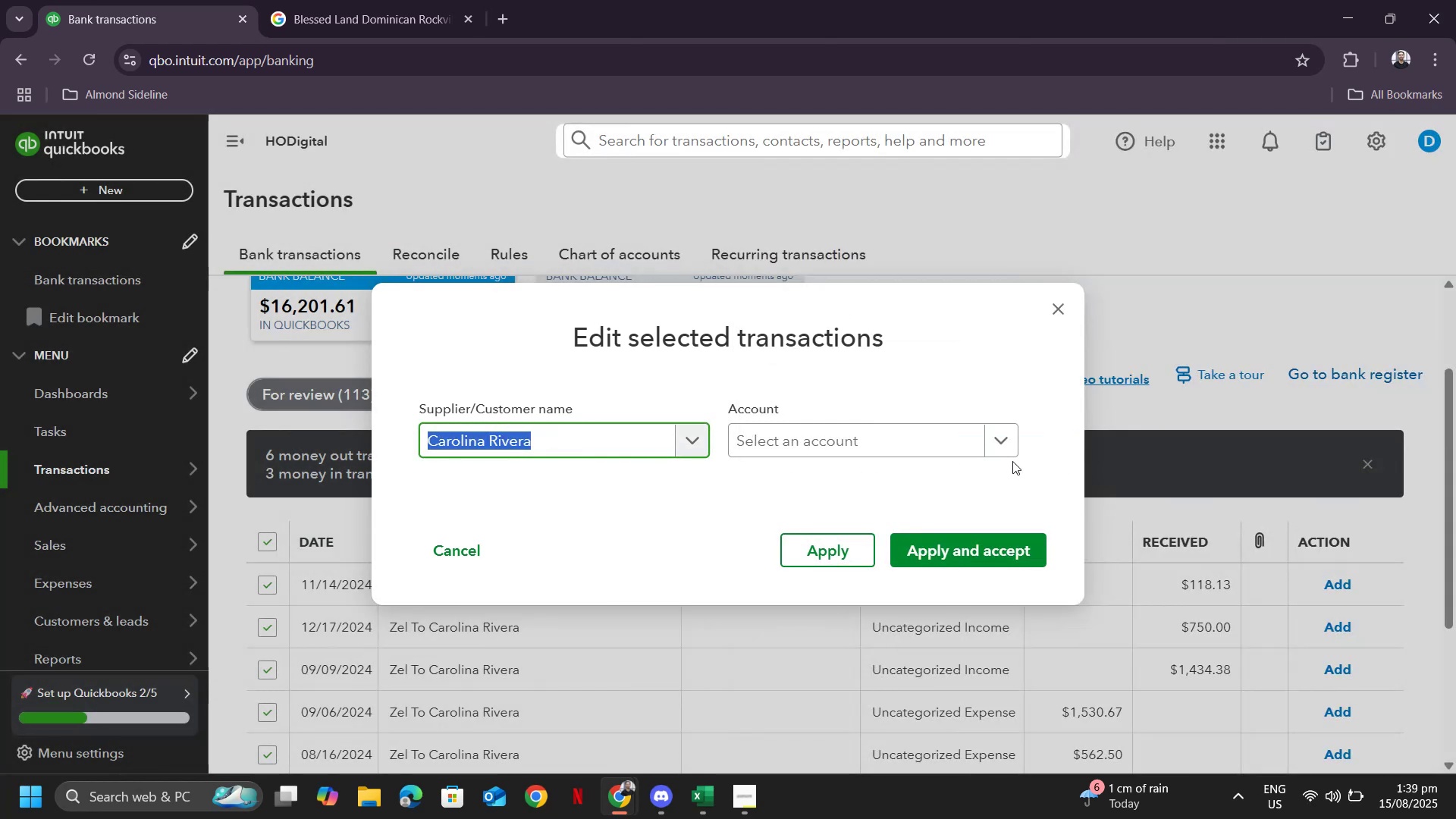 
left_click([996, 441])
 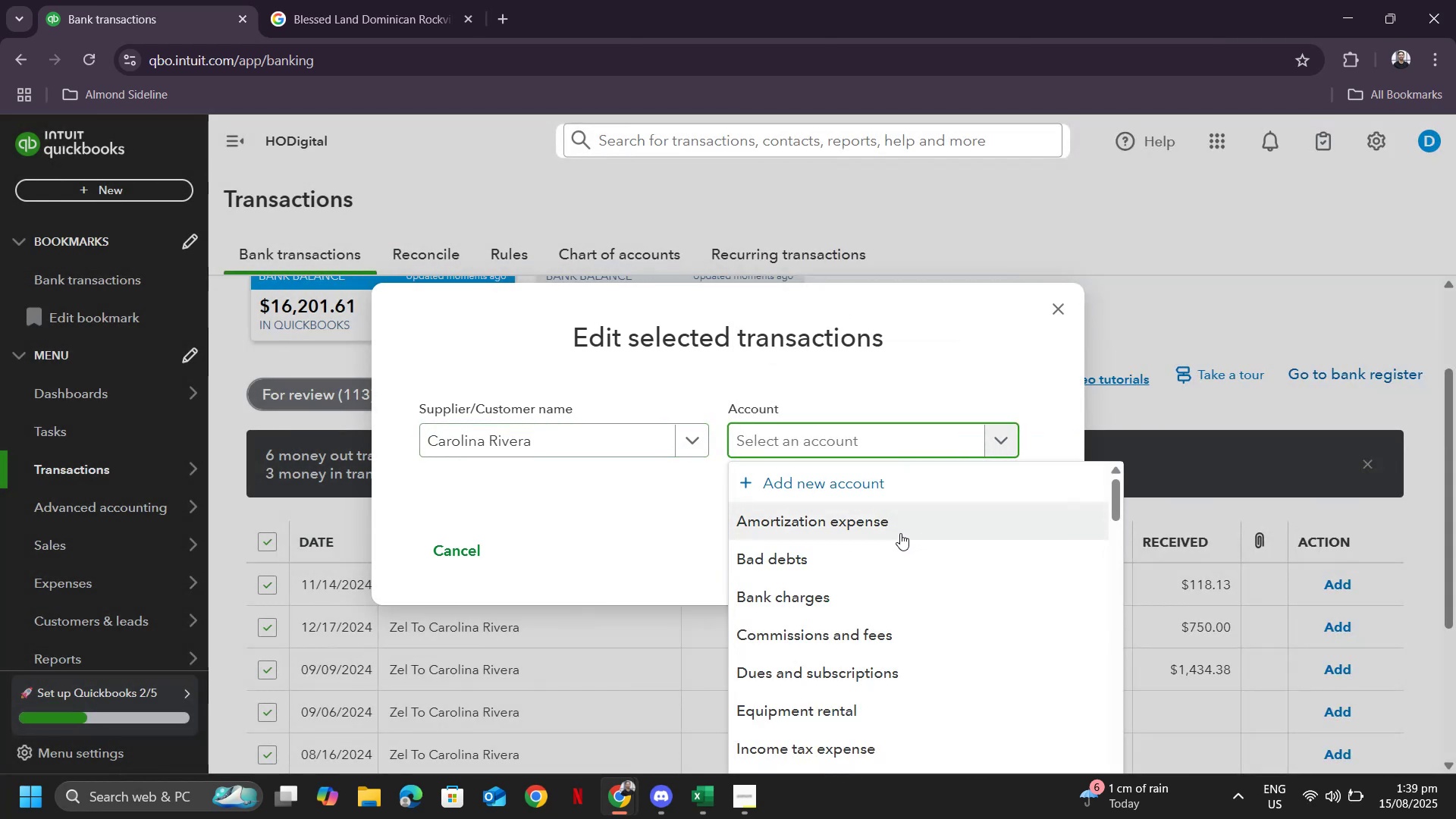 
type(payroll)
 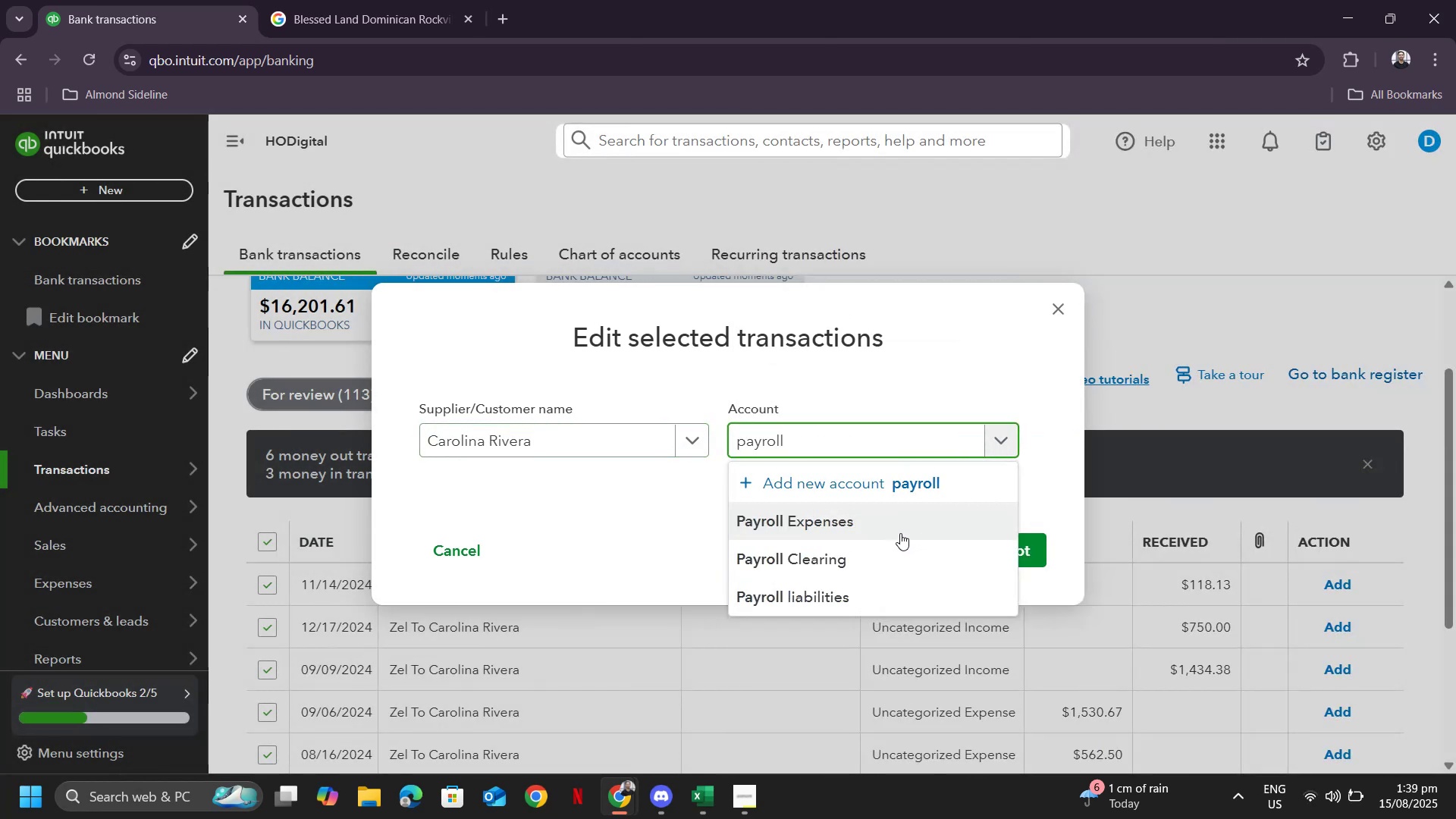 
left_click([900, 533])
 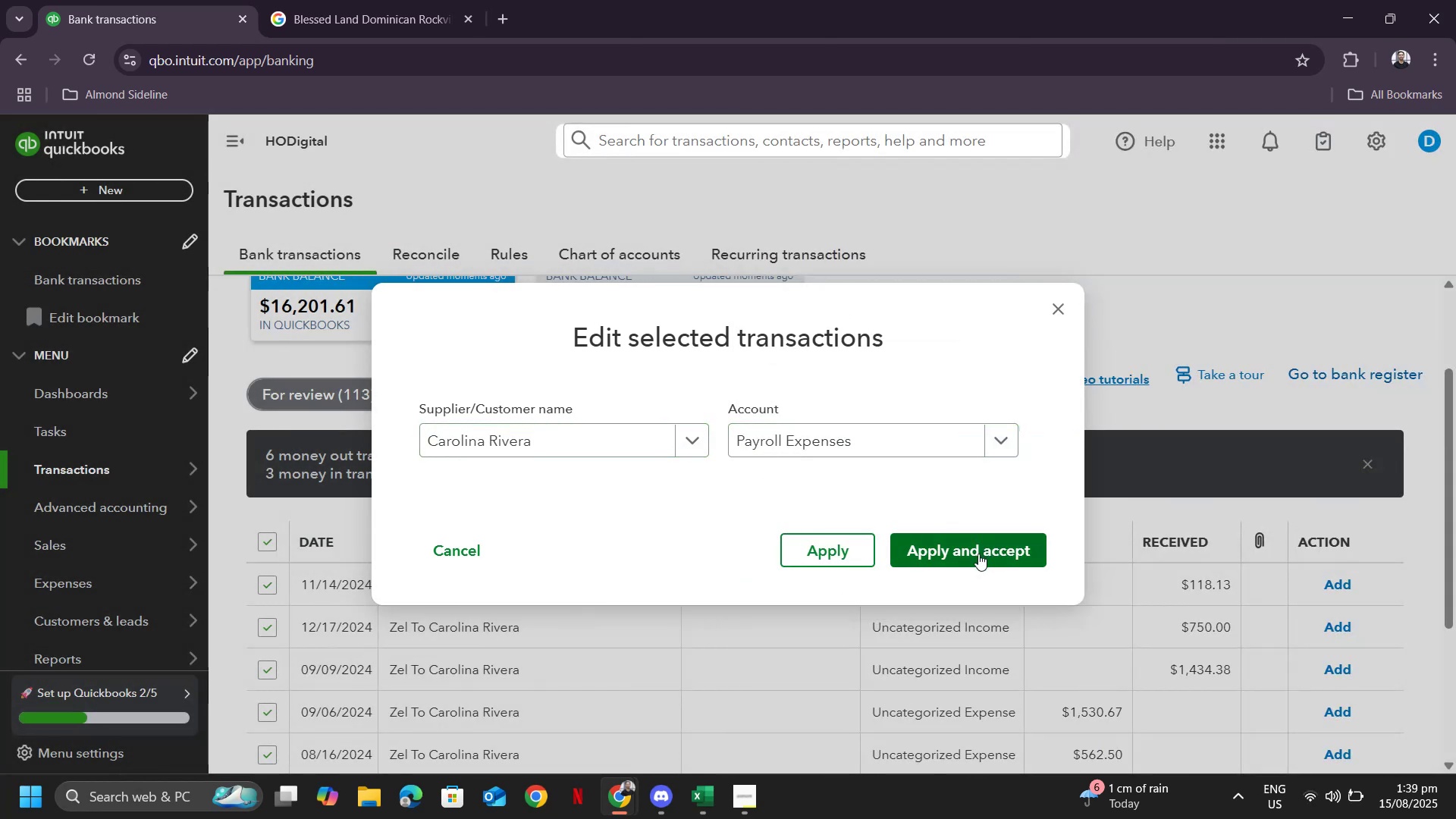 
left_click([978, 554])
 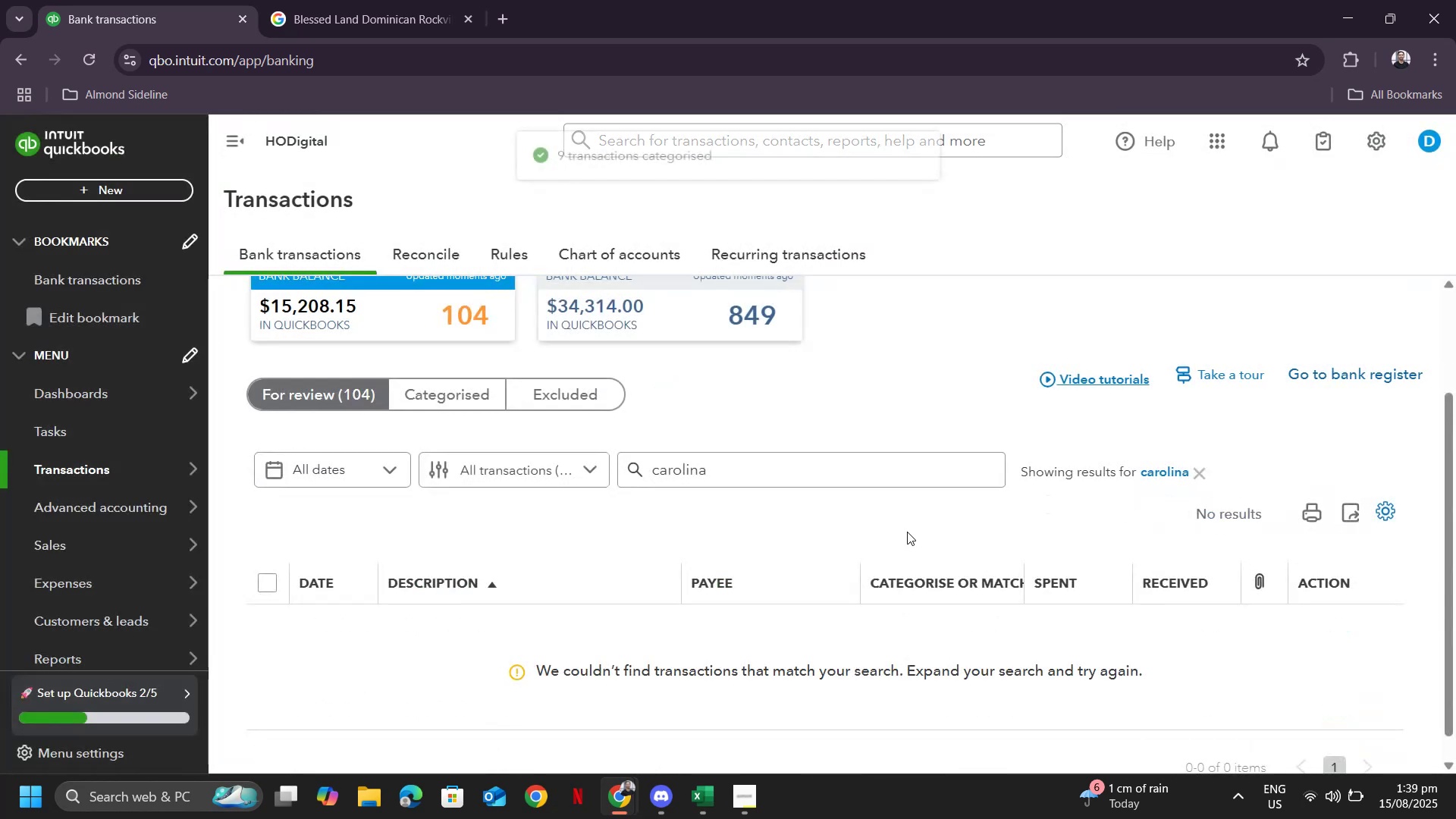 
scroll: coordinate [1182, 501], scroll_direction: down, amount: 57.0
 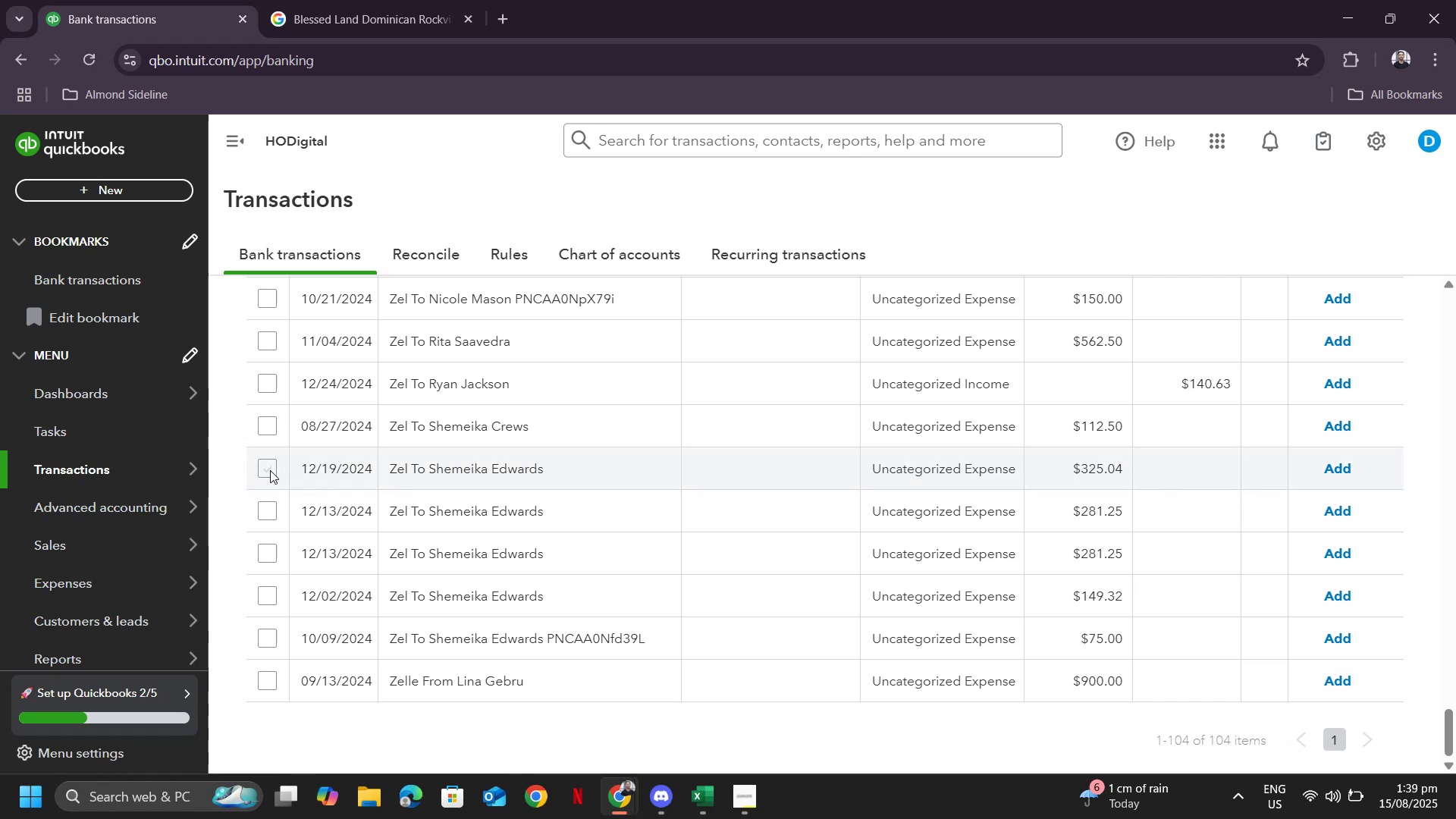 
wait(5.38)
 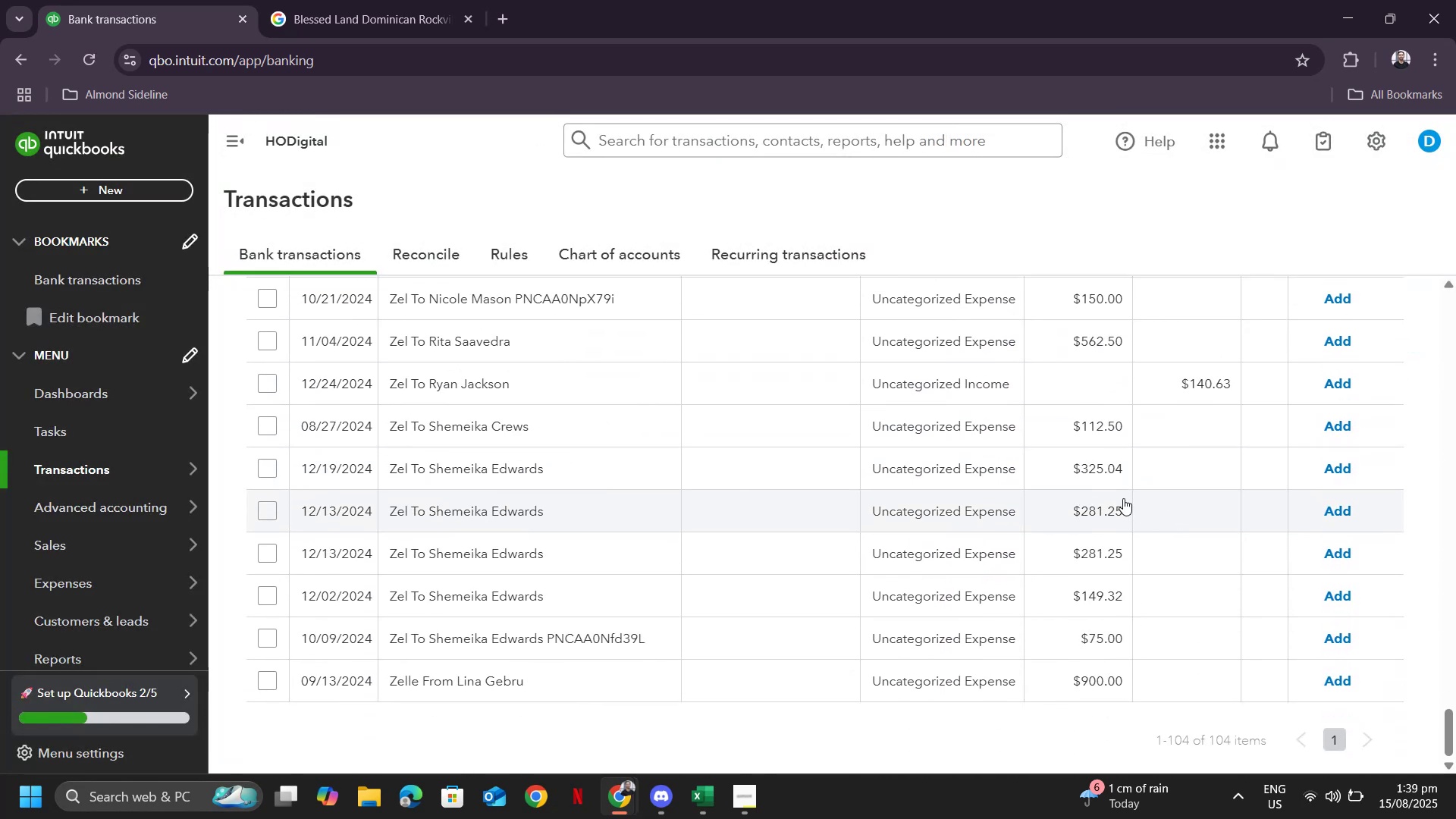 
left_click([265, 511])
 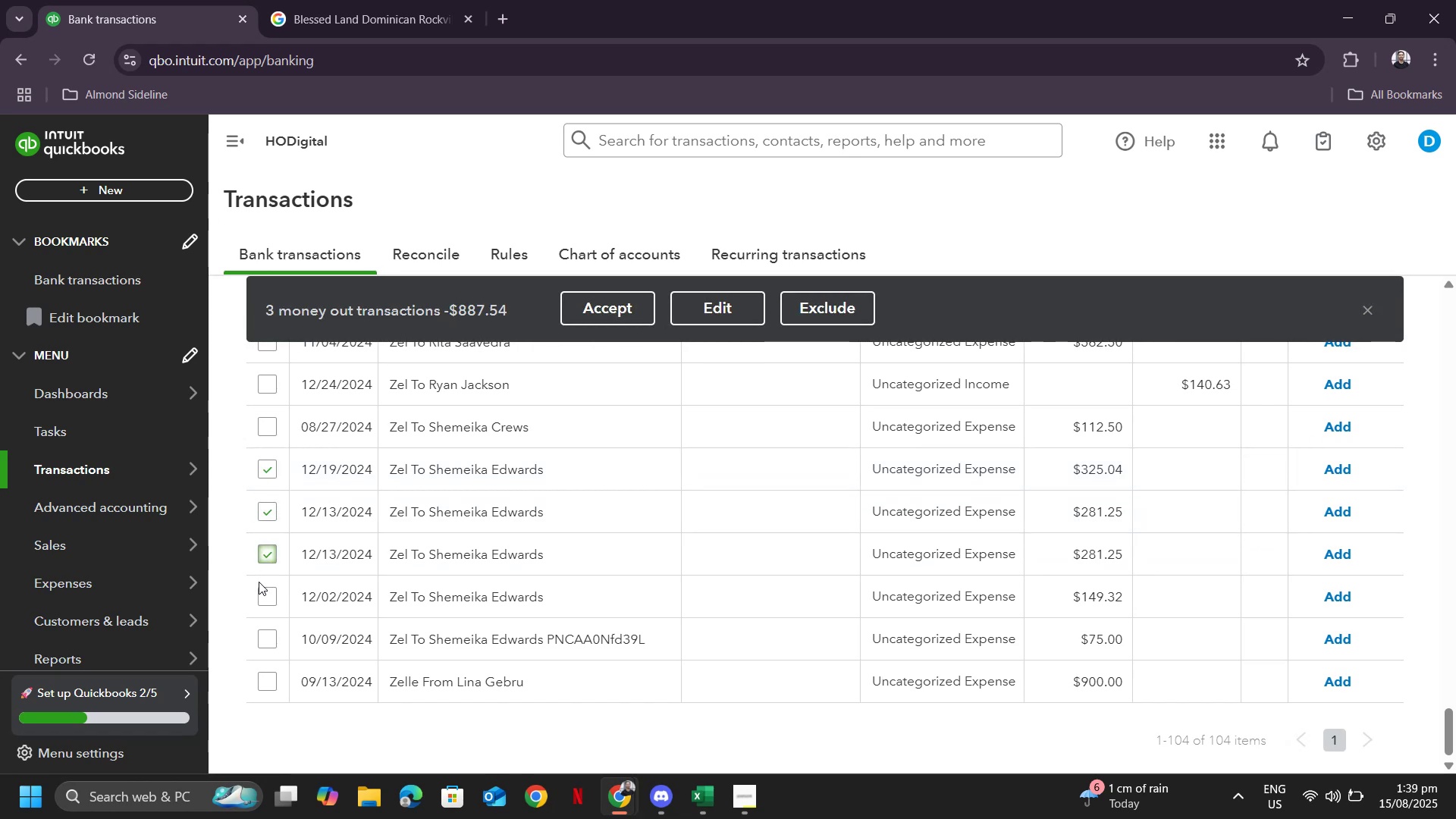 
left_click([262, 592])
 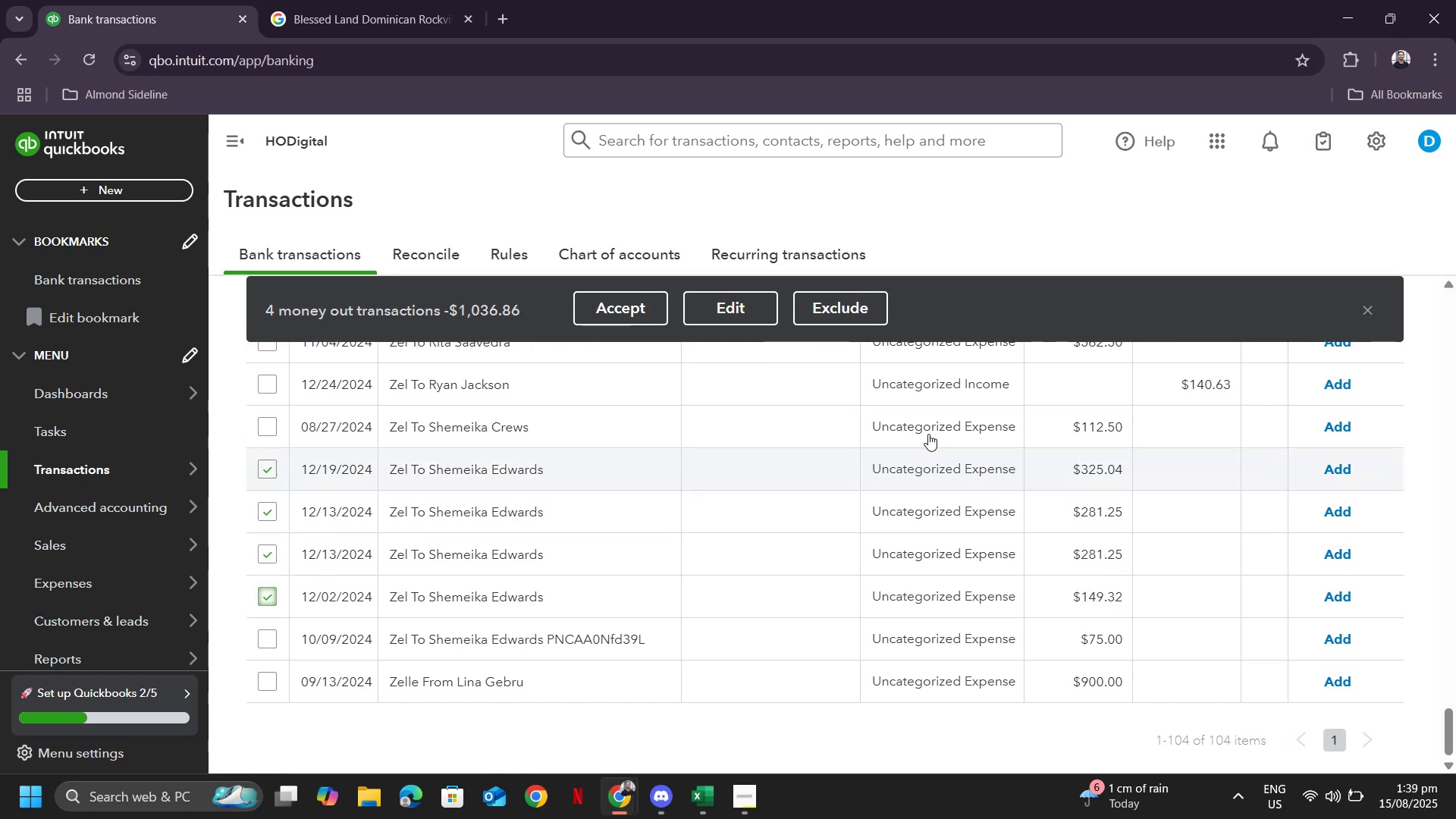 
scroll: coordinate [950, 448], scroll_direction: up, amount: 51.0
 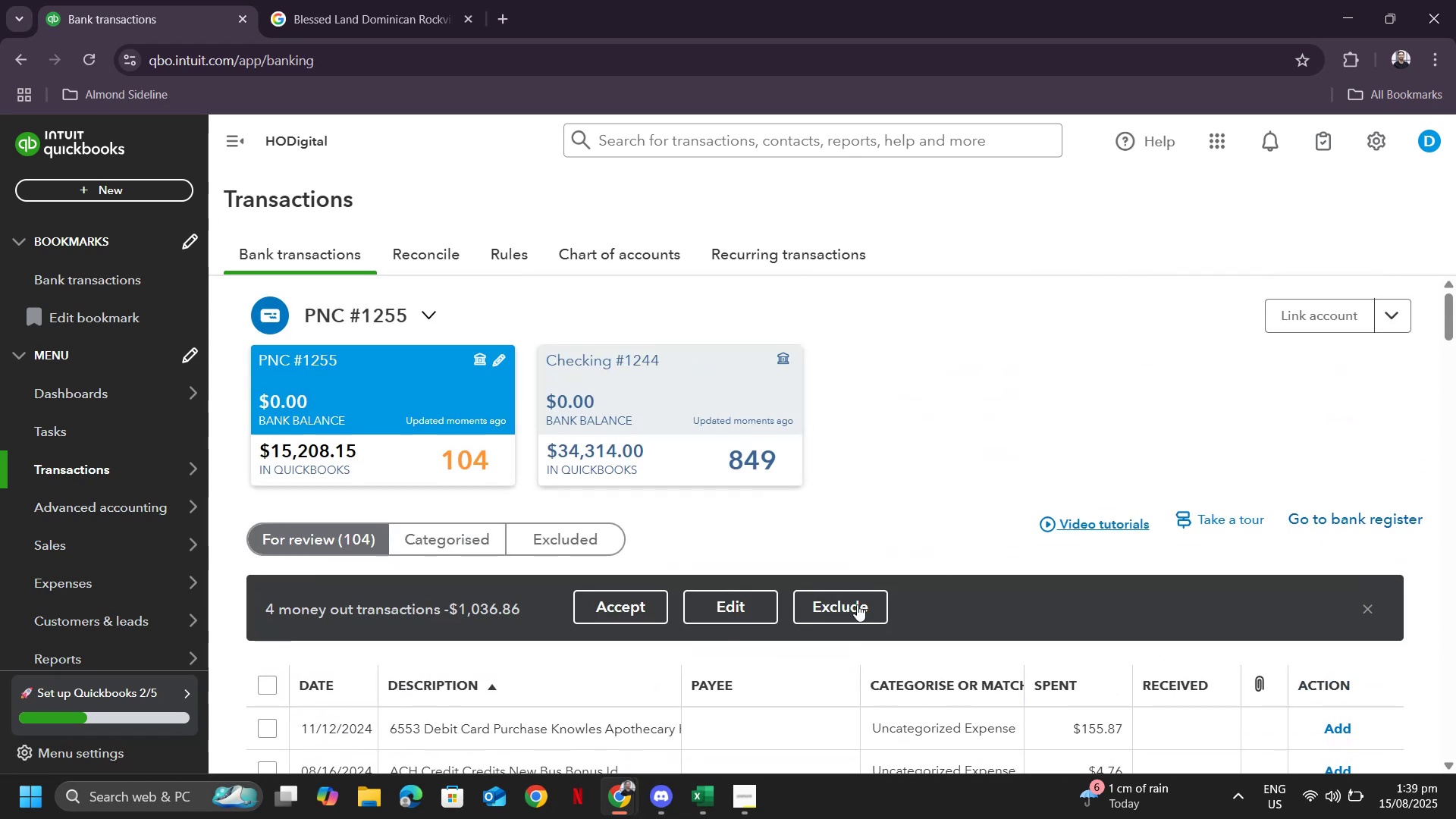 
left_click([1374, 608])
 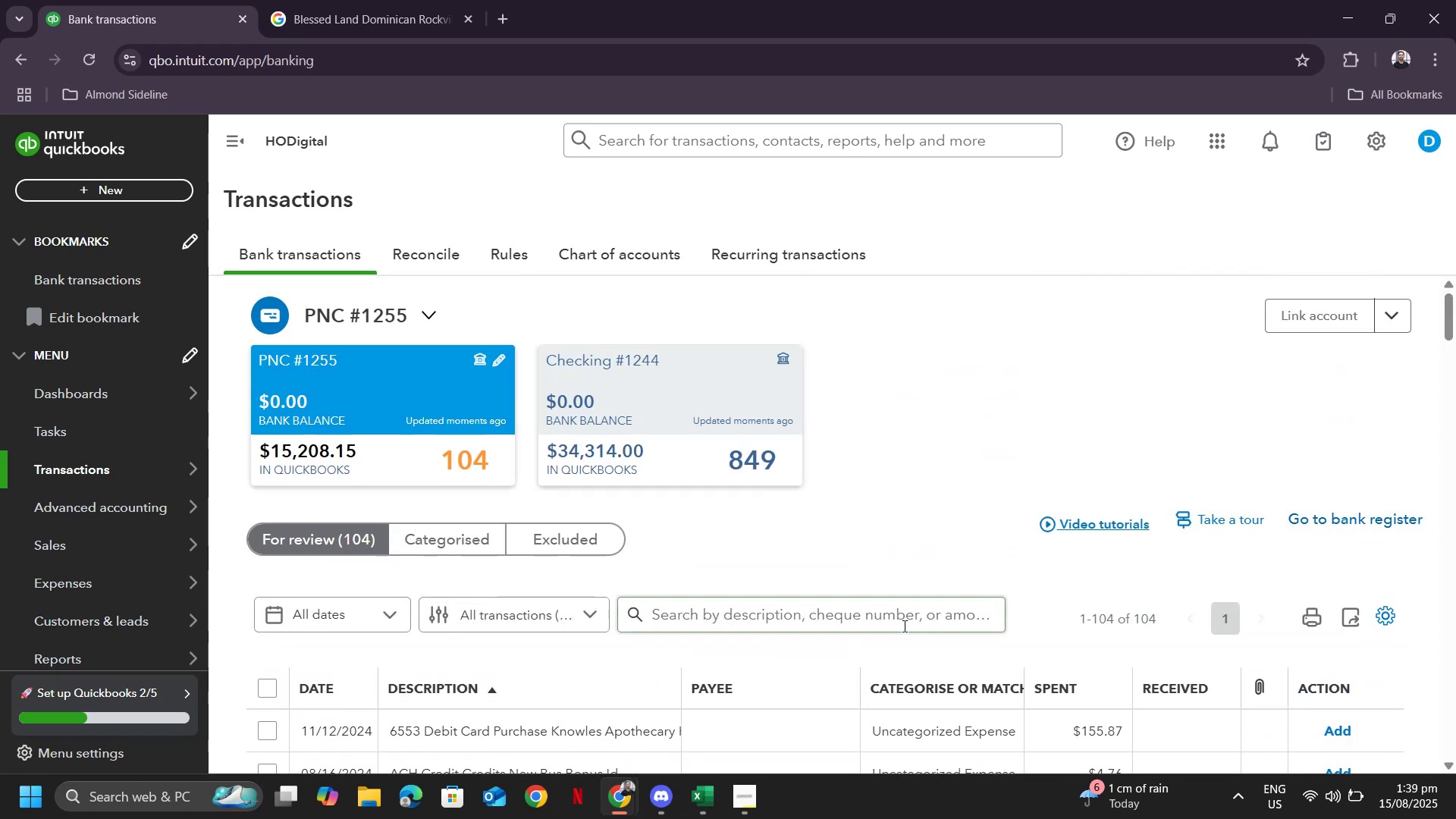 
left_click([889, 620])
 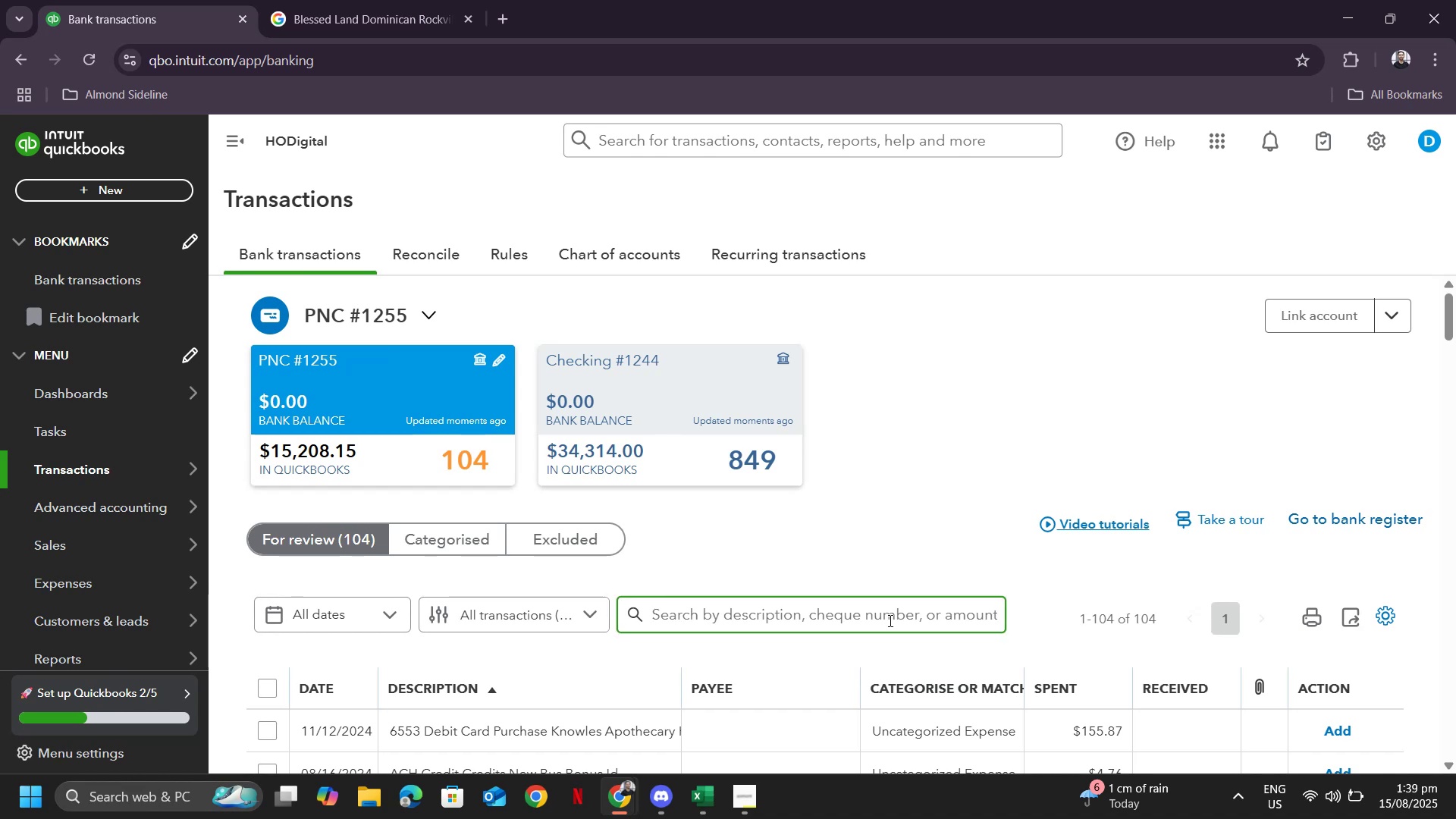 
type(shemeika)
 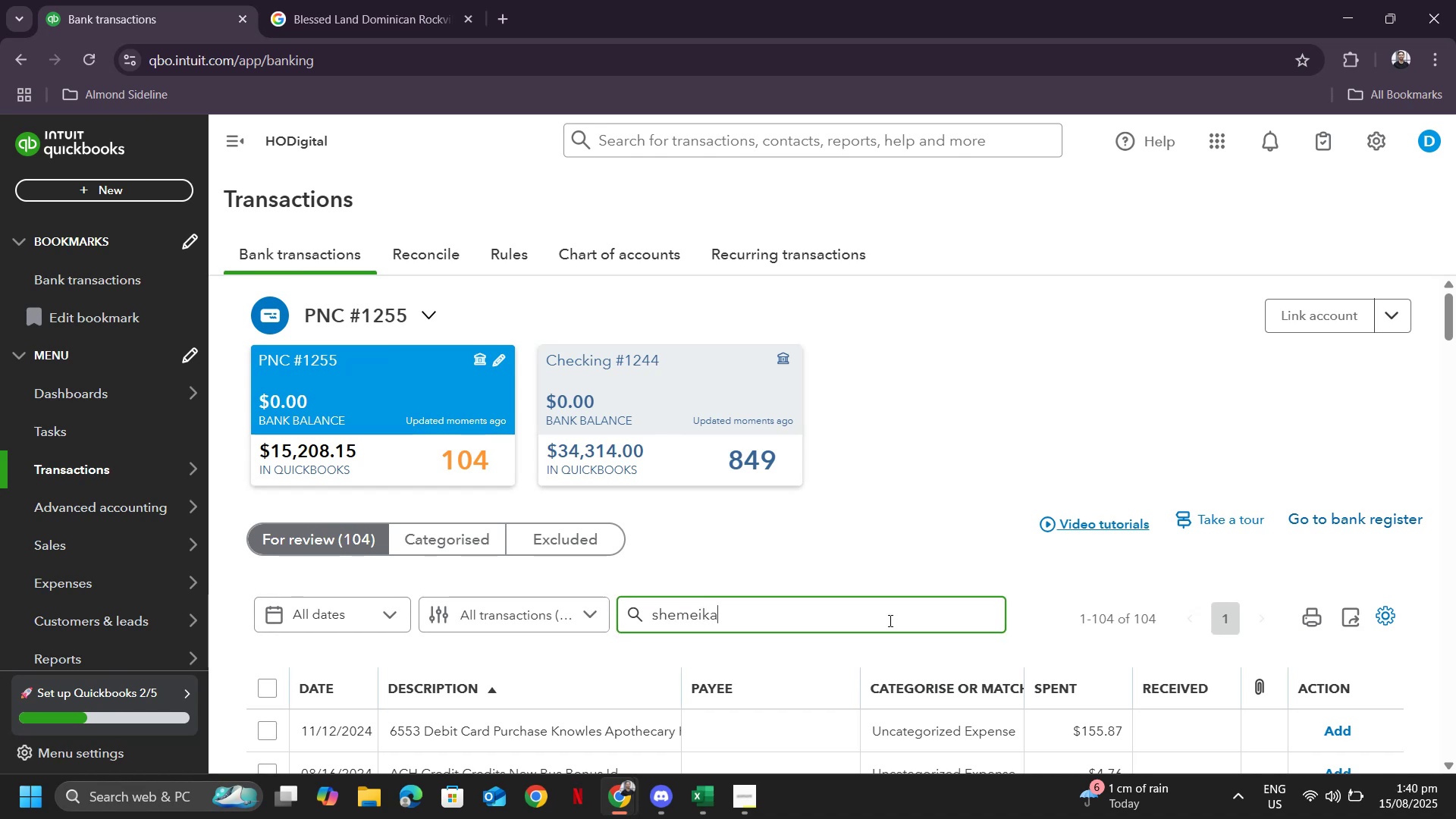 
key(Enter)
 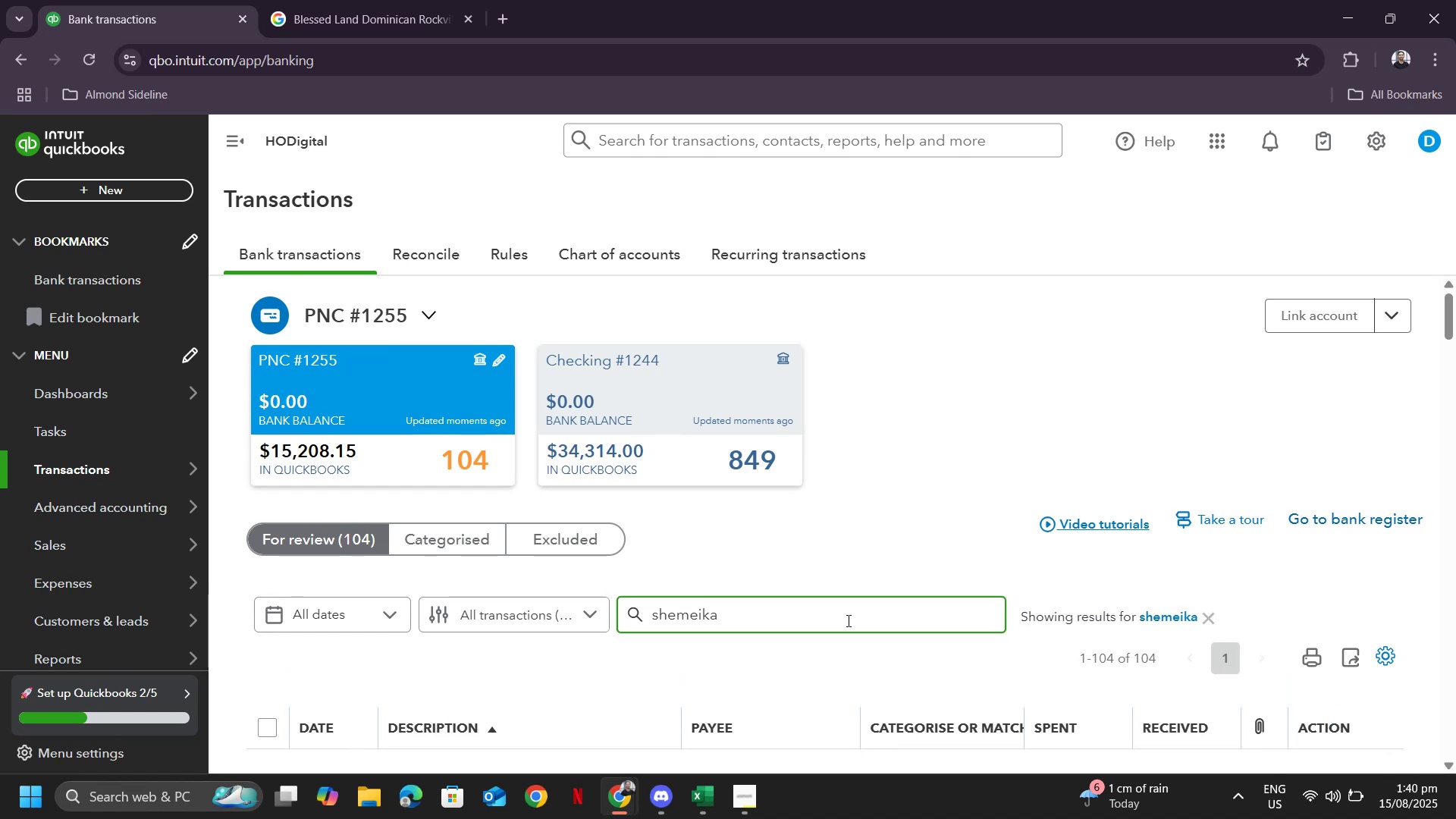 
scroll: coordinate [934, 592], scroll_direction: down, amount: 6.0
 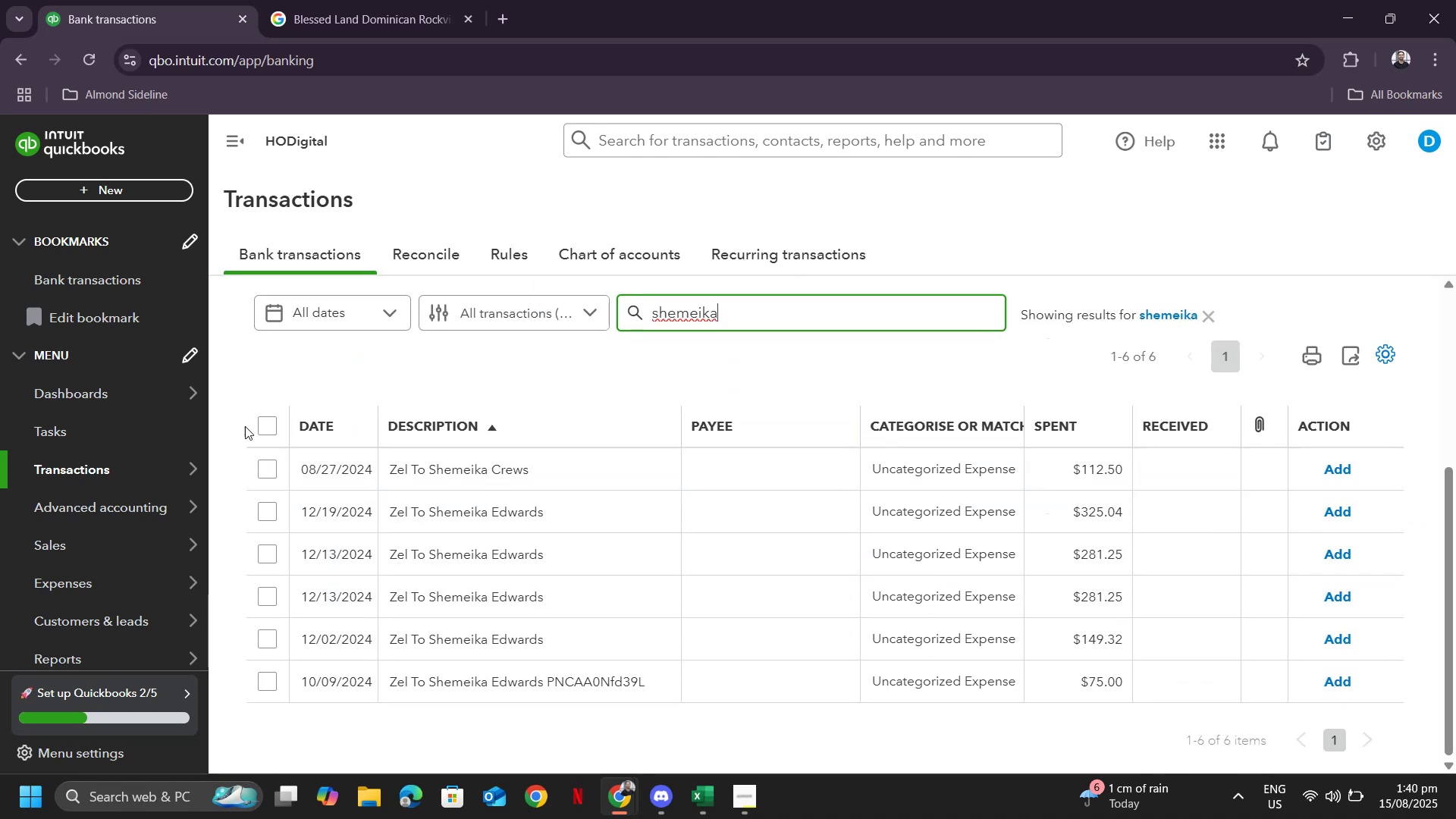 
left_click([278, 433])
 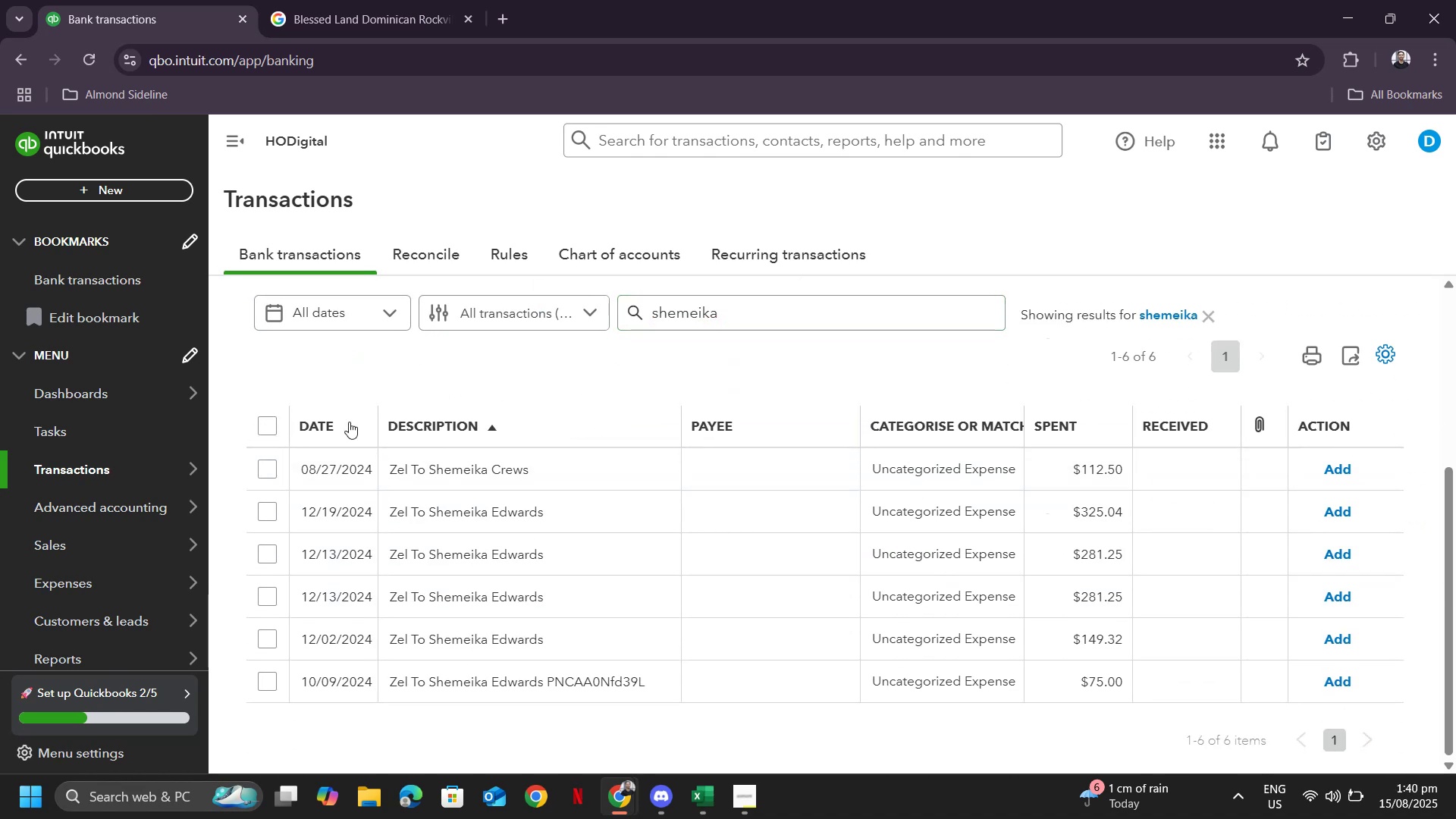 
left_click([265, 432])
 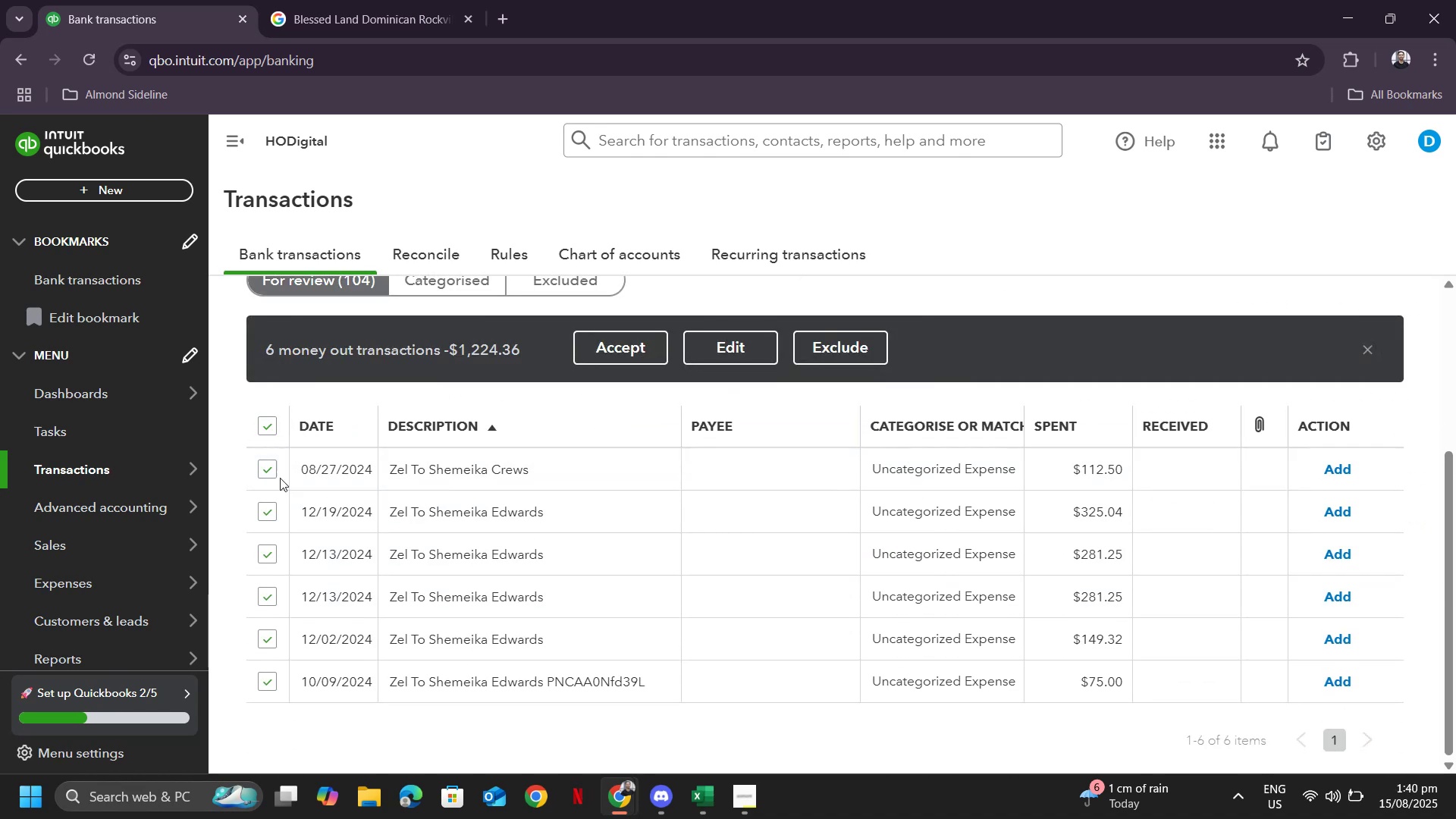 
left_click([257, 469])
 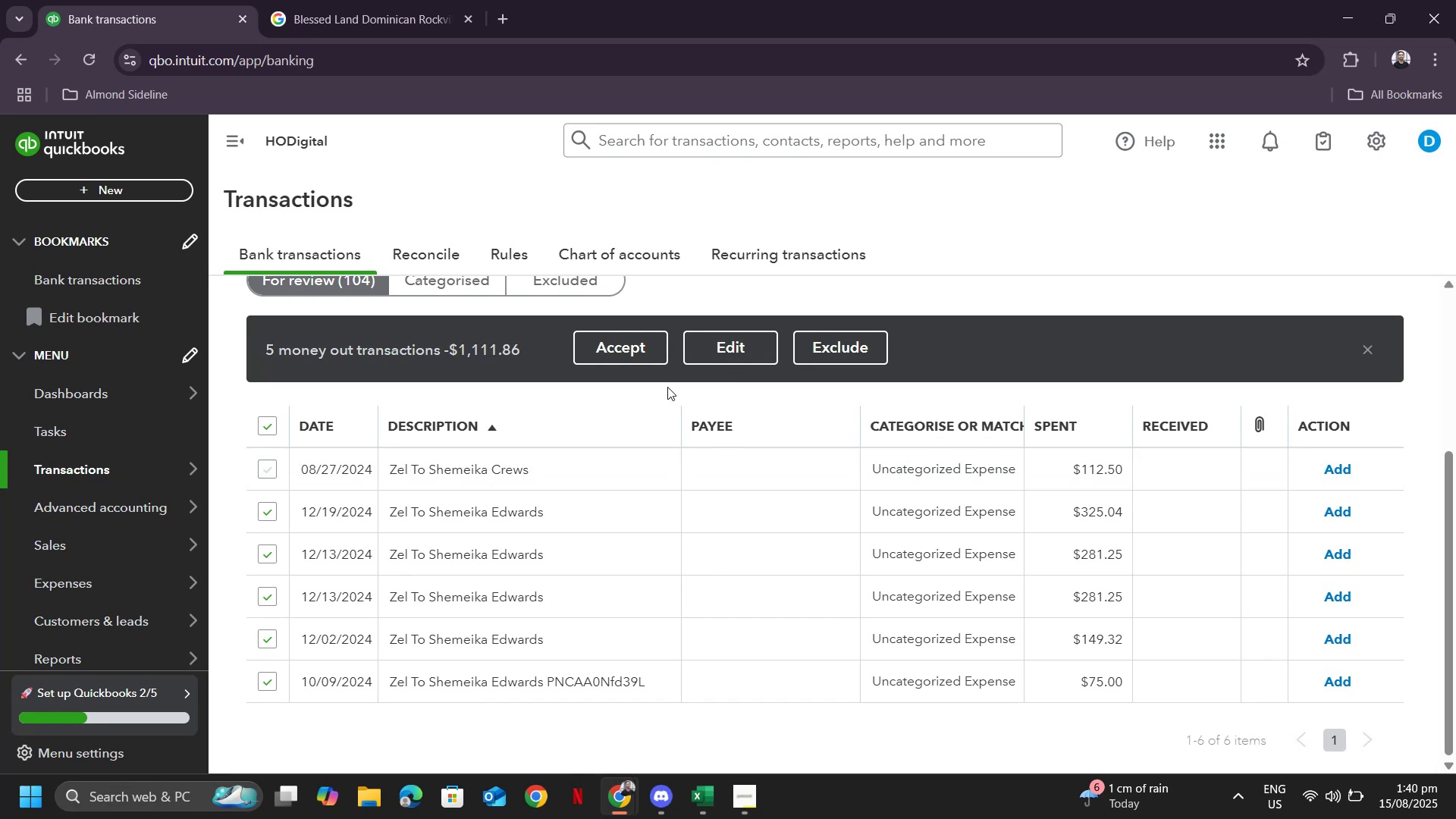 
left_click([723, 339])
 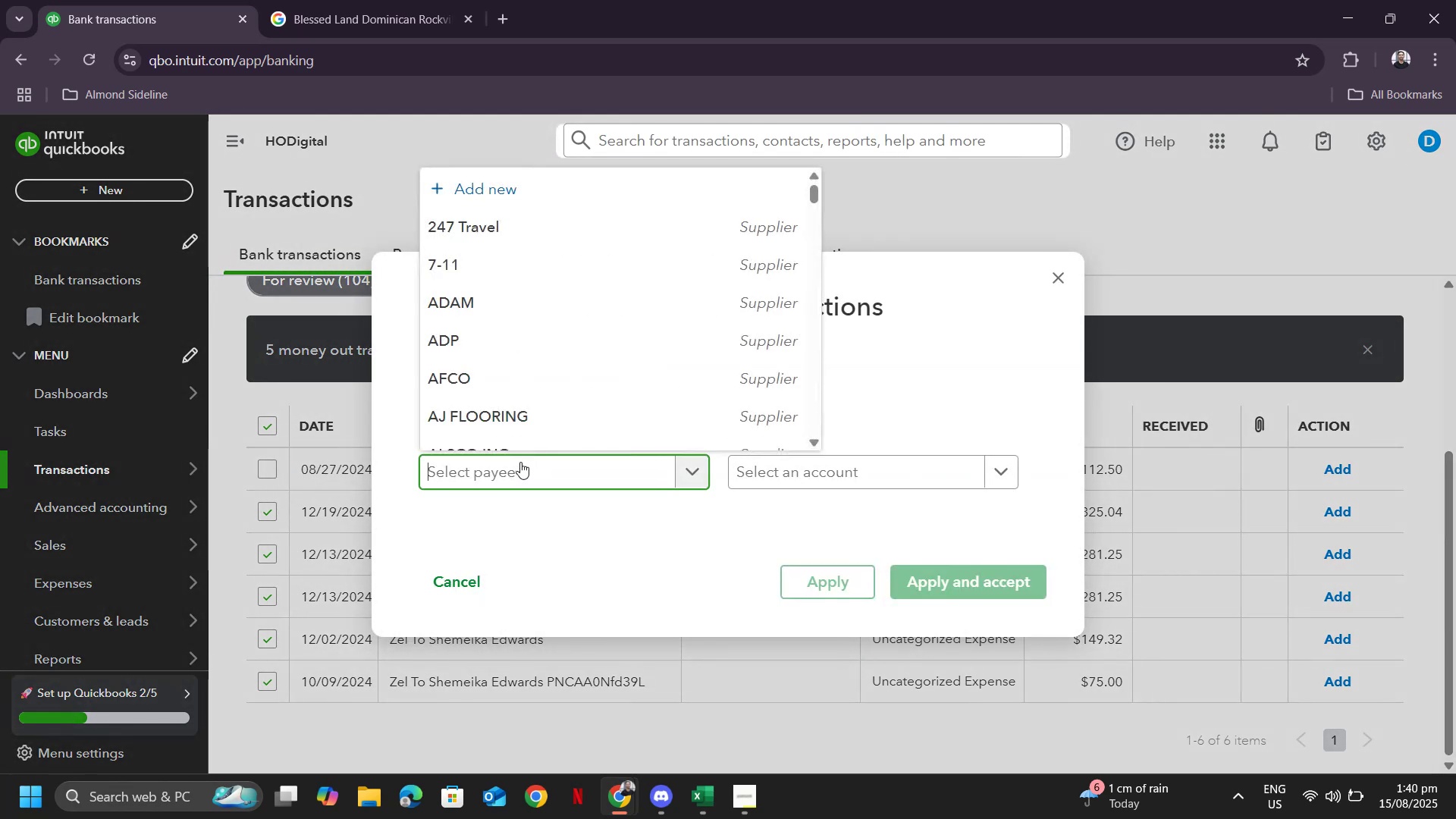 
type(Shemeika Edwards)
 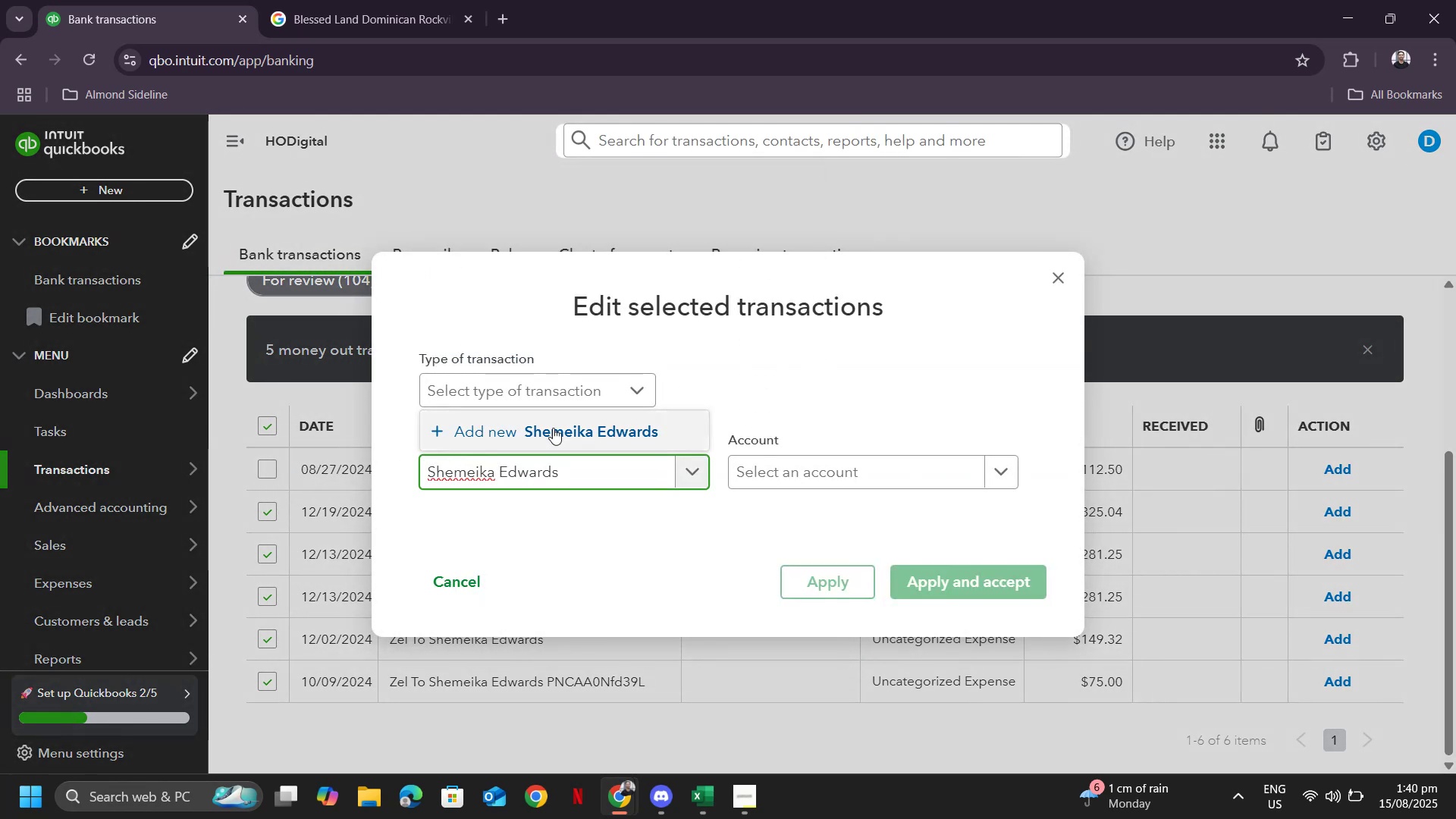 
left_click([553, 422])
 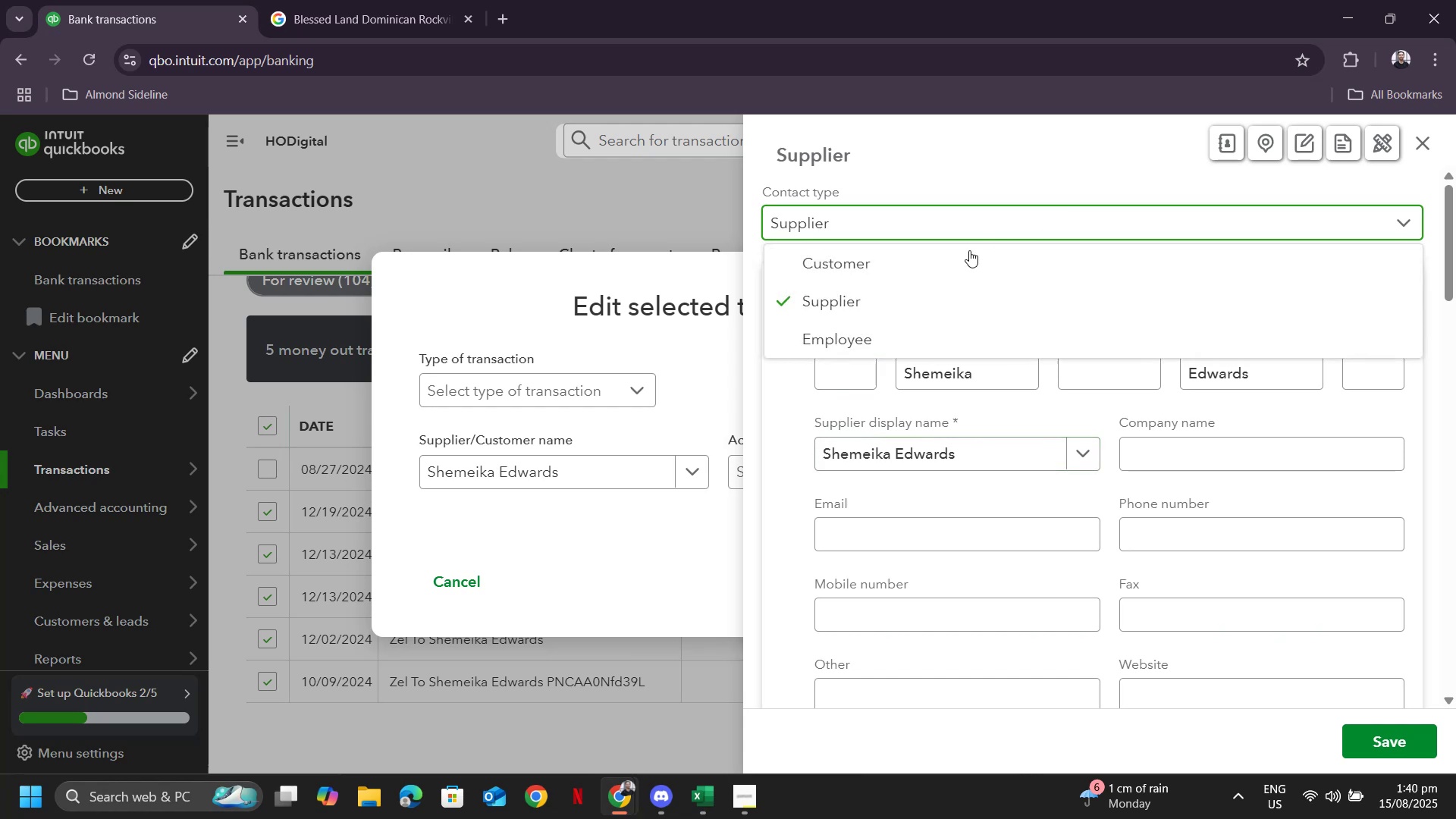 
left_click([861, 333])
 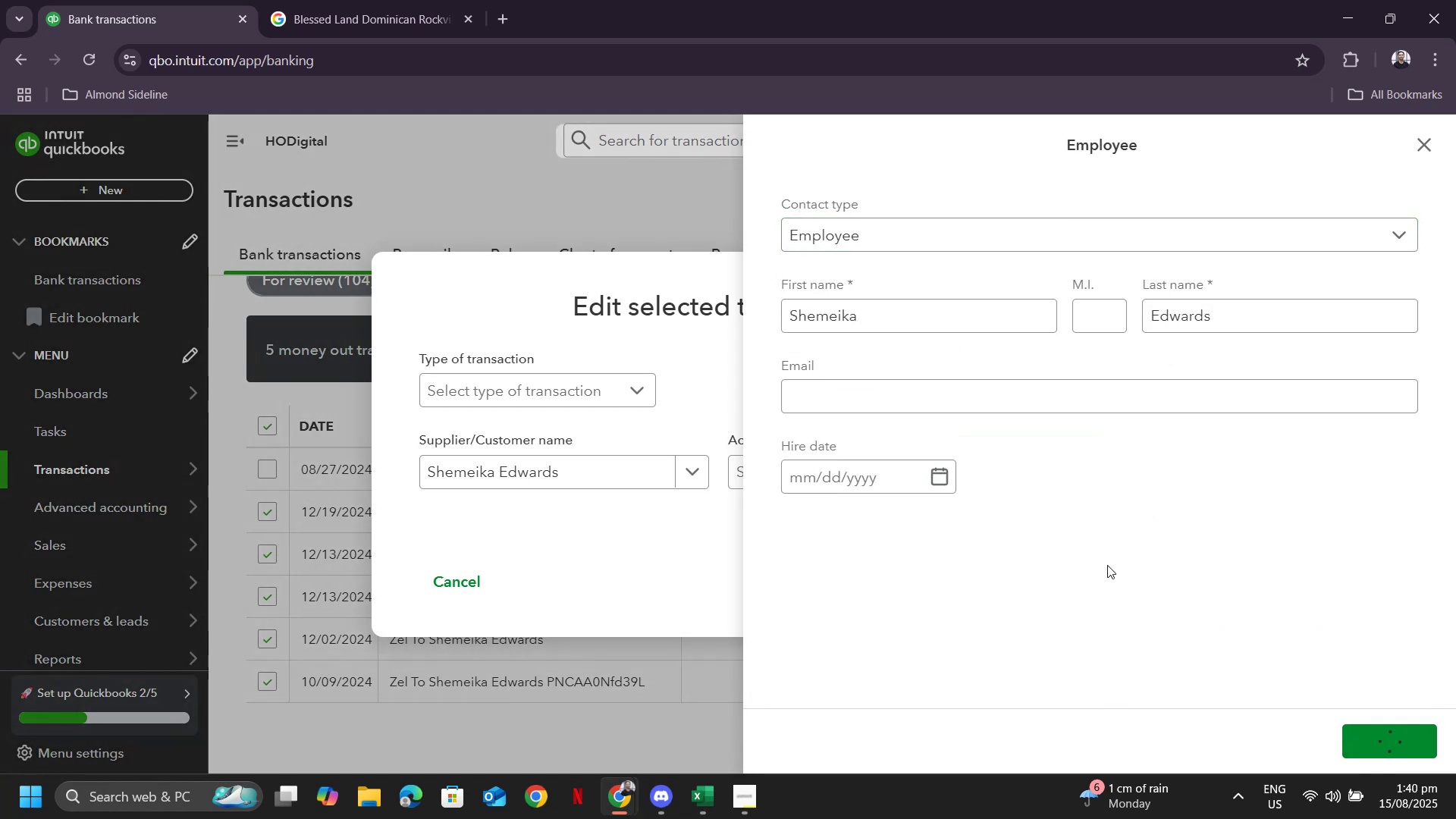 
left_click([866, 478])
 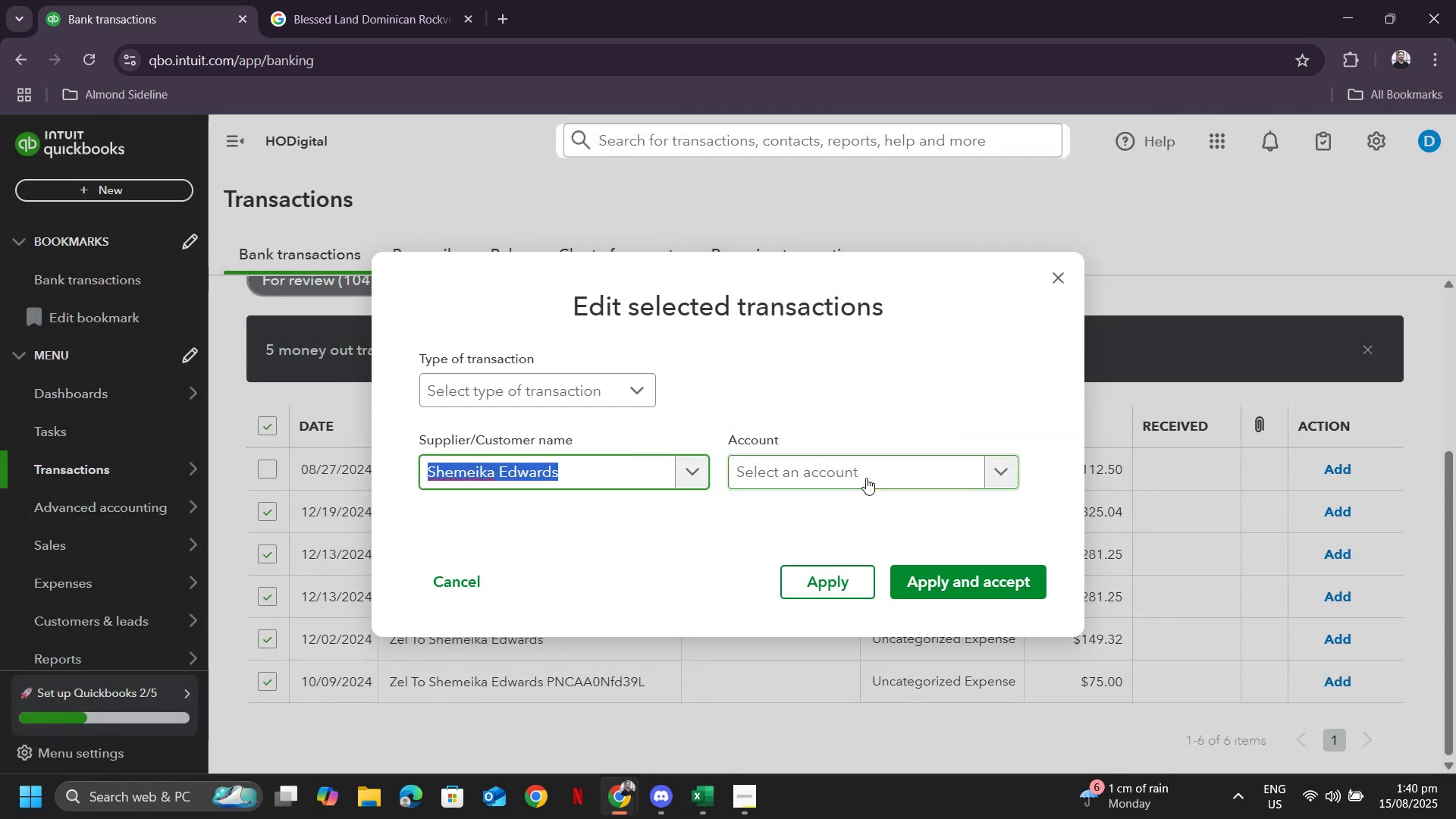 
type(payroll)
key(Backspace)
key(Backspace)
key(Backspace)
key(Backspace)
key(Backspace)
 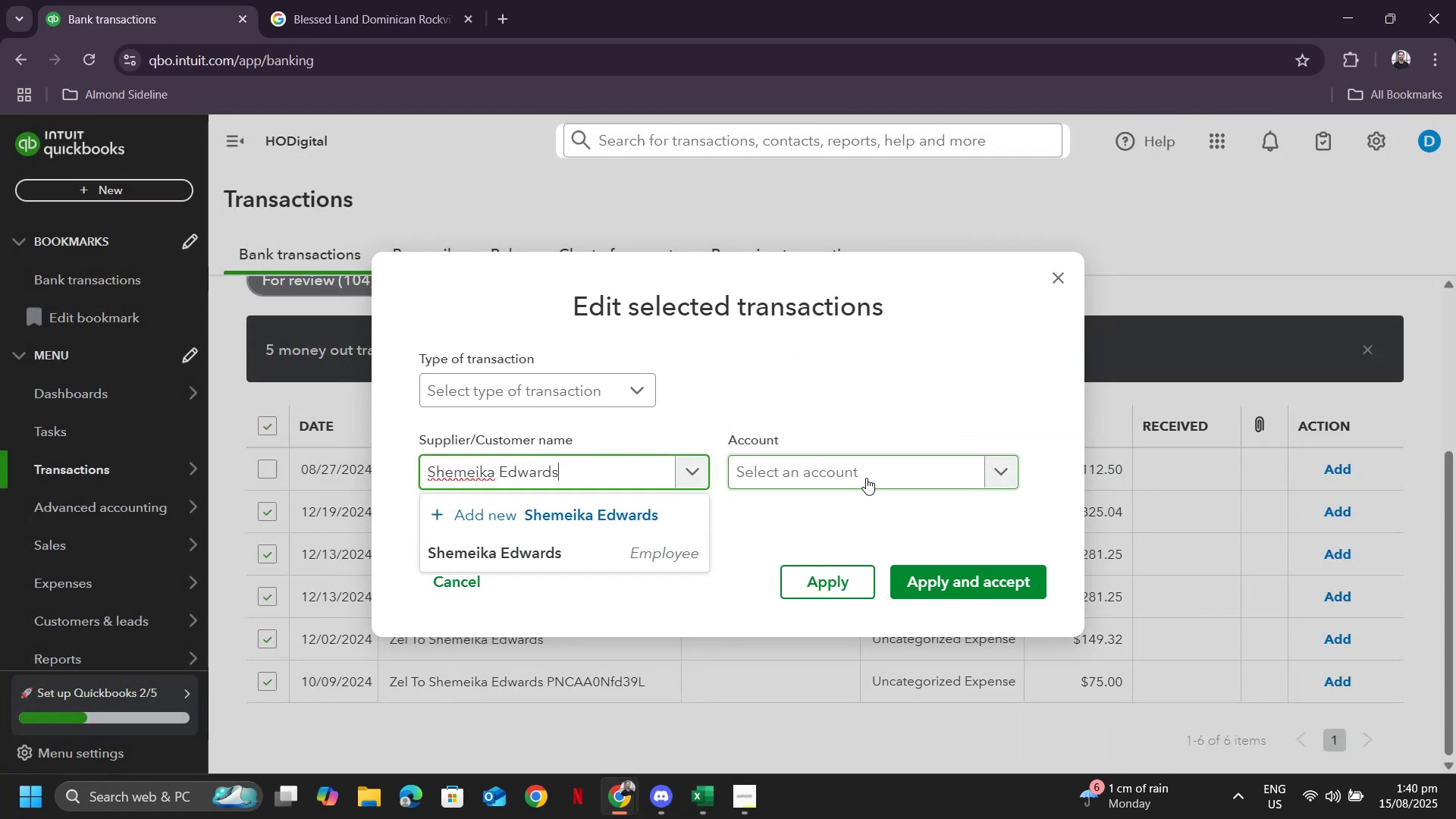 
key(ArrowDown)
 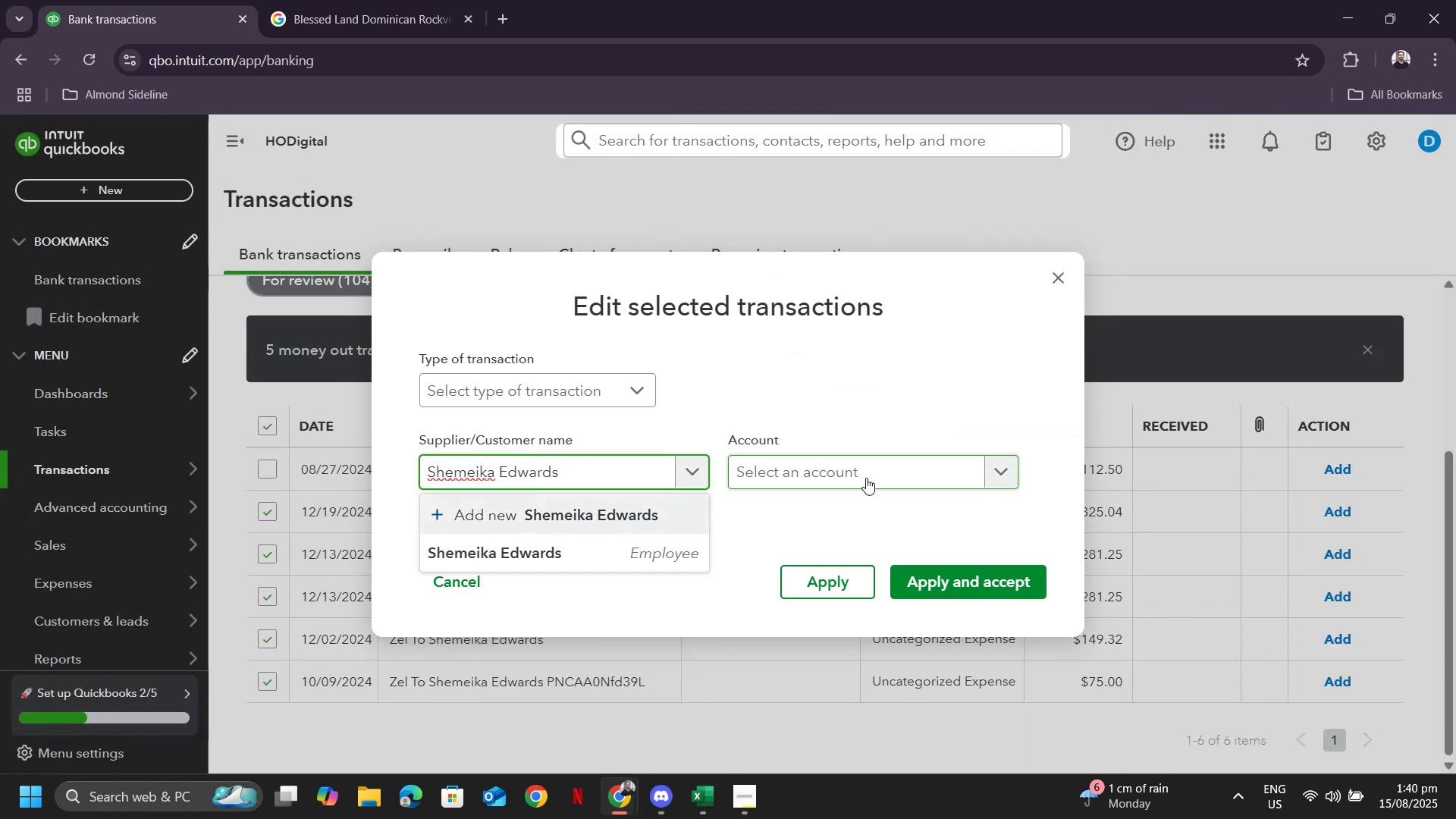 
key(ArrowDown)
 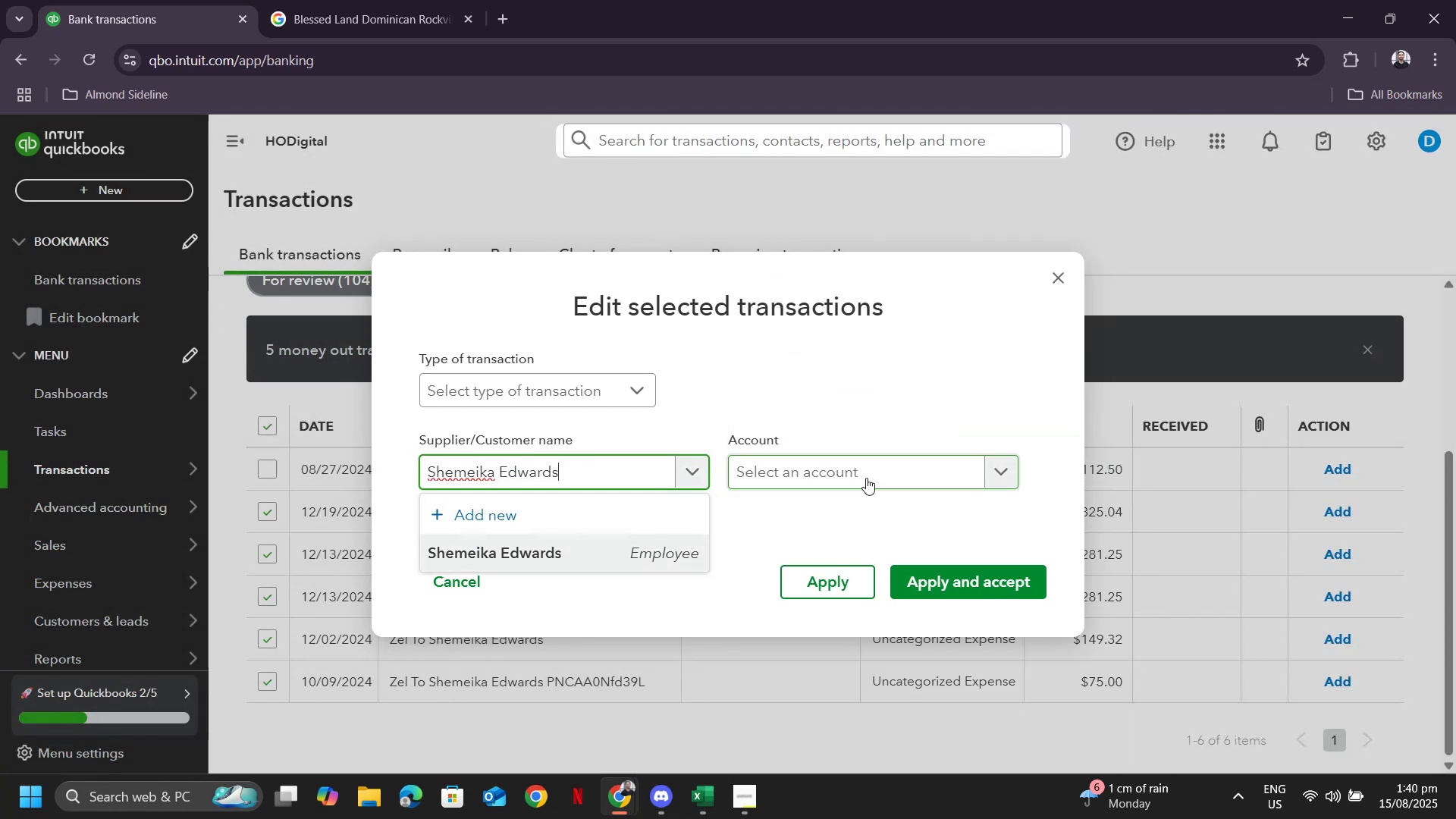 
key(Enter)
 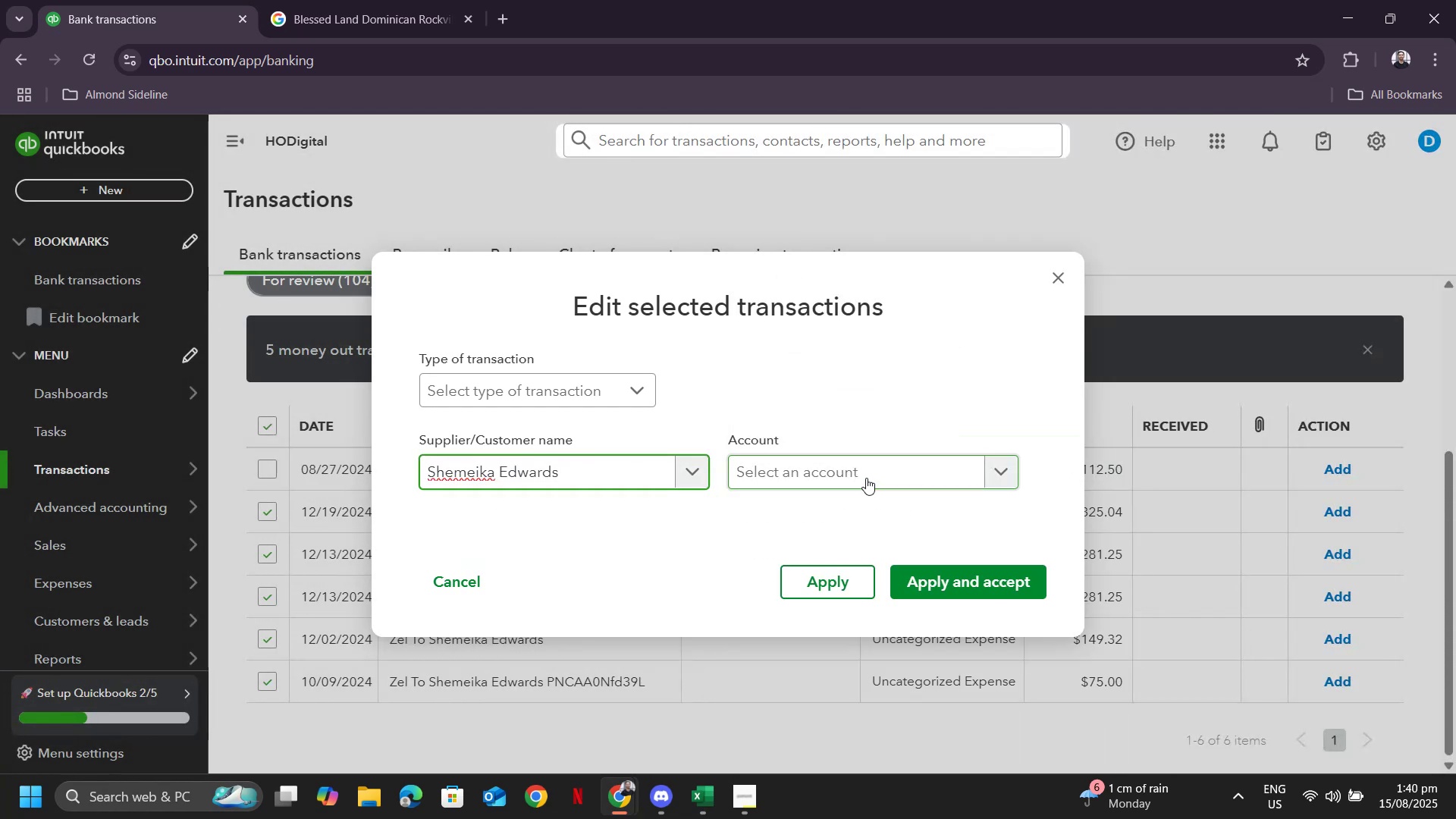 
key(Tab)
type(payroll)
 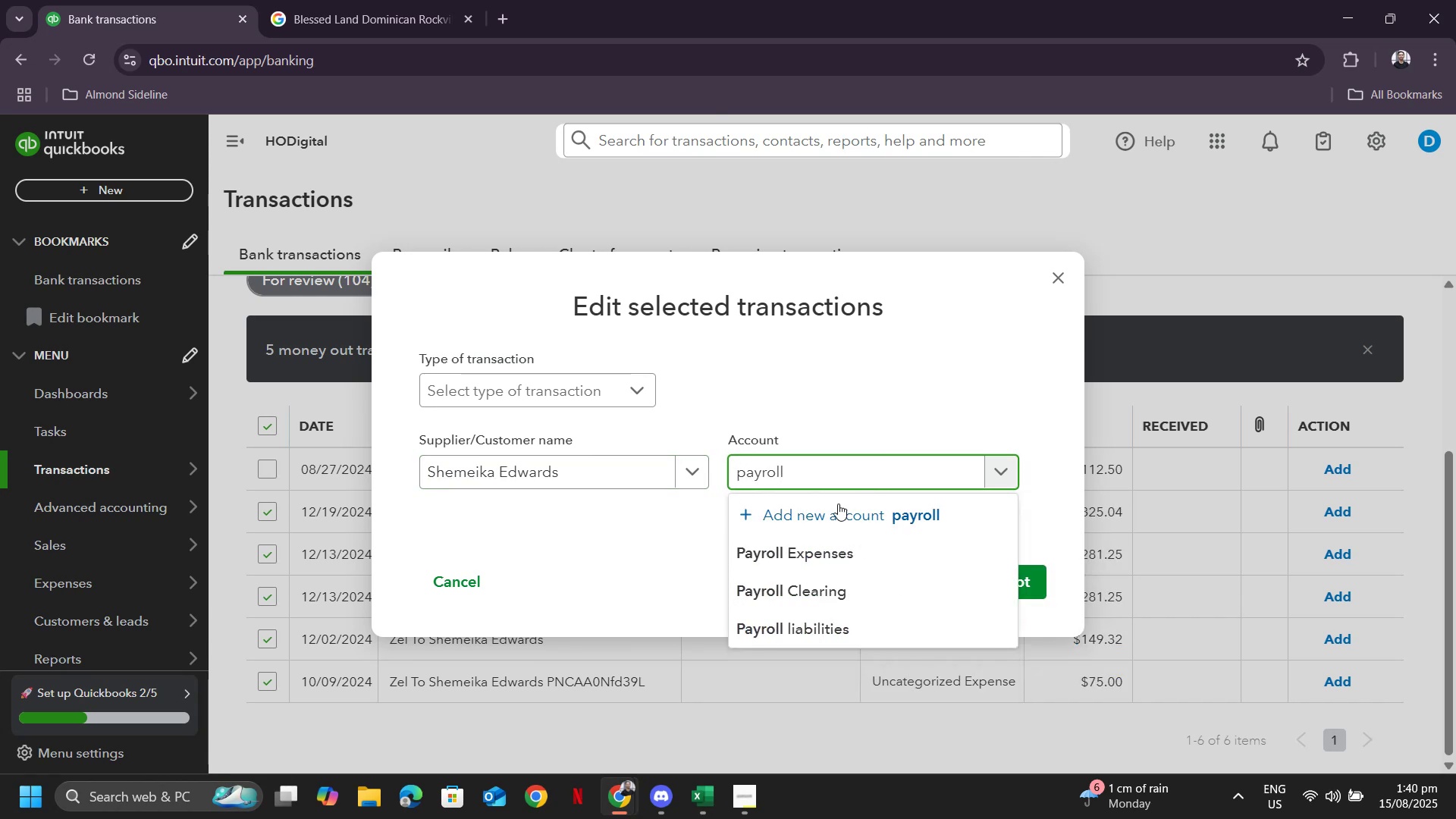 
left_click([826, 551])
 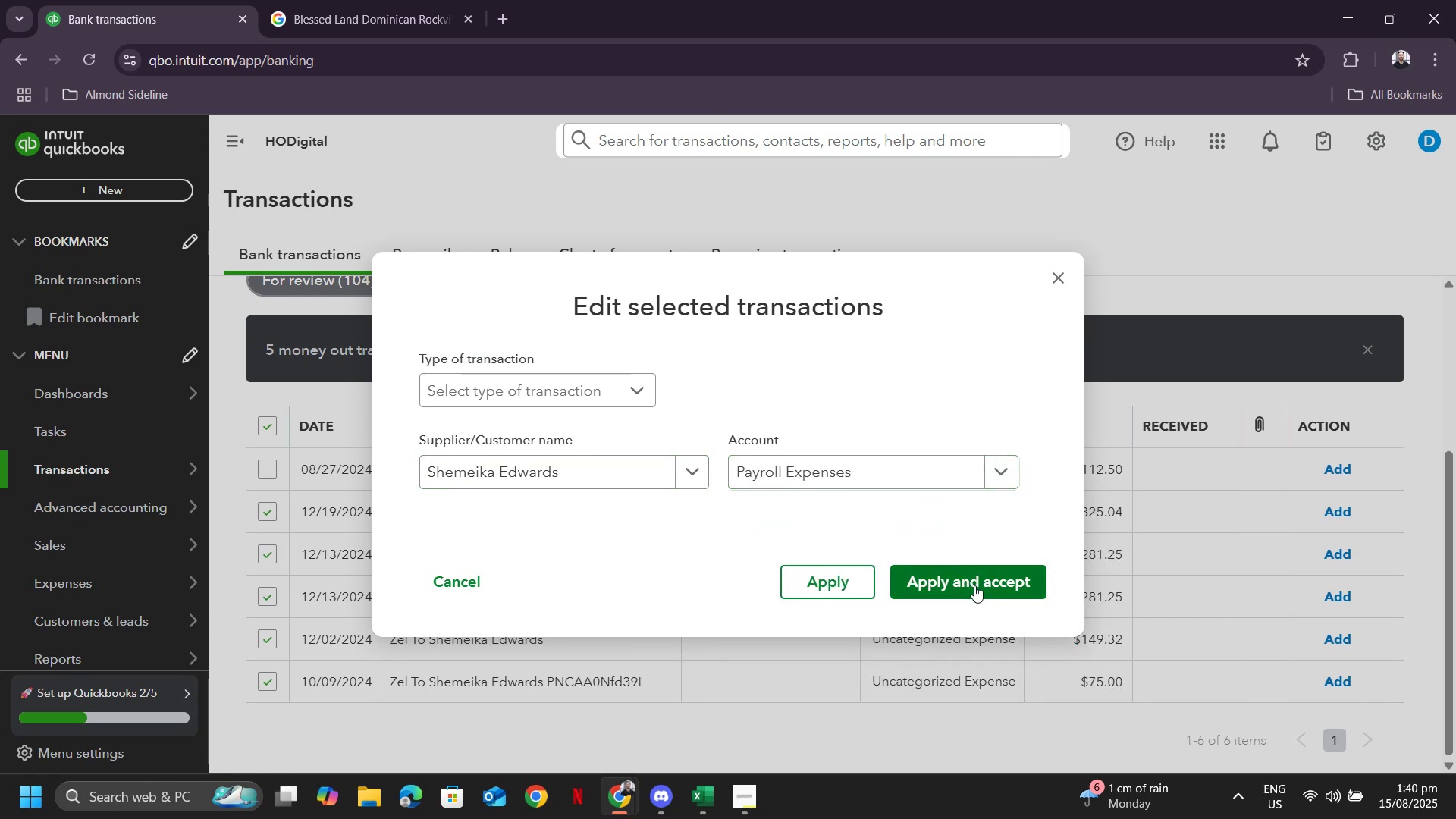 
left_click([974, 585])
 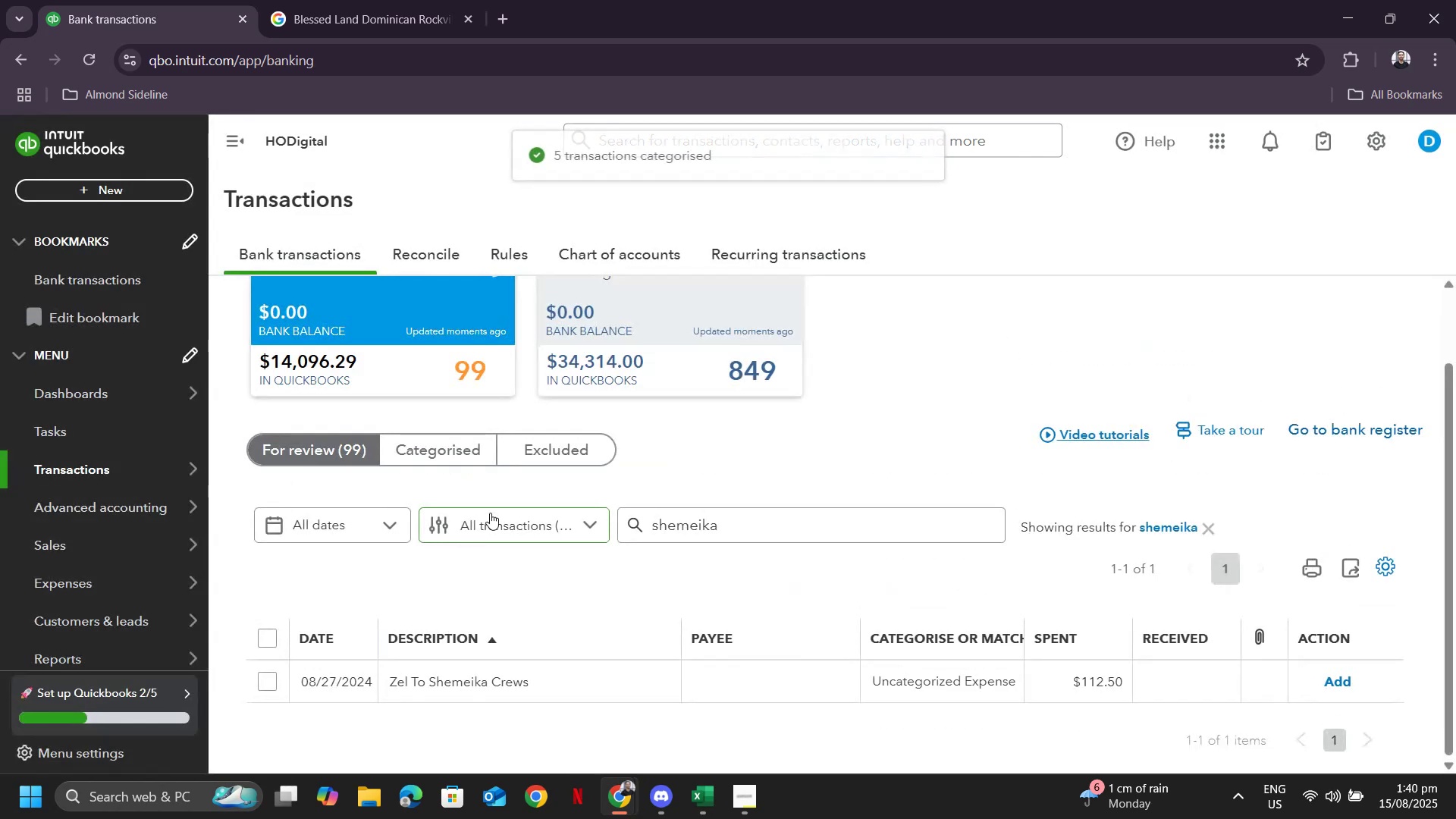 
left_click([457, 679])
 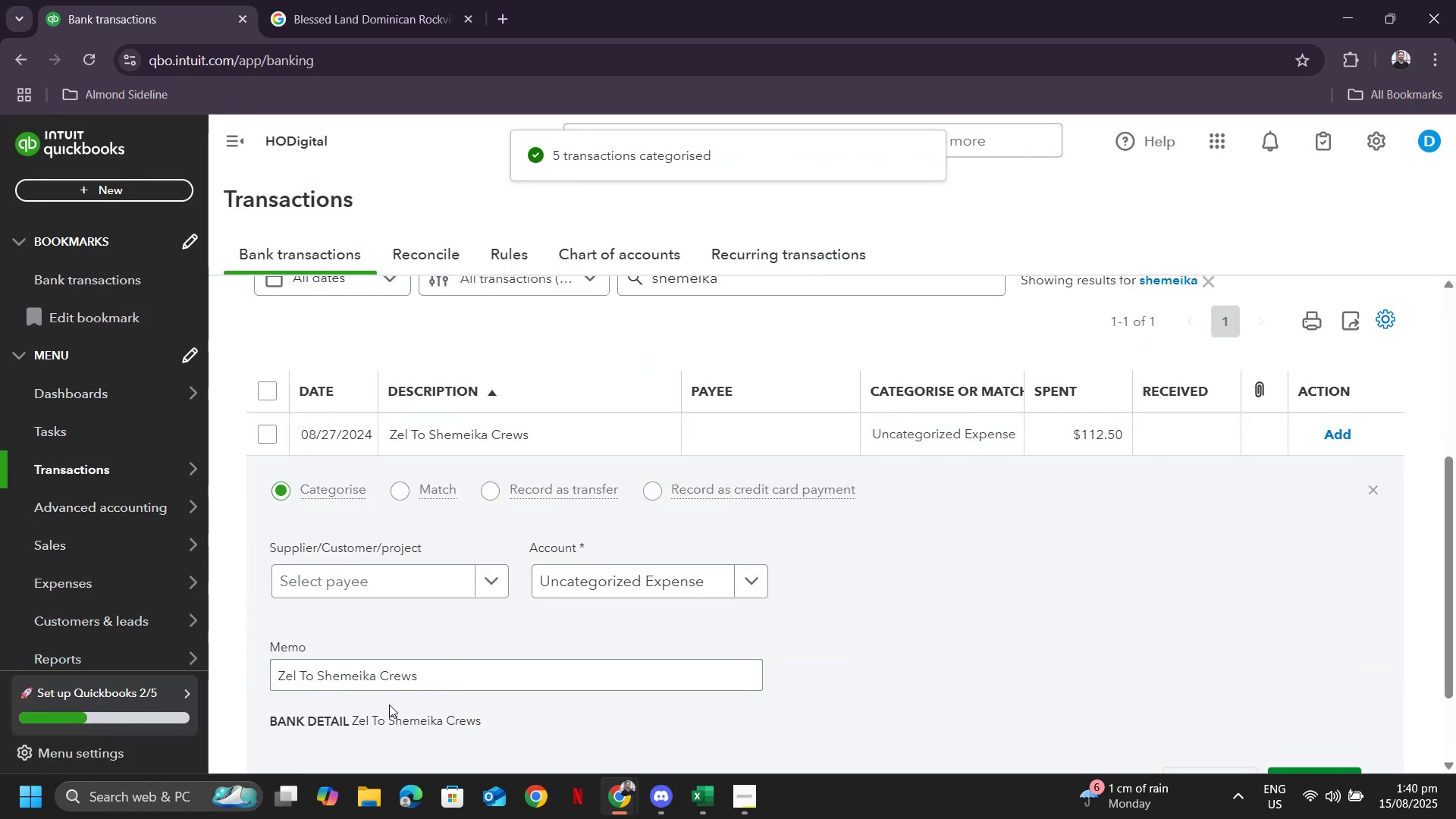 
left_click_drag(start_coordinate=[421, 668], to_coordinate=[319, 674])
 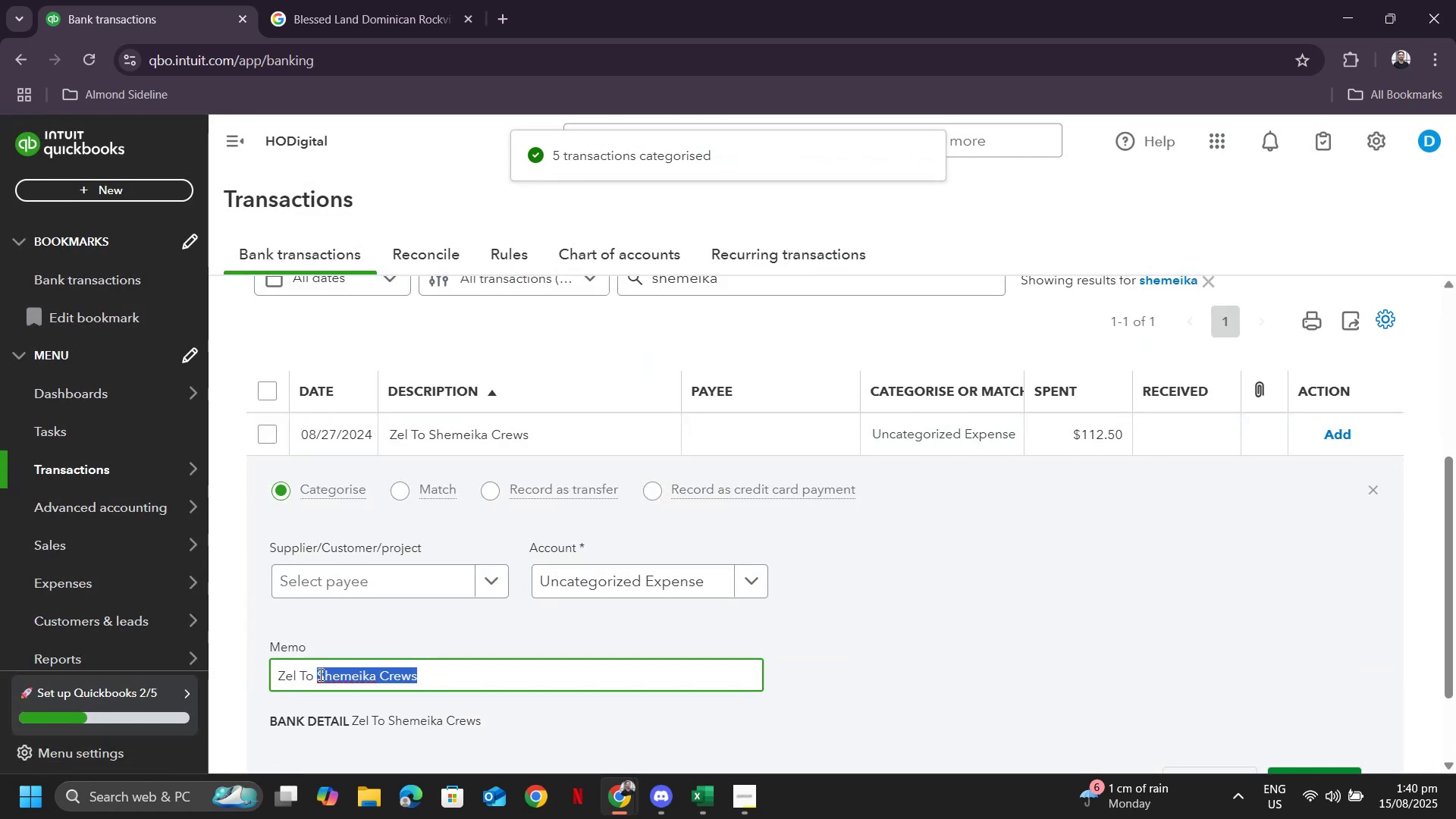 
key(Control+ControlLeft)
 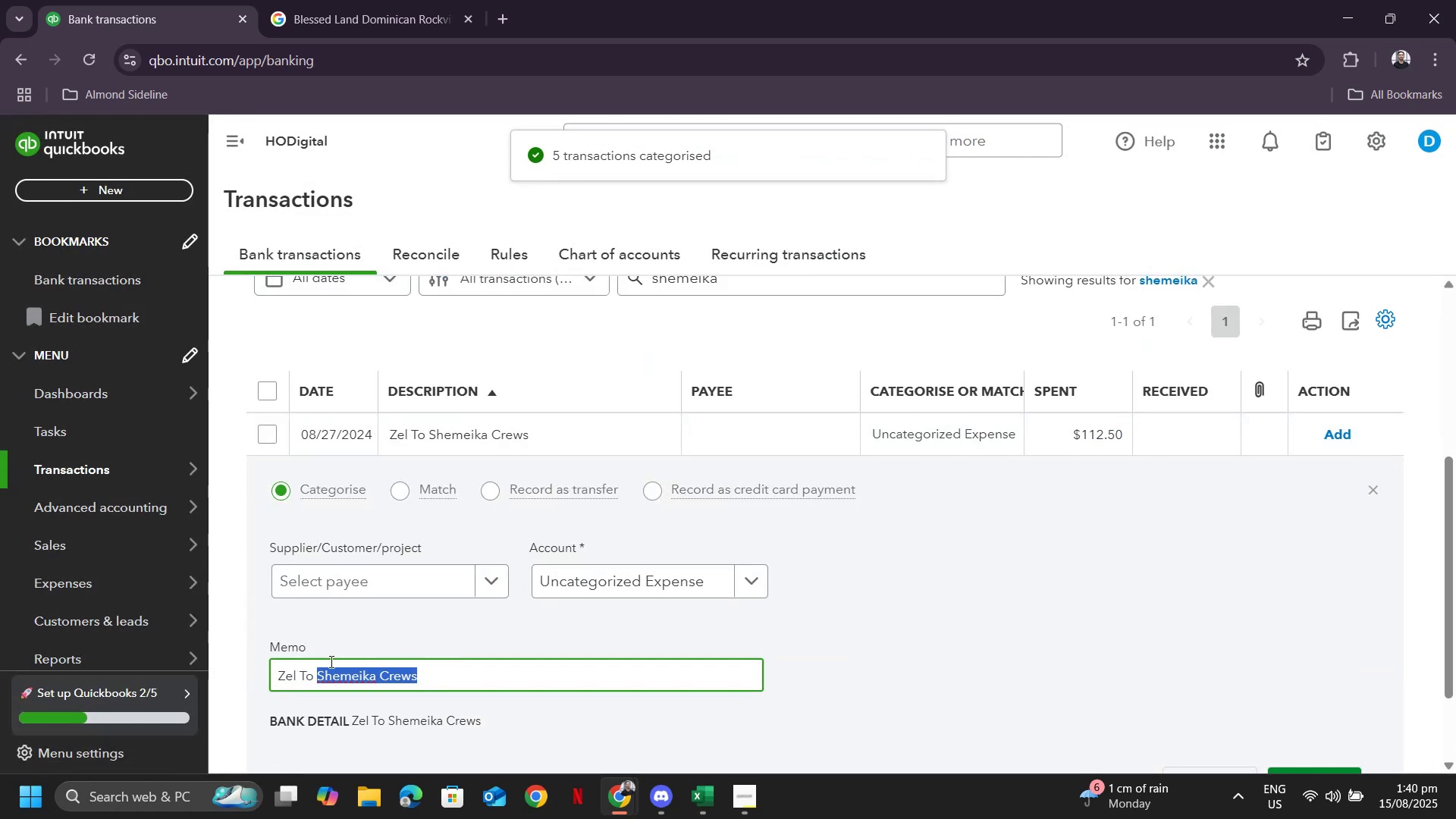 
key(Control+Space)
 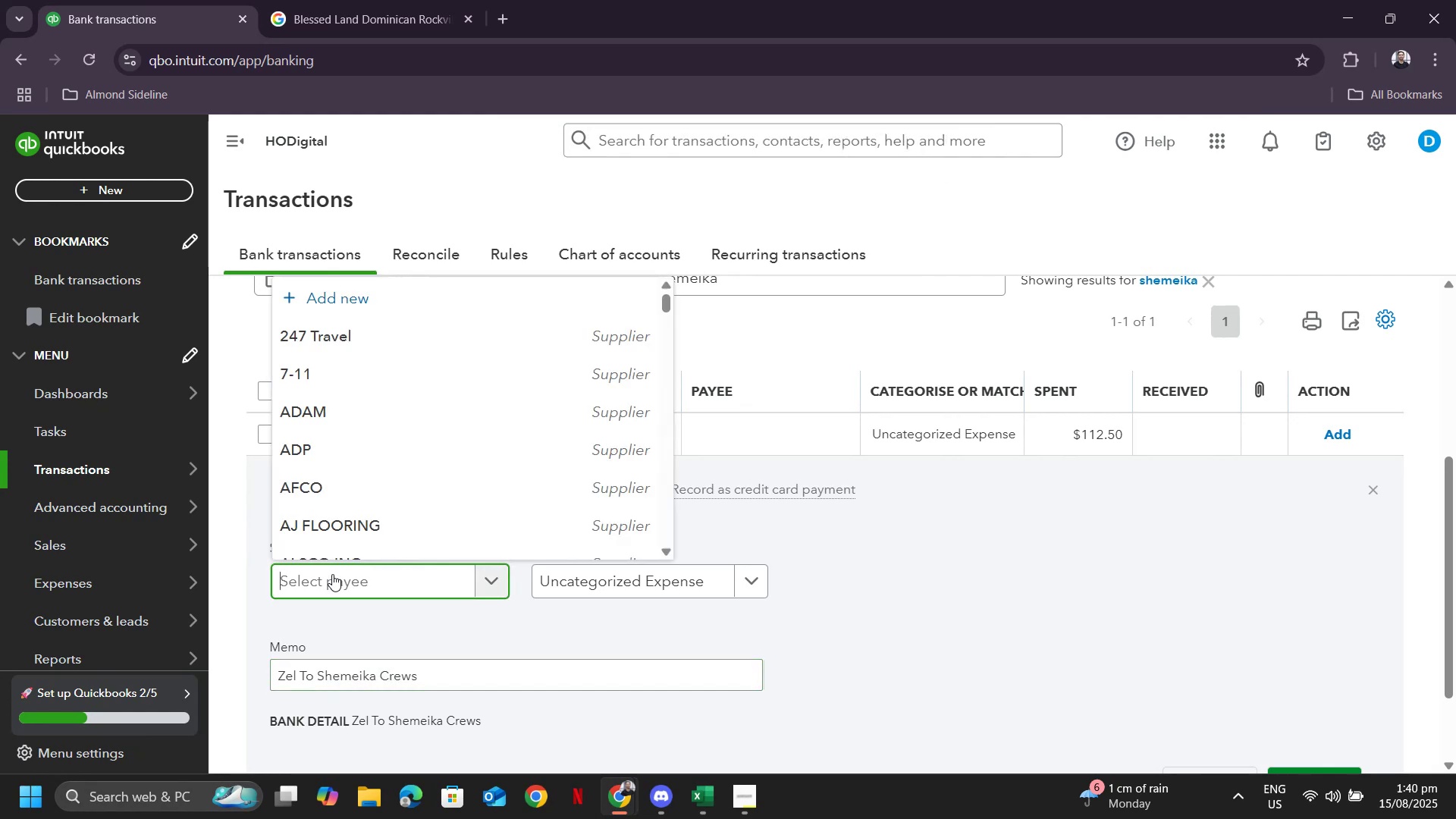 
key(Control+ControlLeft)
 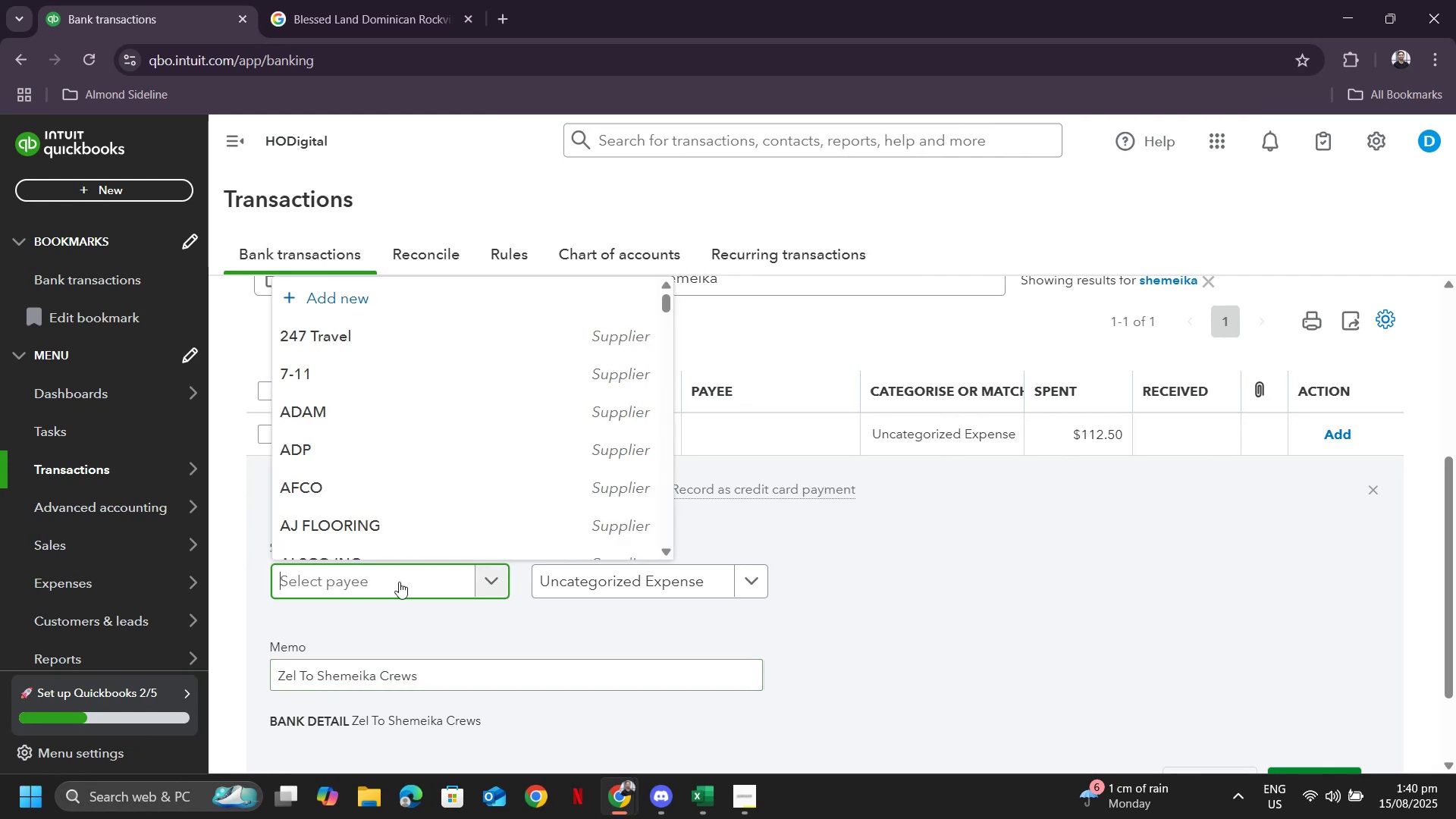 
key(Control+Space)
 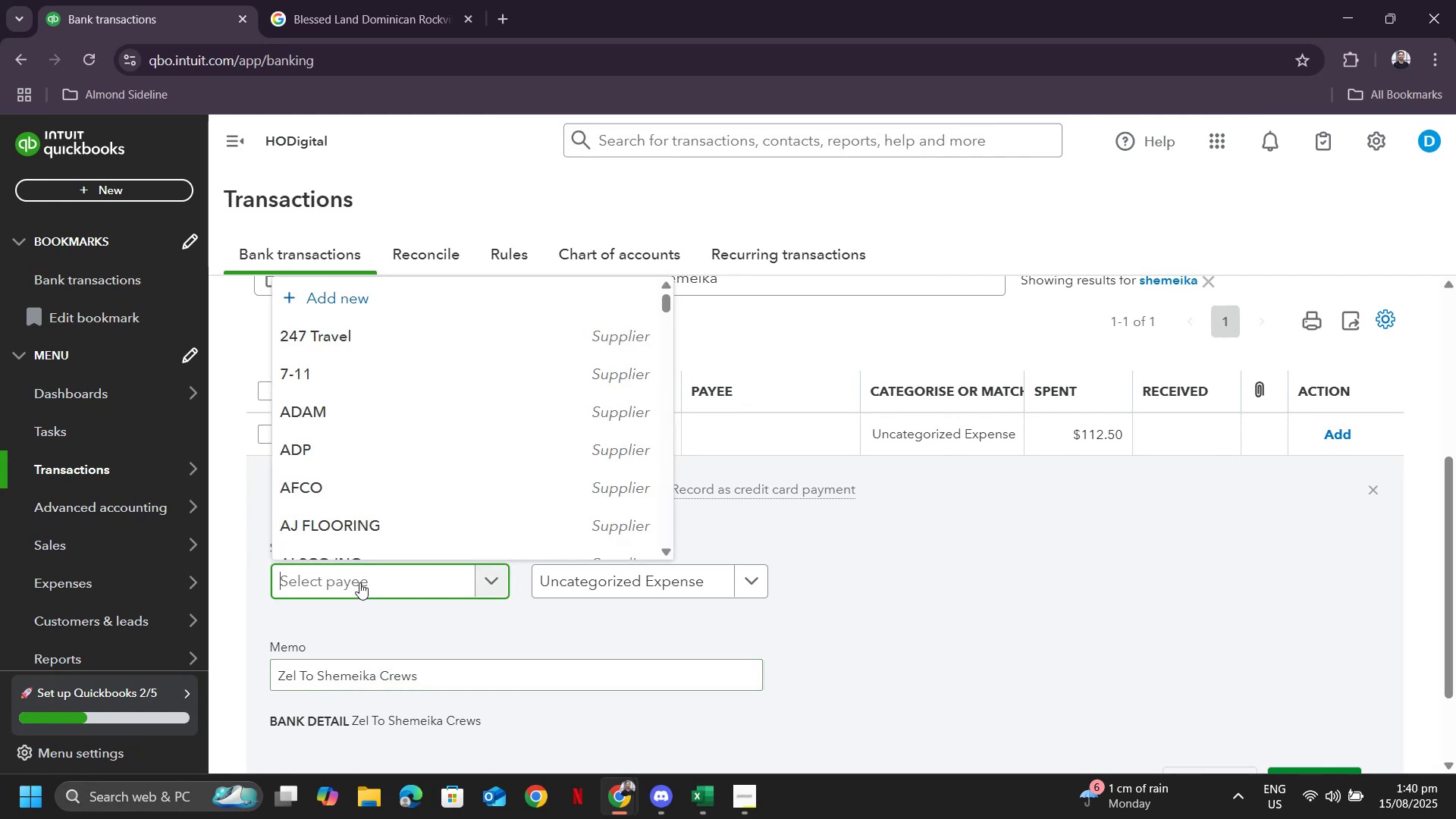 
key(Control+ControlLeft)
 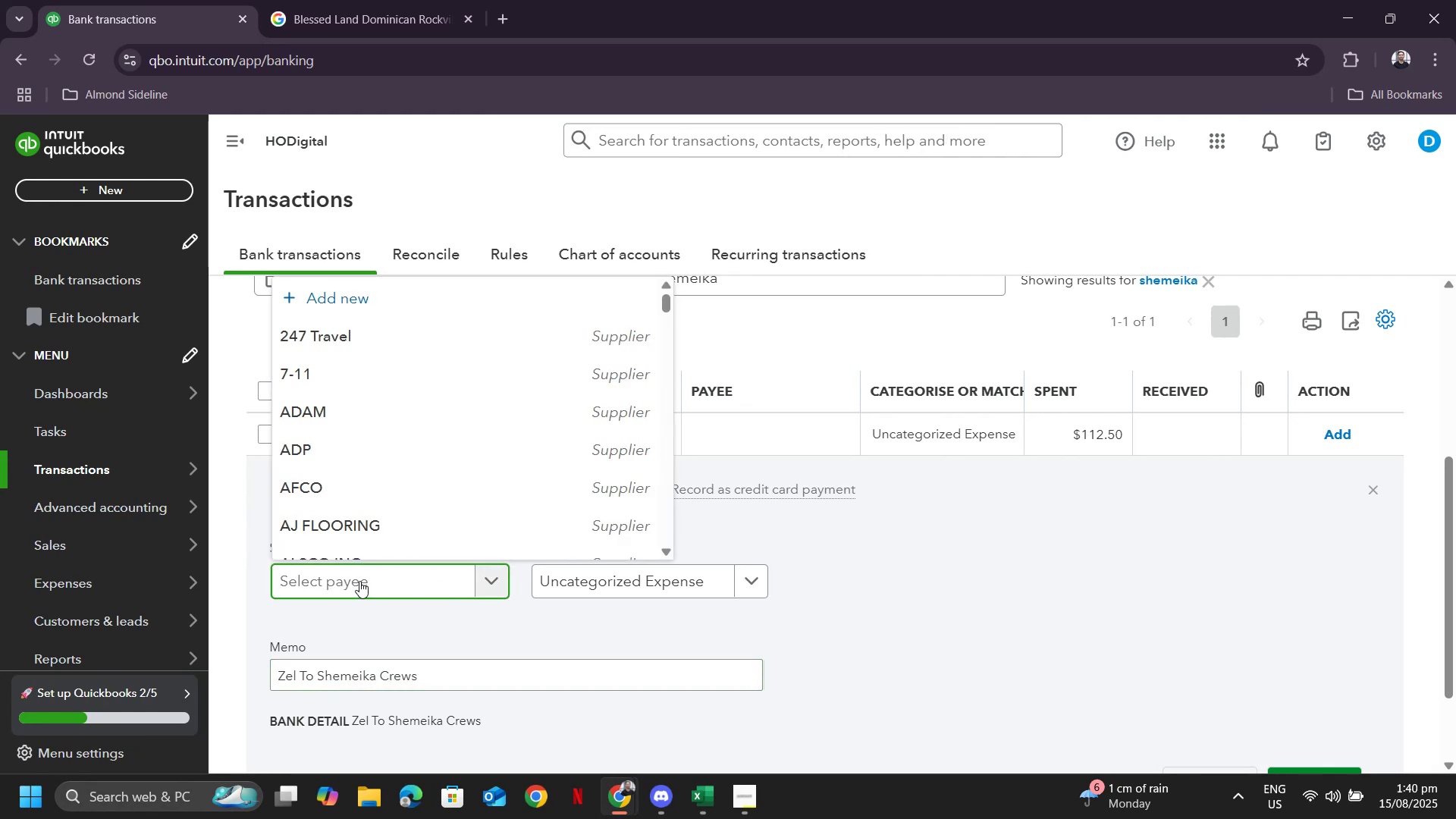 
key(Control+V)
 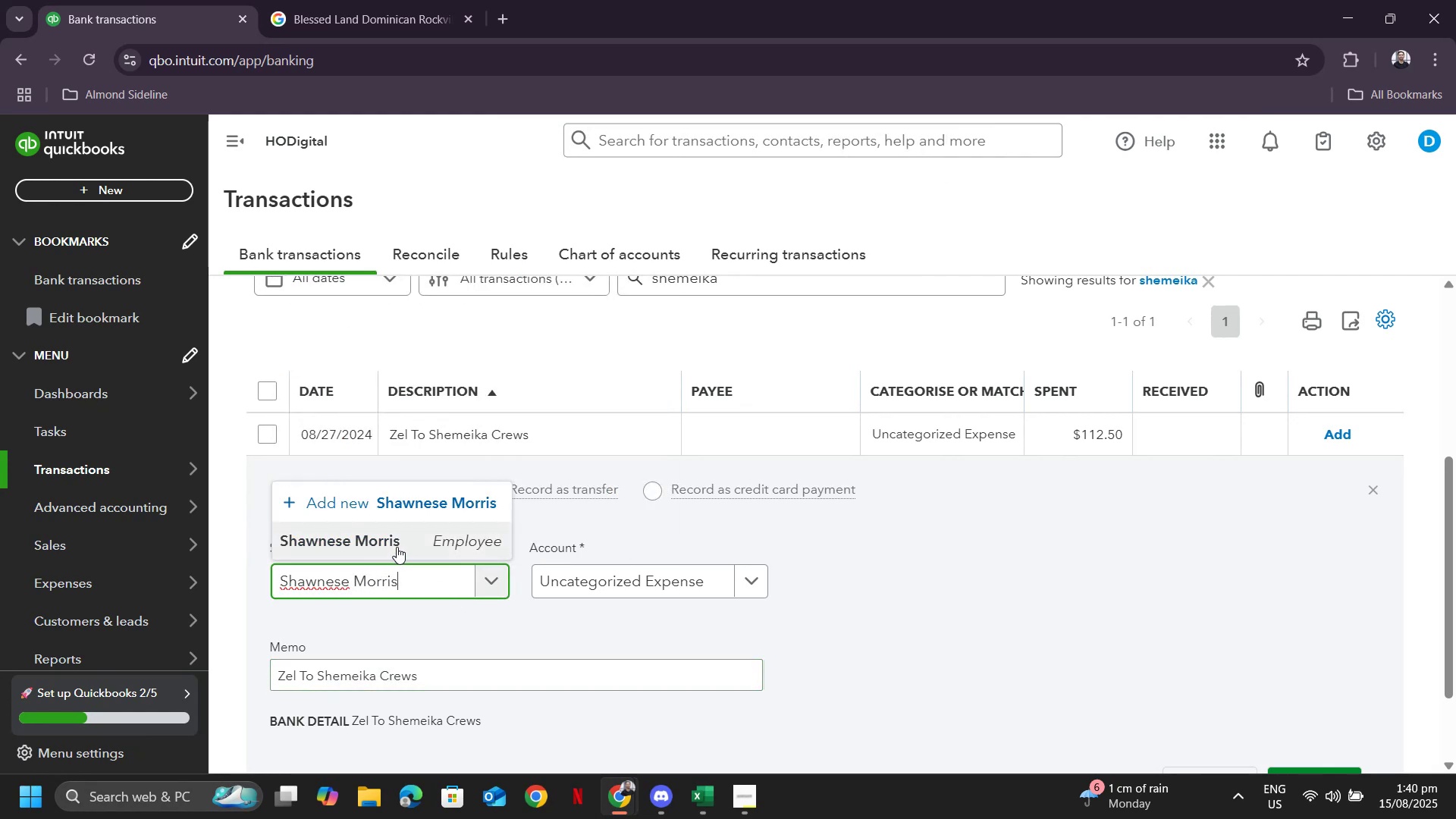 
left_click([397, 538])
 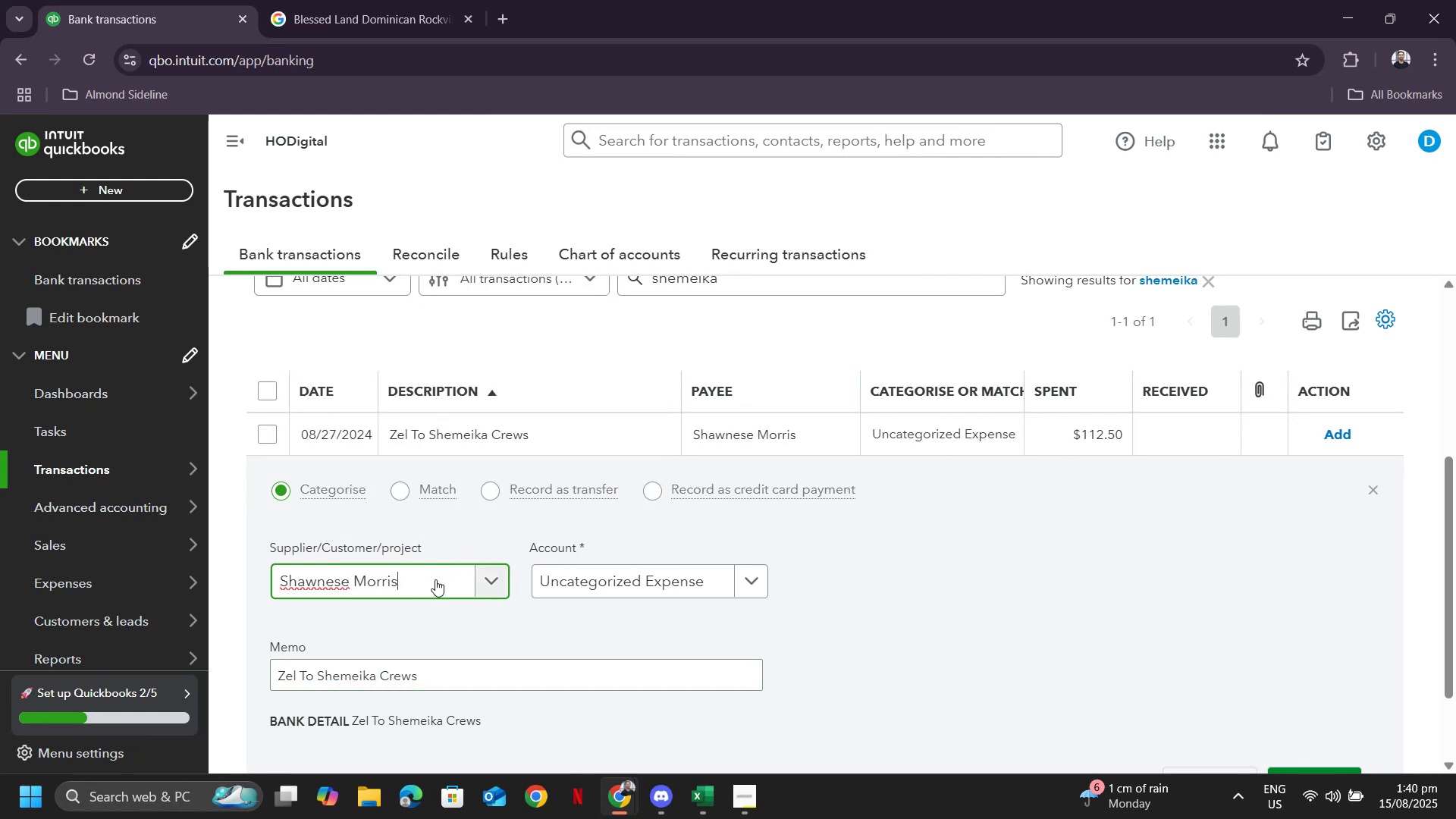 
left_click_drag(start_coordinate=[437, 670], to_coordinate=[315, 669])
 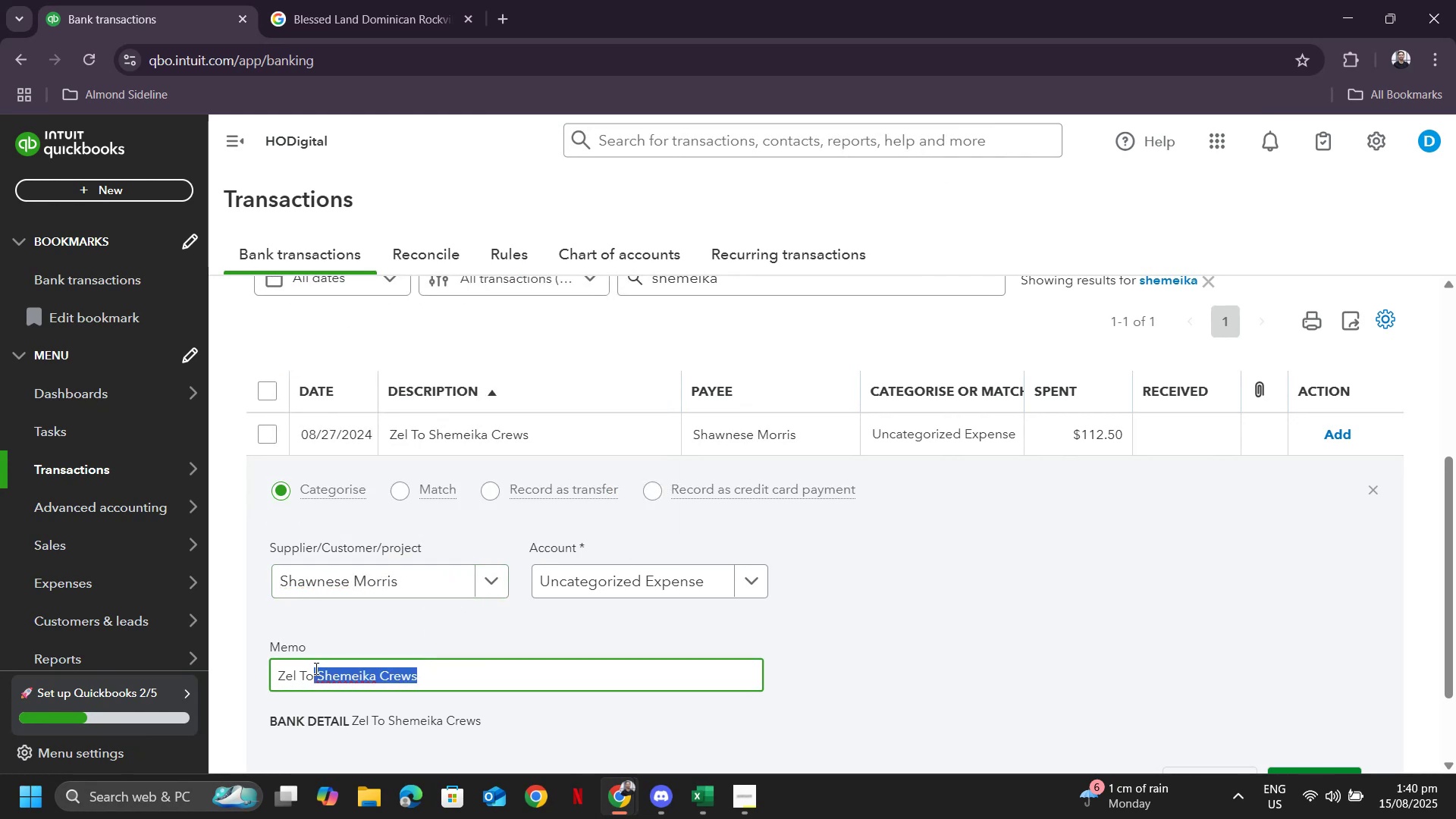 
hold_key(key=ControlLeft, duration=0.4)
 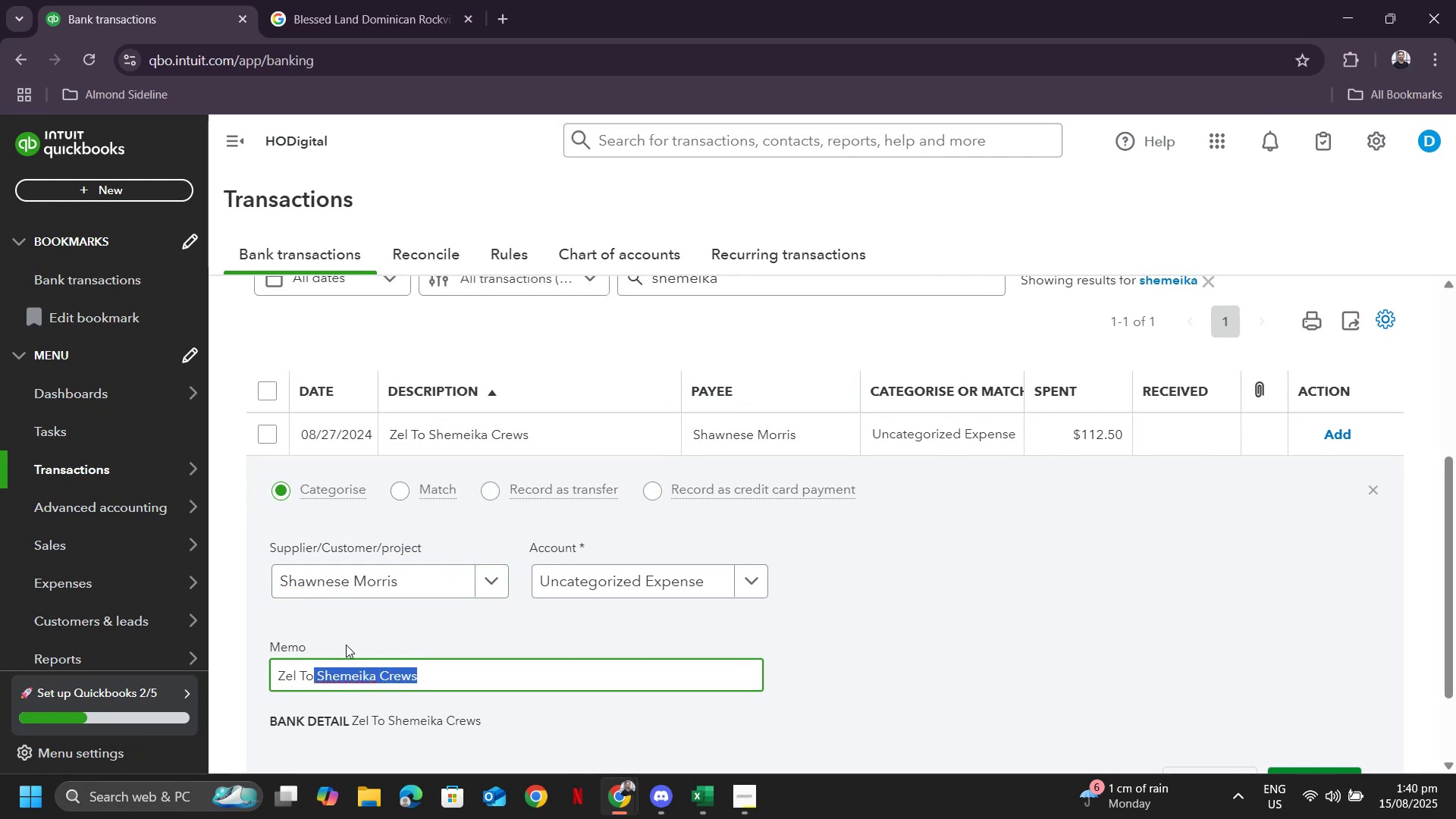 
hold_key(key=ShiftLeft, duration=0.45)
 